 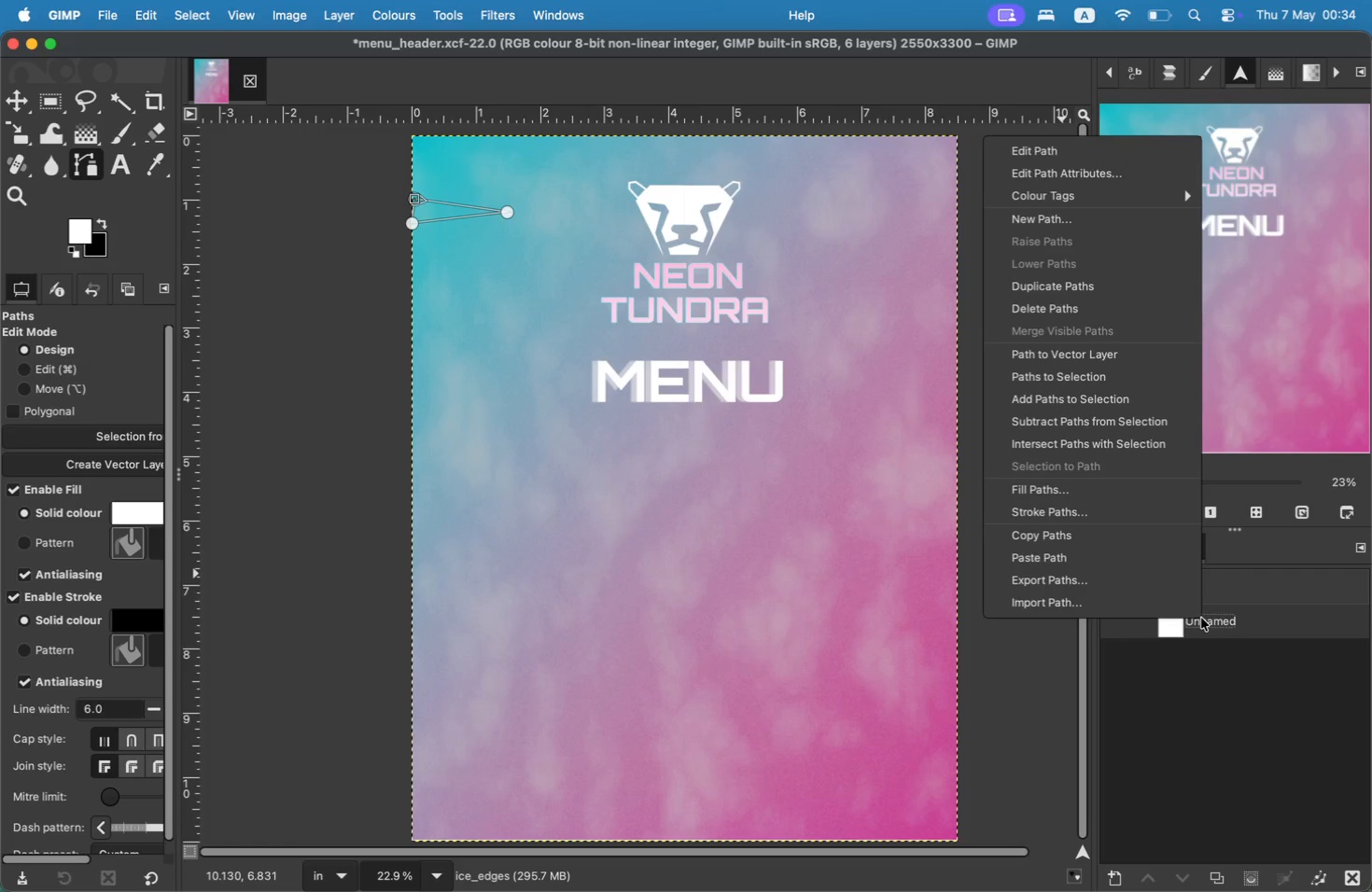 
mouse_move([1090, 296])
 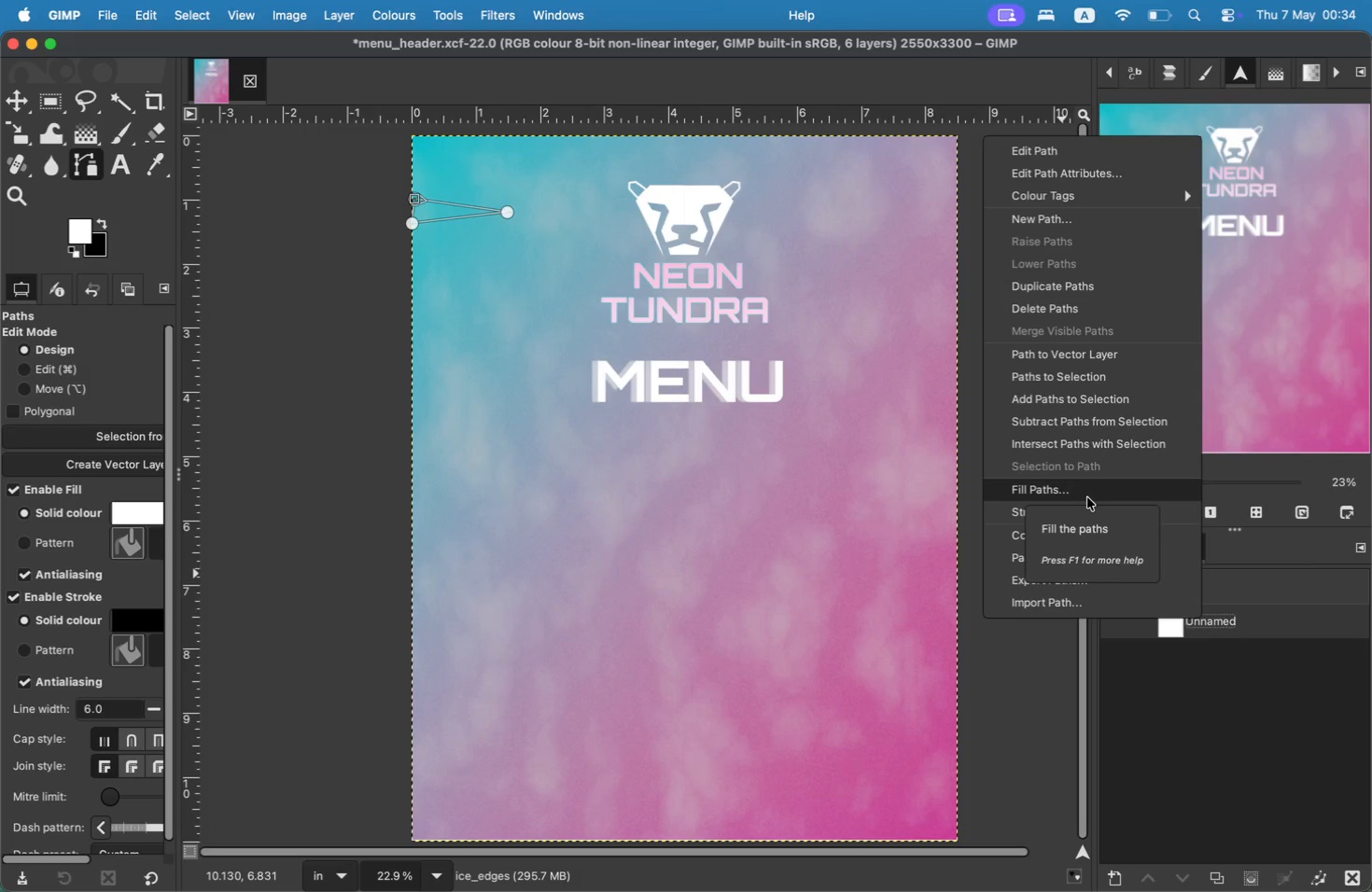 
left_click([1087, 495])
 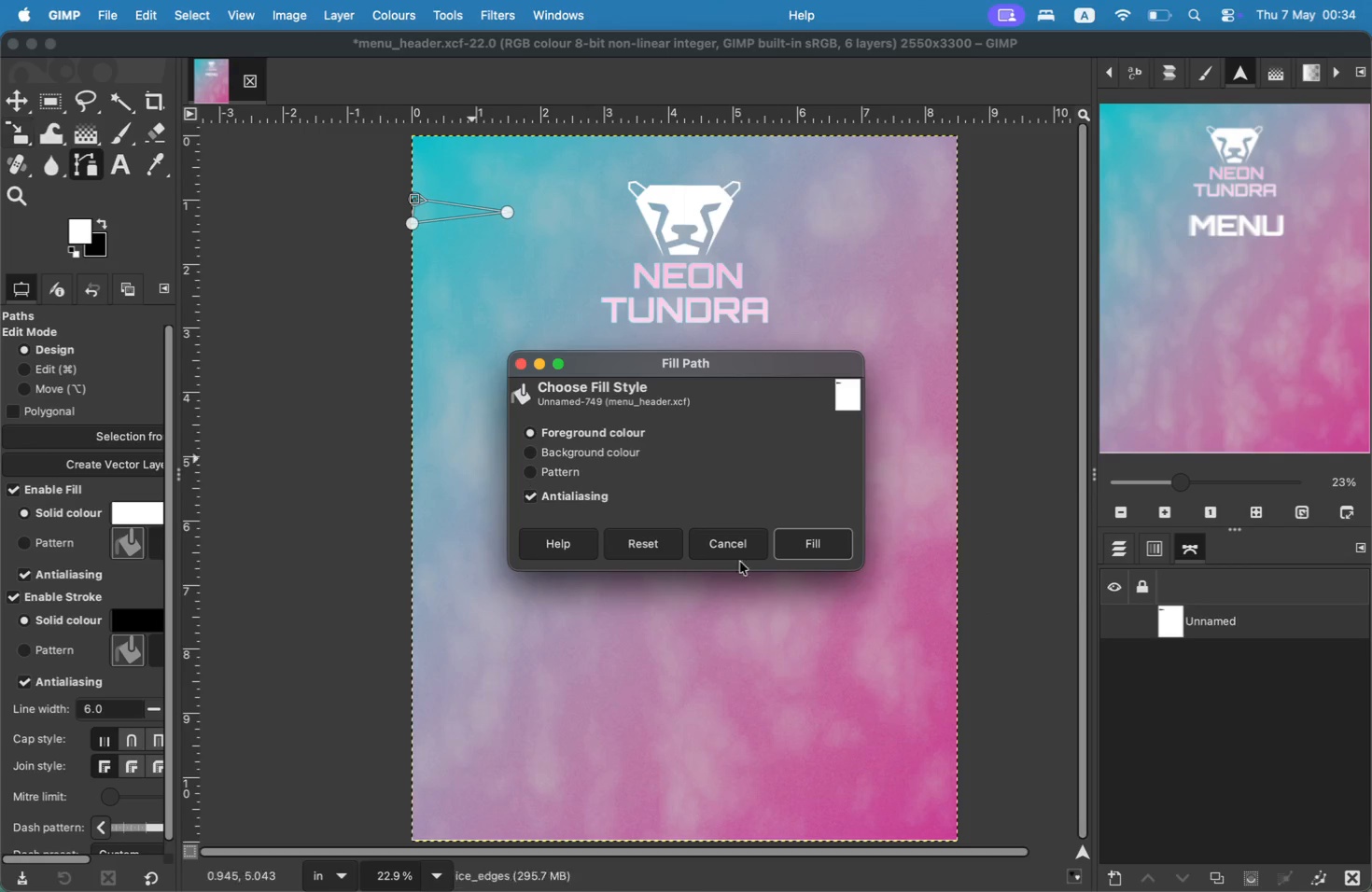 
left_click([828, 545])
 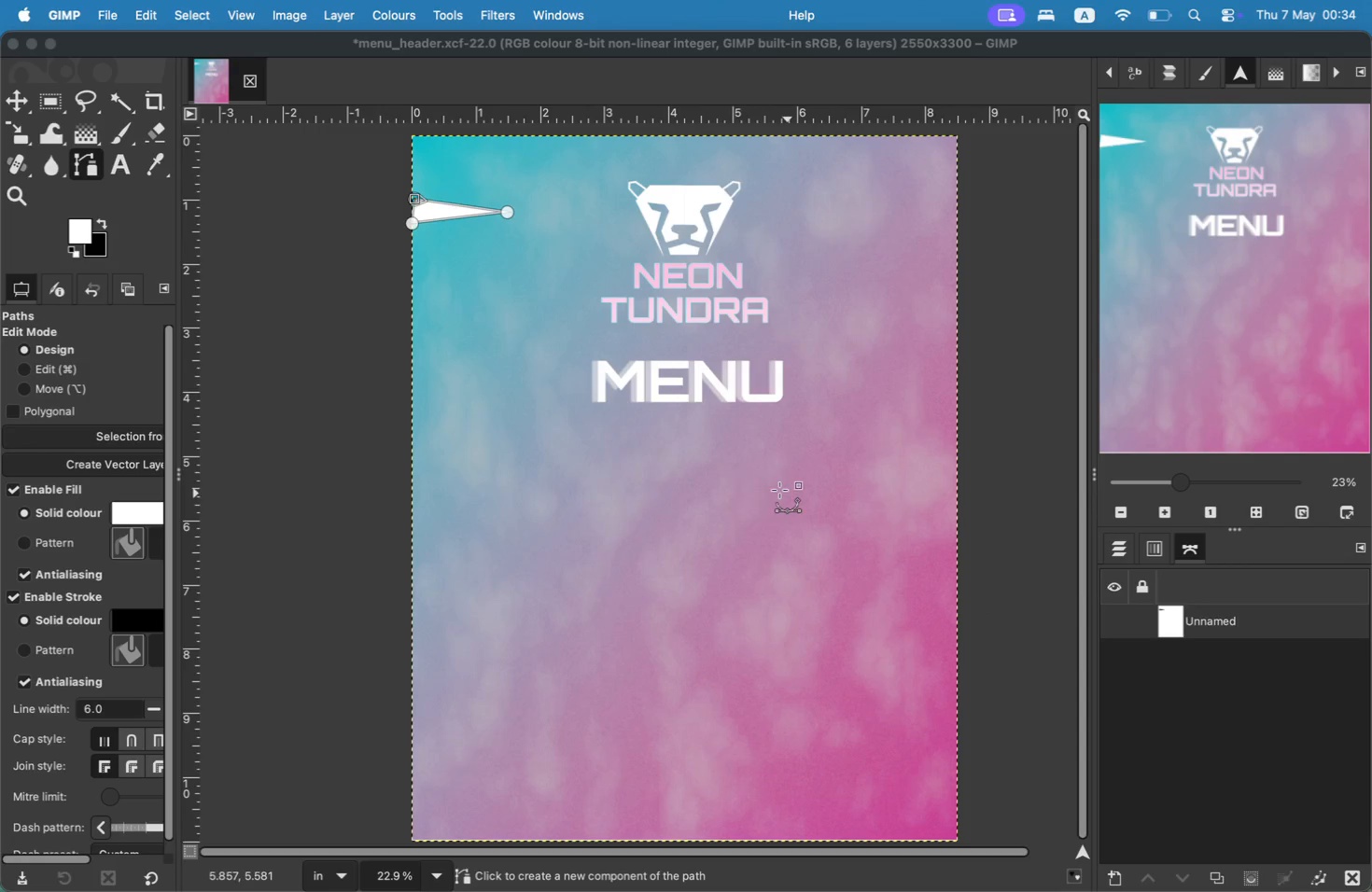 
mouse_move([1216, 602])
 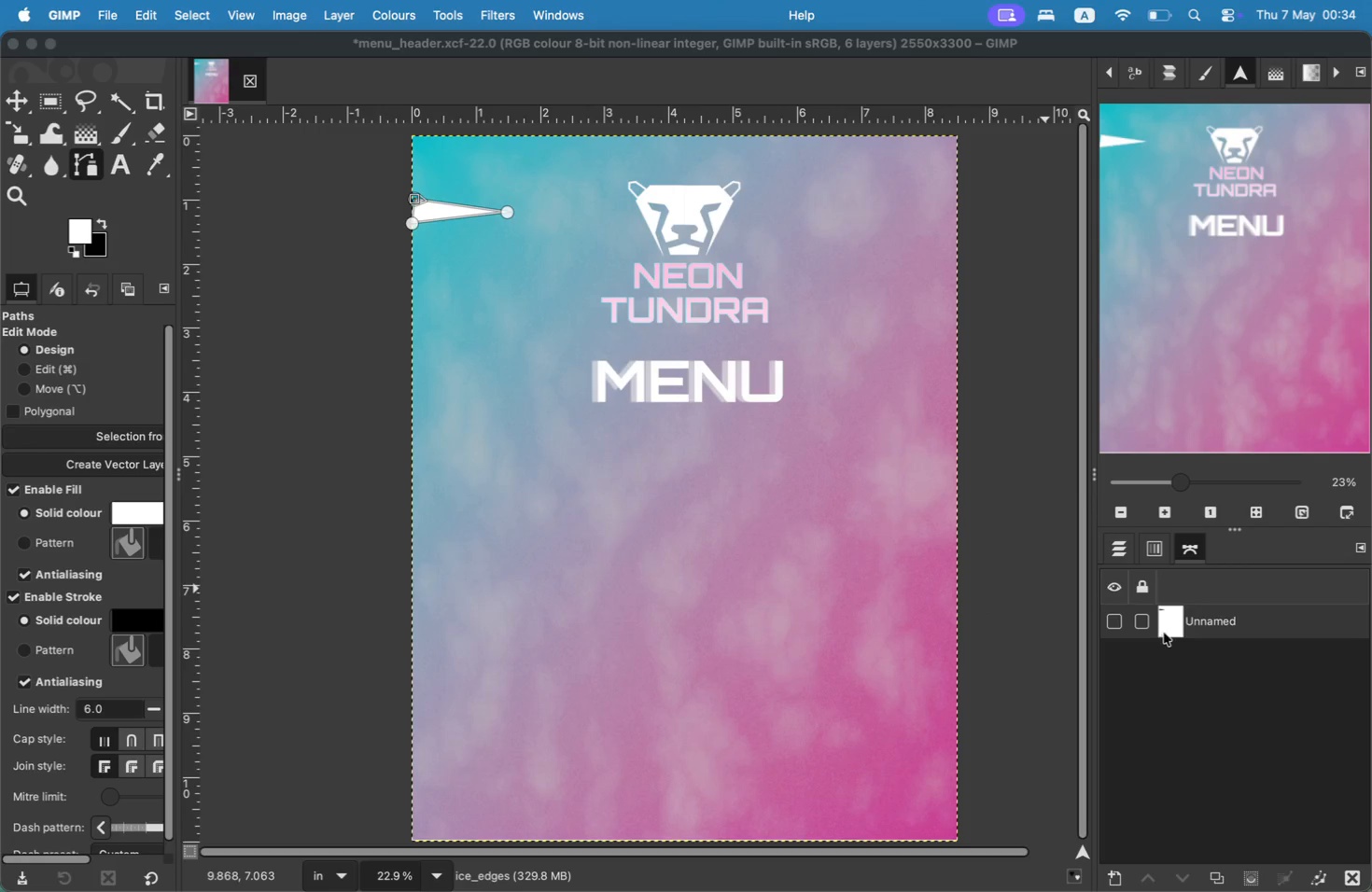 
right_click([1203, 623])
 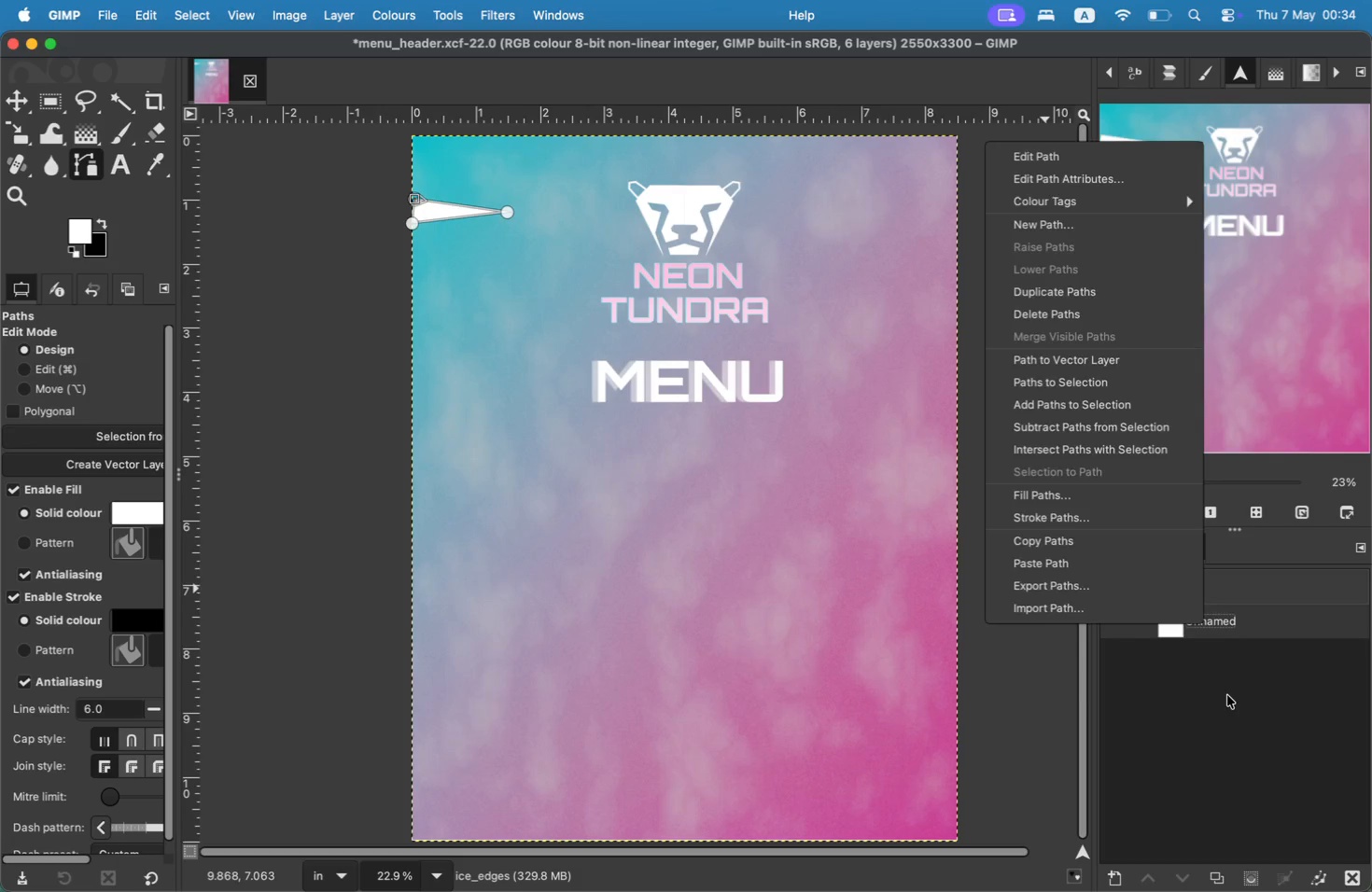 
wait(5.36)
 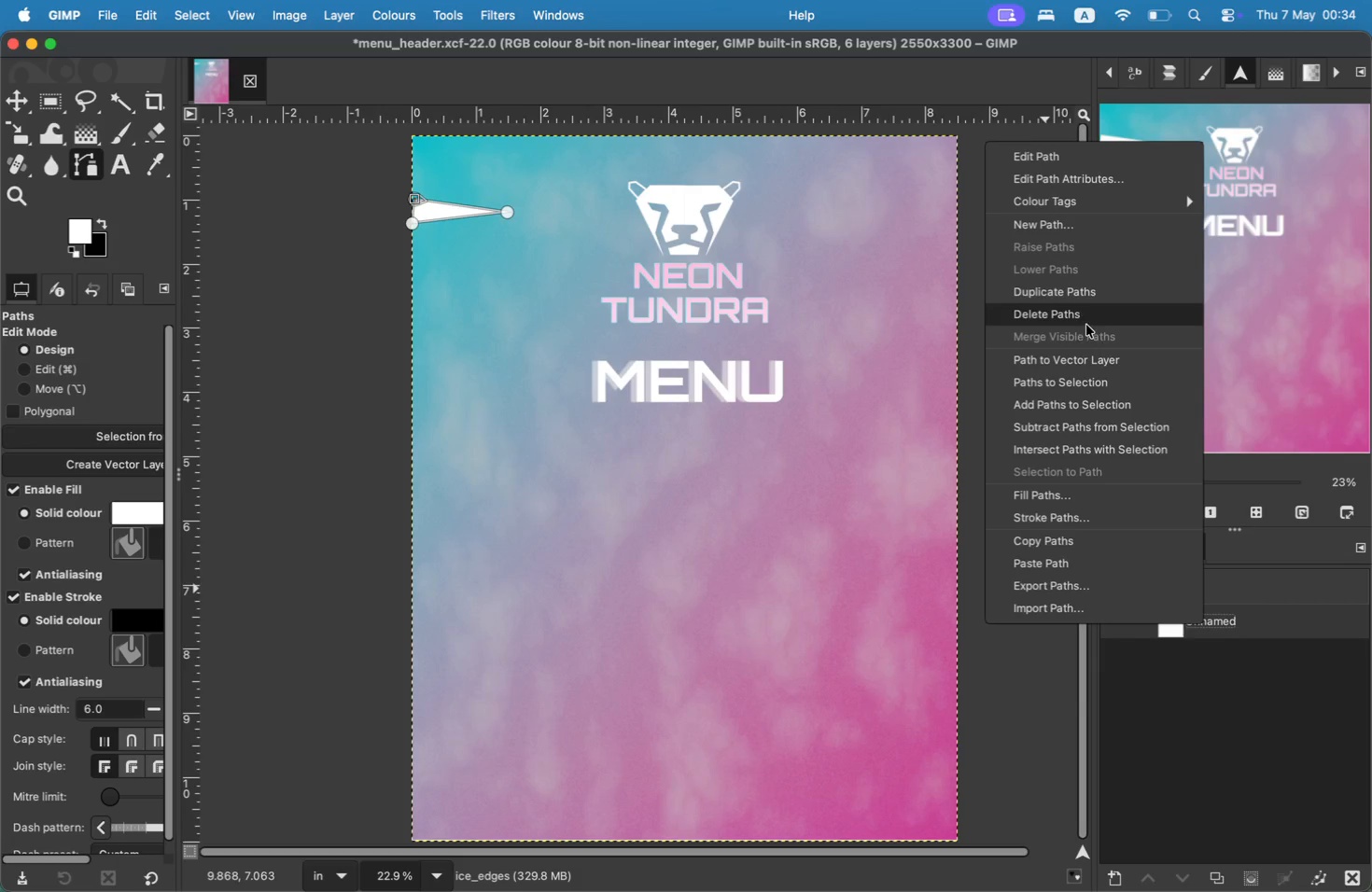 
double_click([1225, 623])
 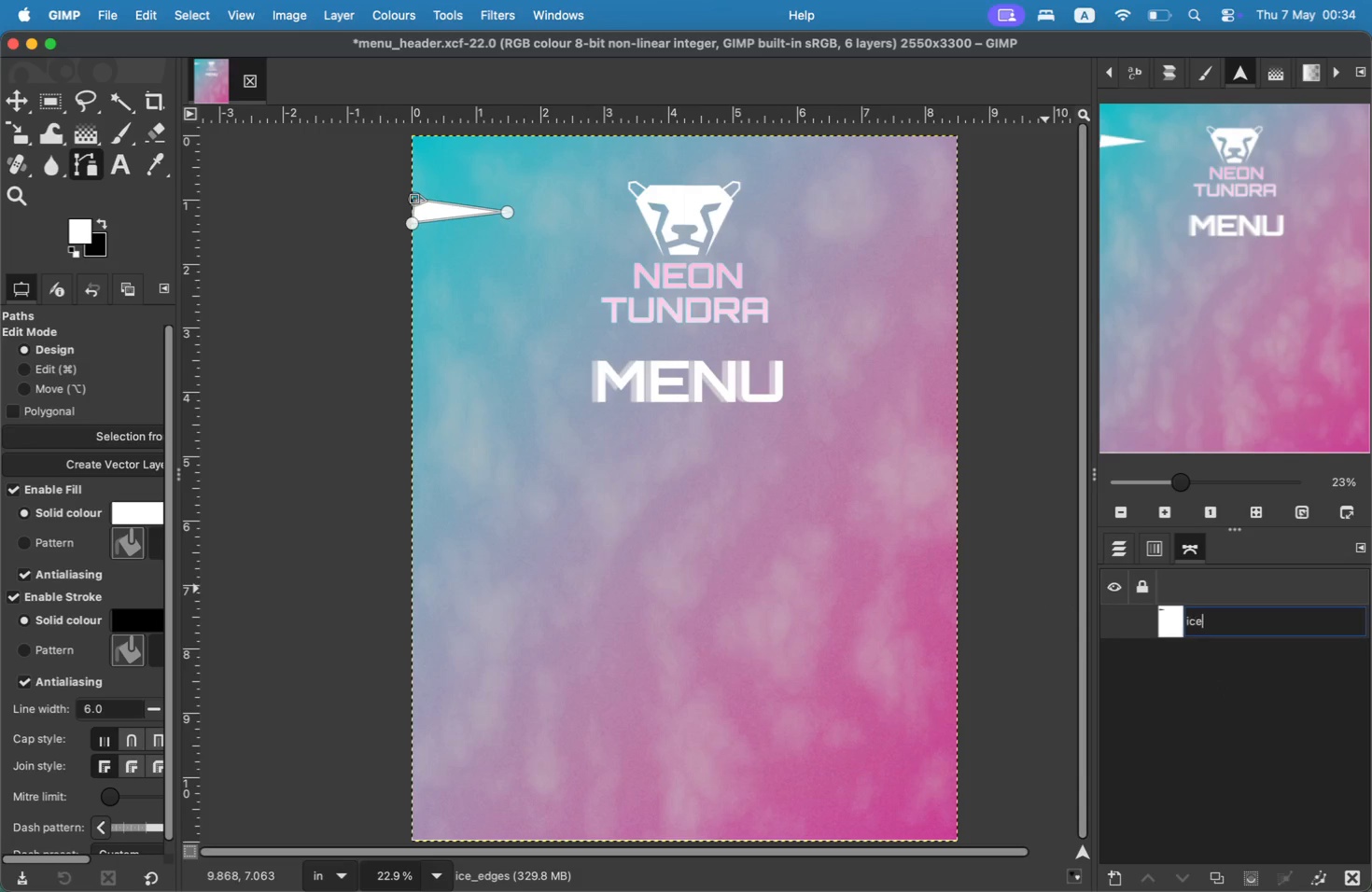 
type(f)
key(Backspace)
type(ice eg)
key(Backspace)
type(dges)
 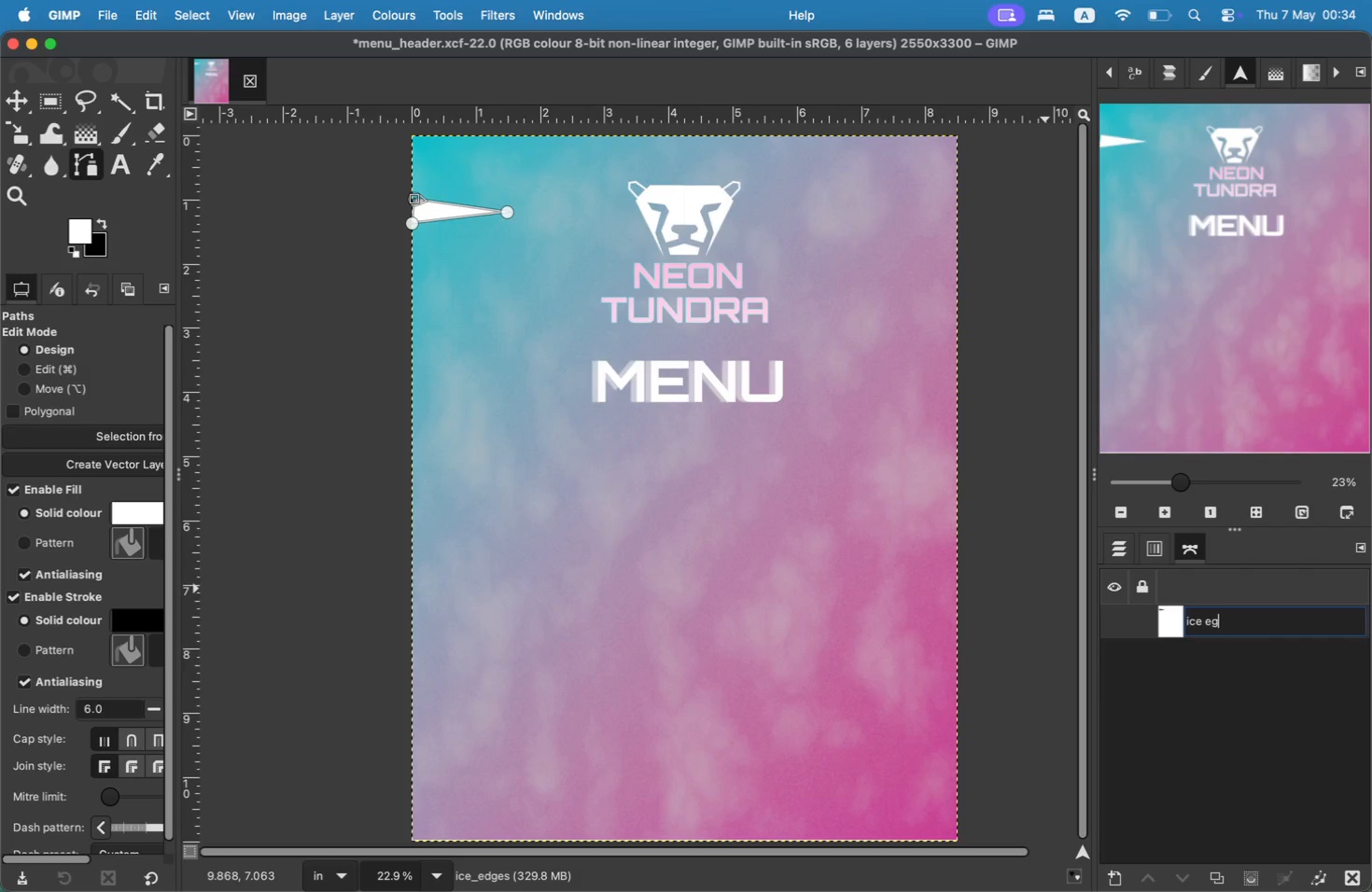 
key(Enter)
 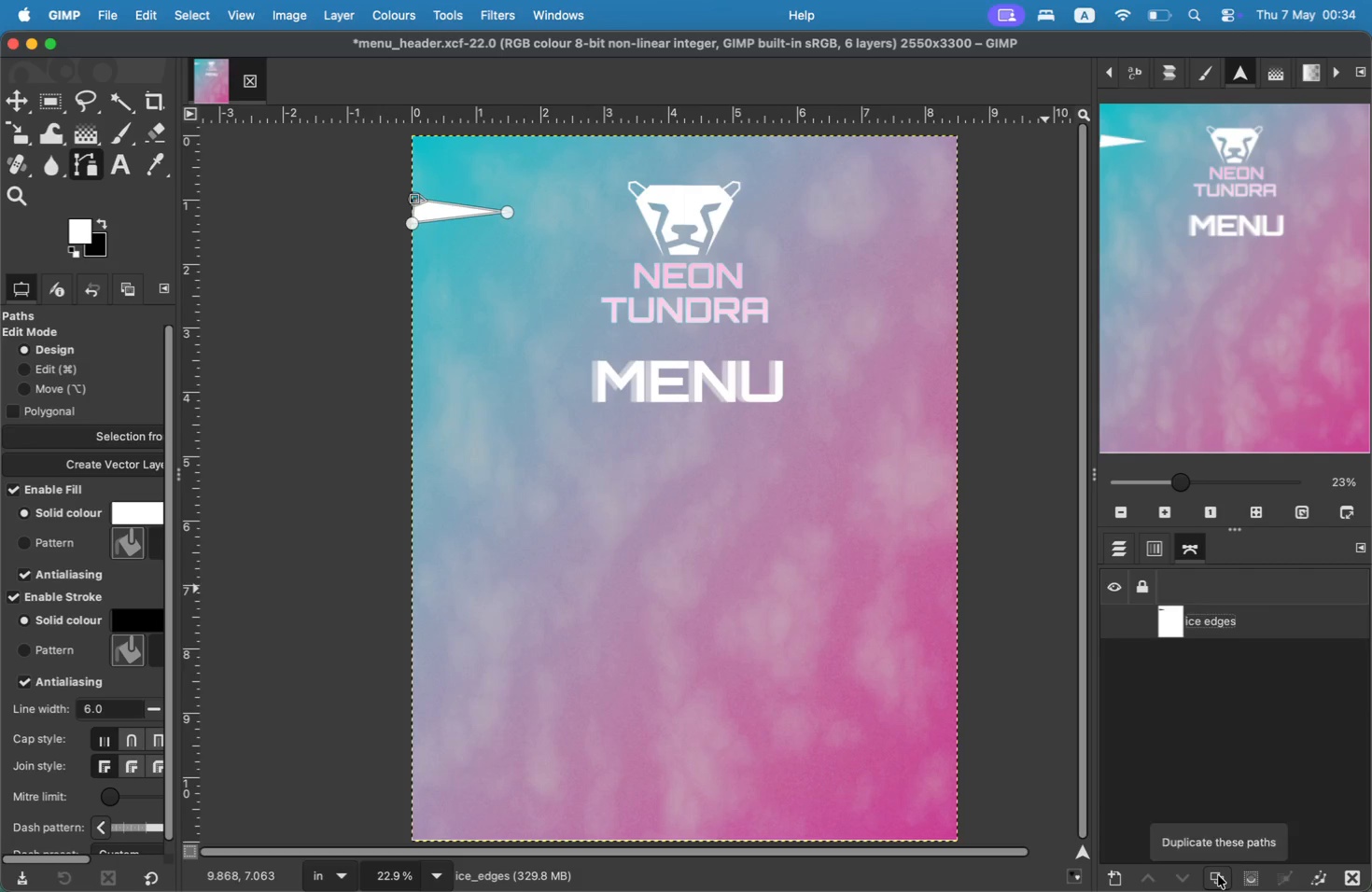 
left_click([1218, 875])
 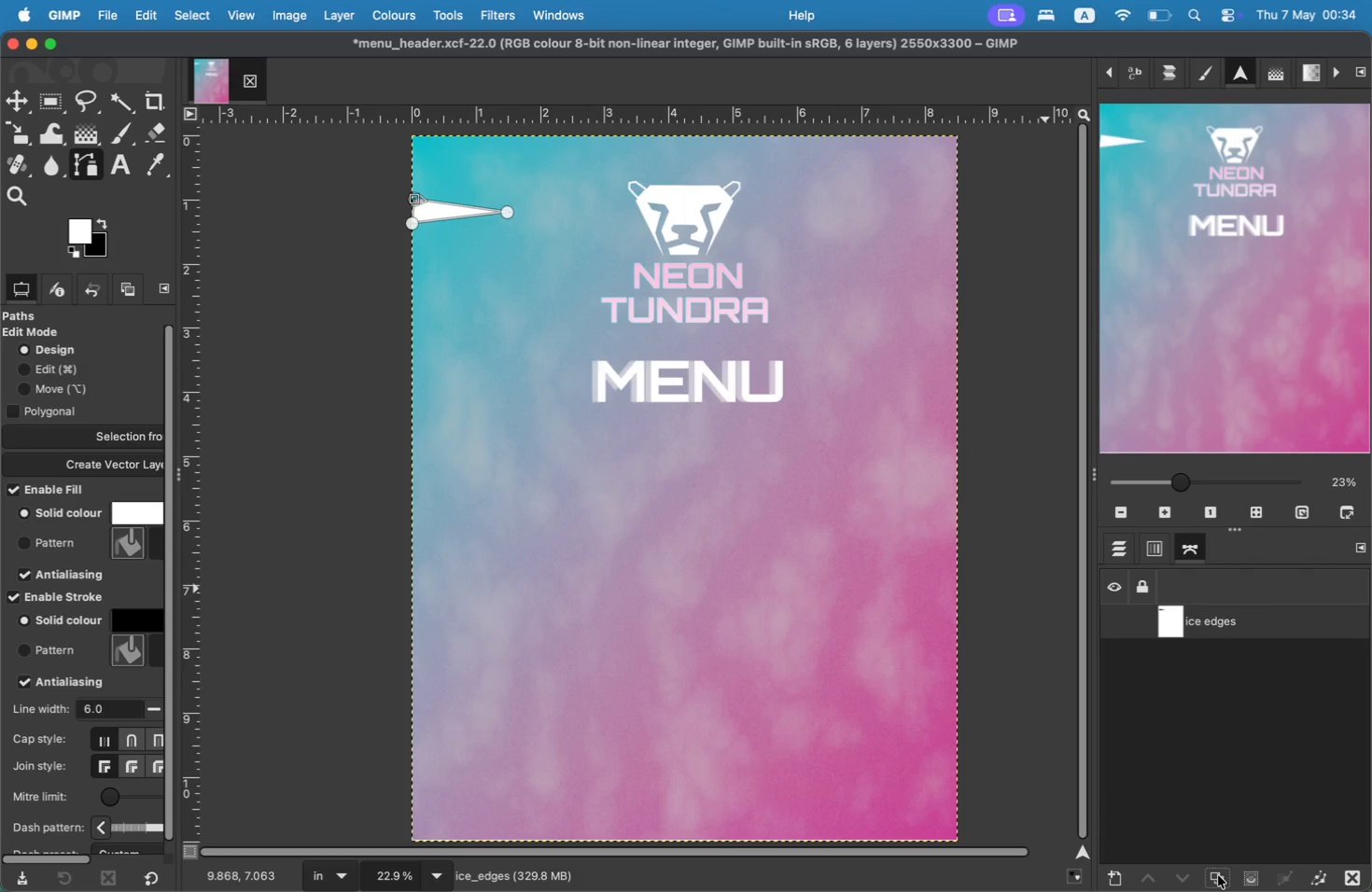 
left_click([1218, 875])
 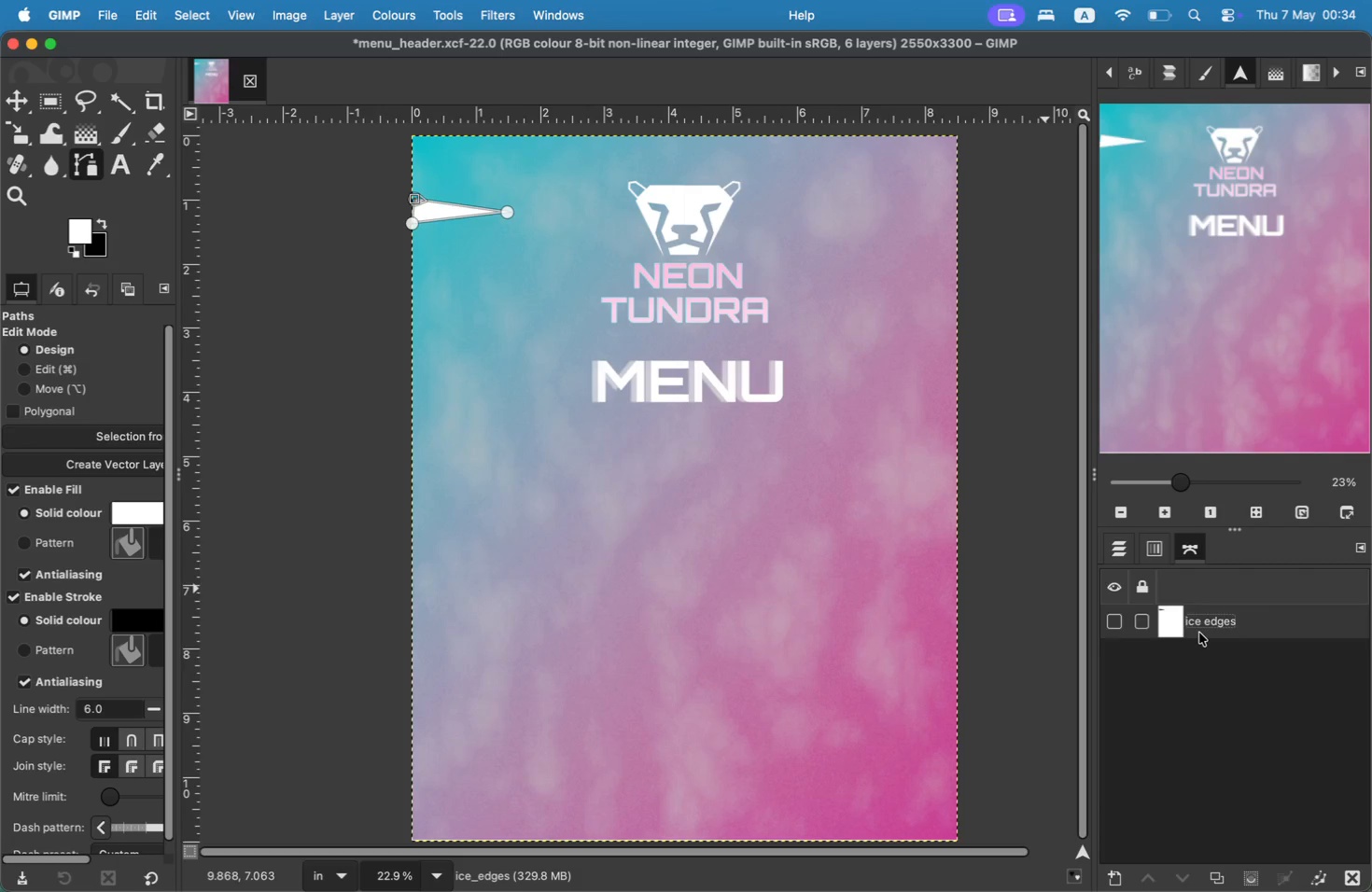 
mouse_move([1221, 874])
 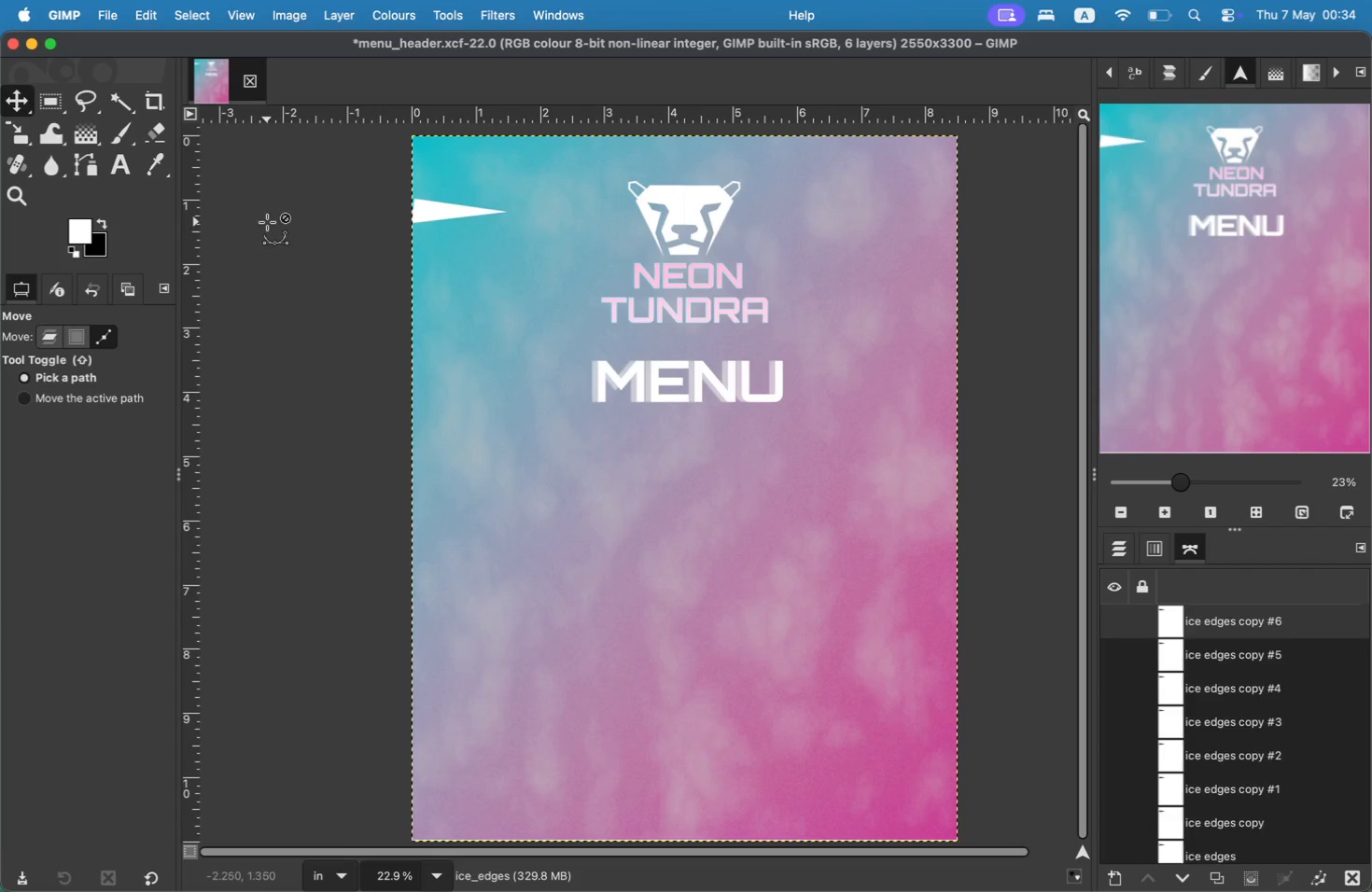 
wait(6.74)
 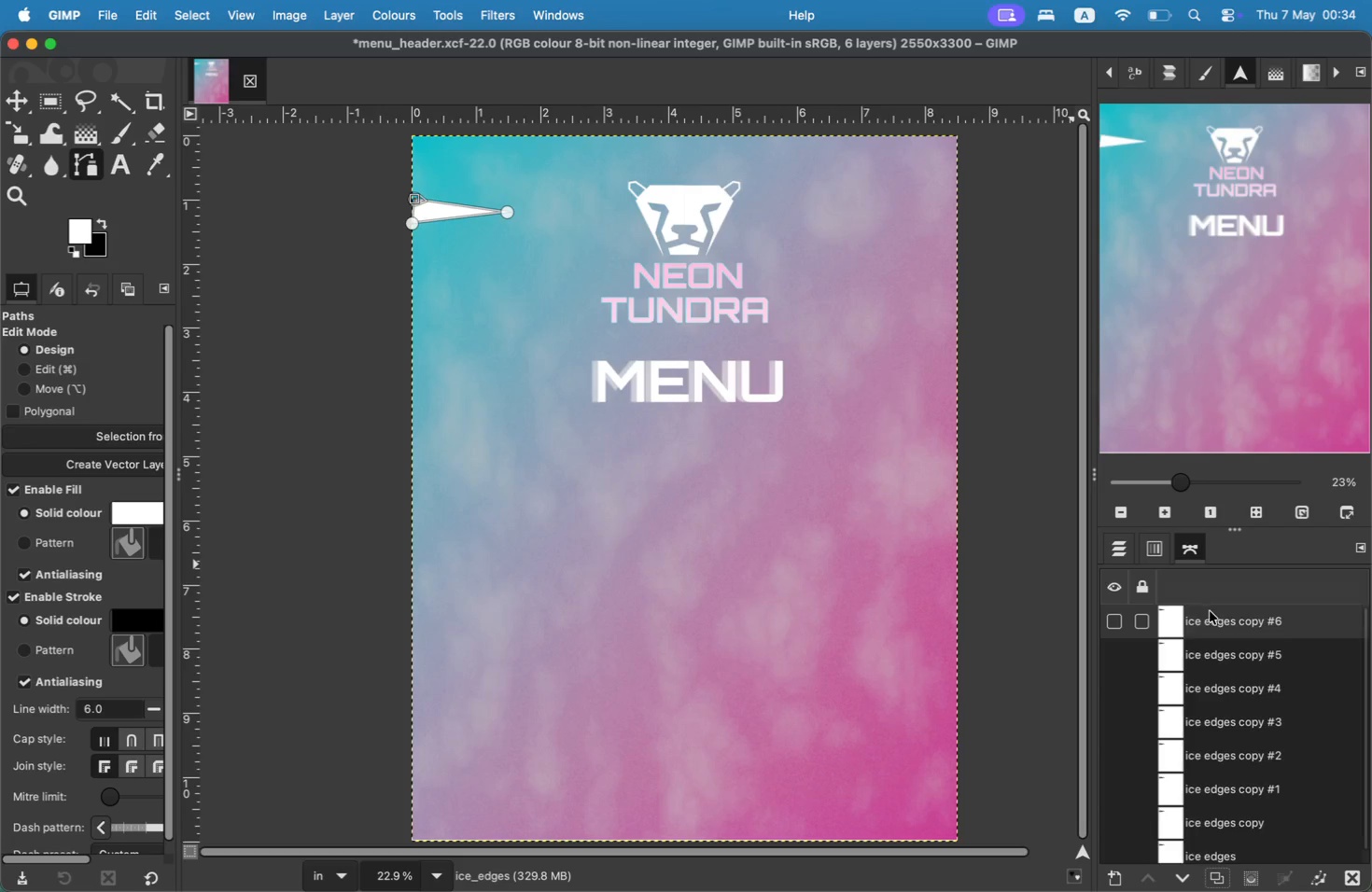 
left_click([1248, 625])
 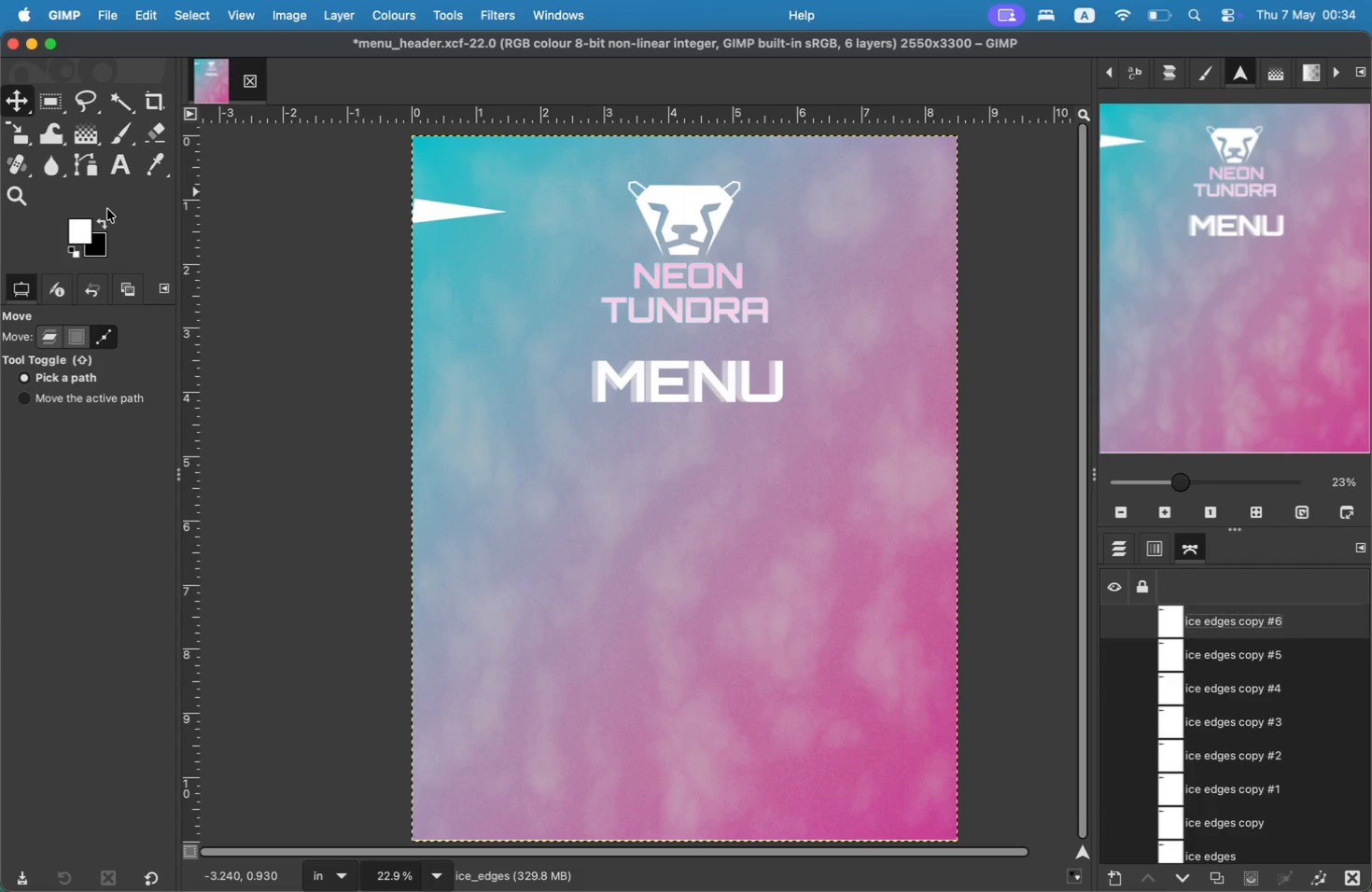 
wait(8.3)
 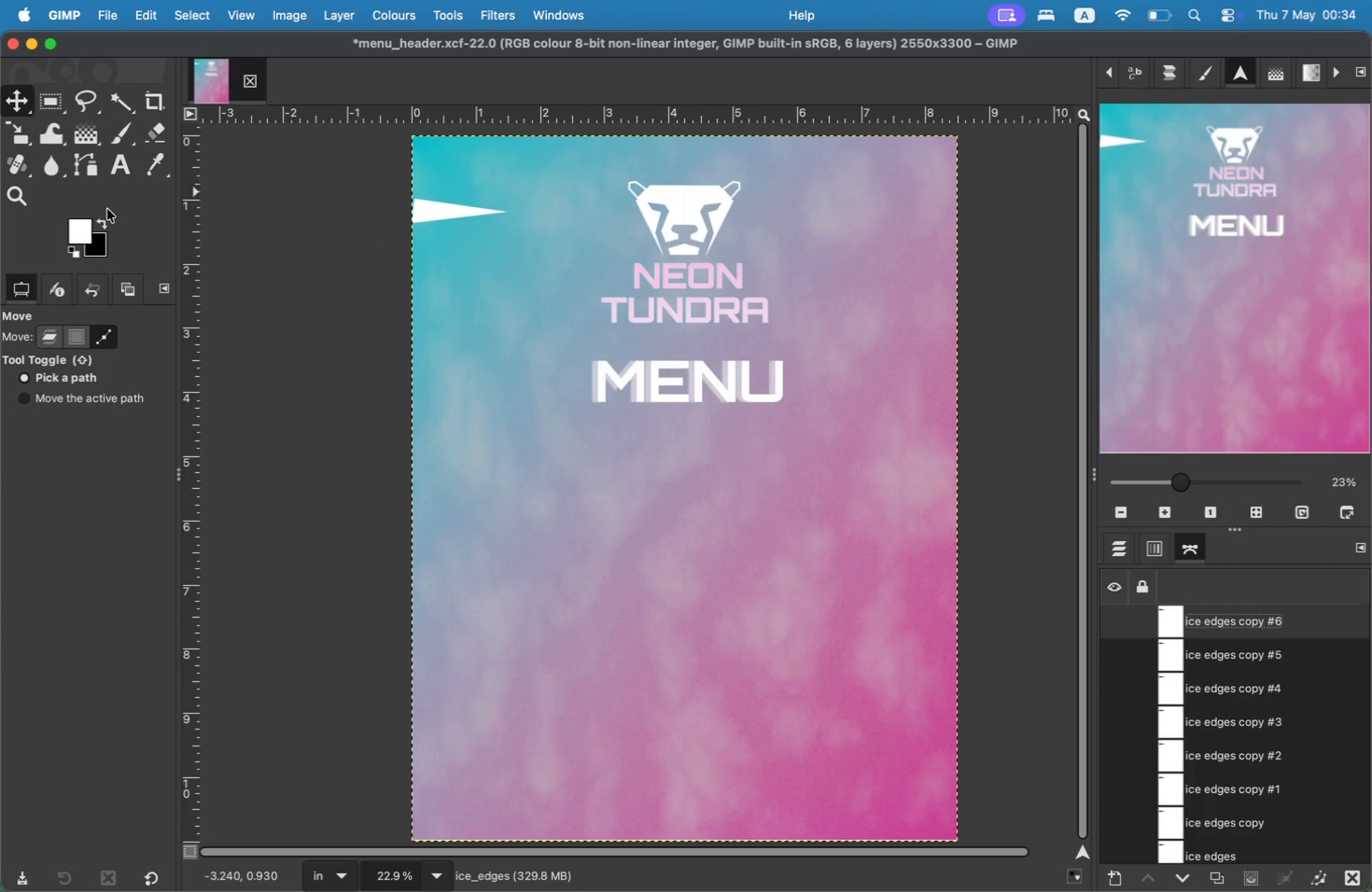 
left_click([1213, 620])
 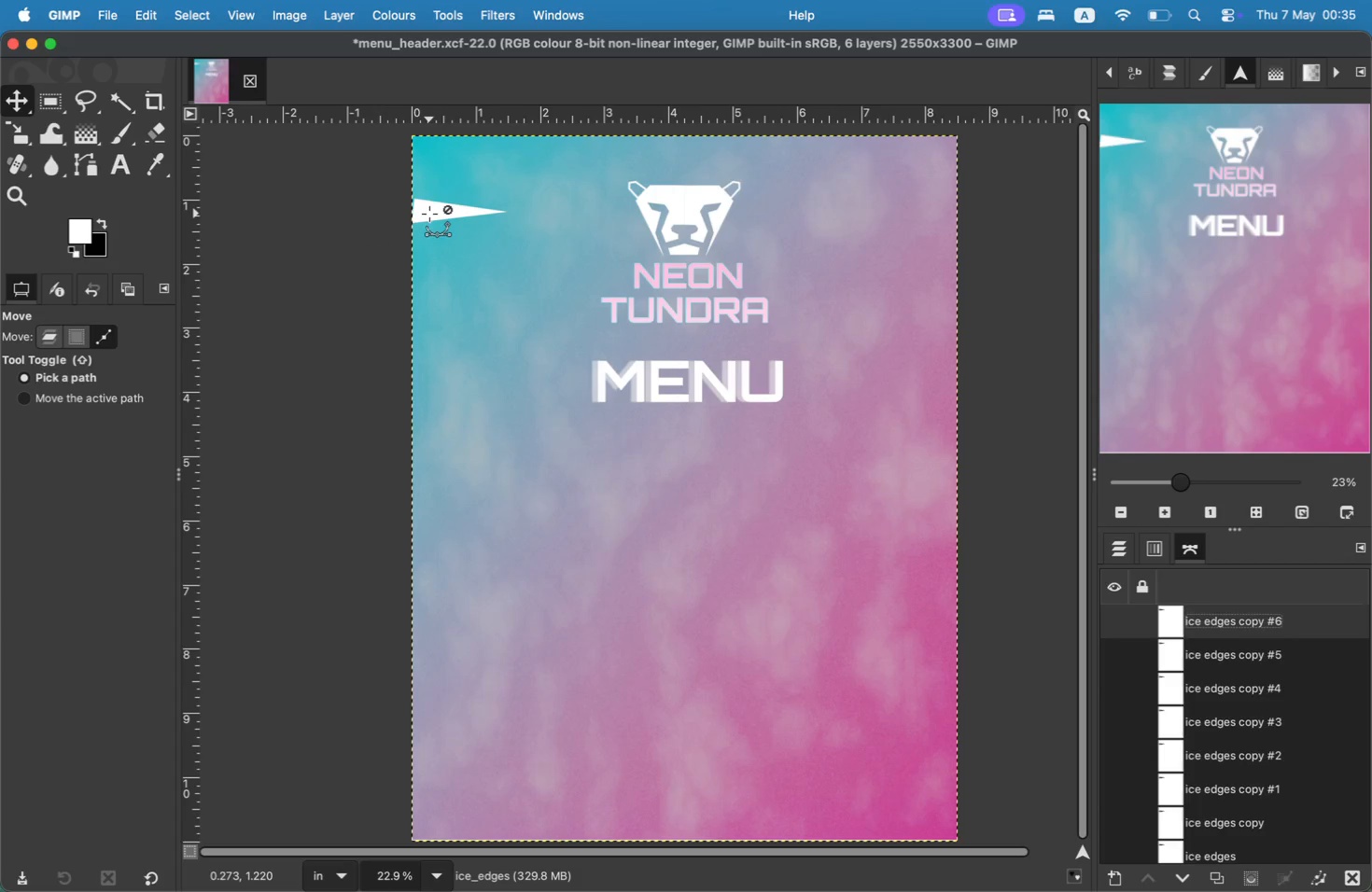 
wait(6.54)
 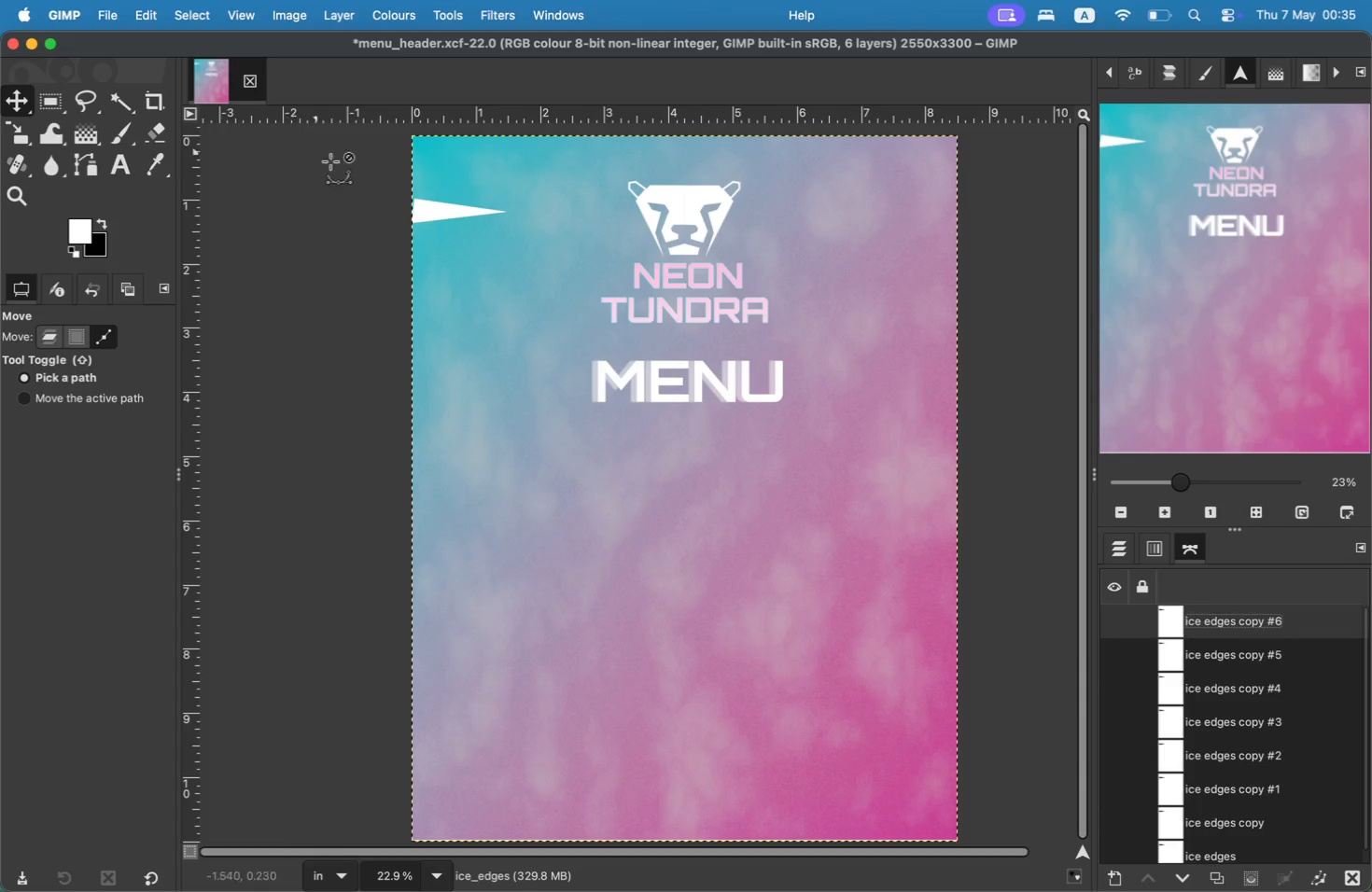 
left_click_drag(start_coordinate=[431, 216], to_coordinate=[452, 258])
 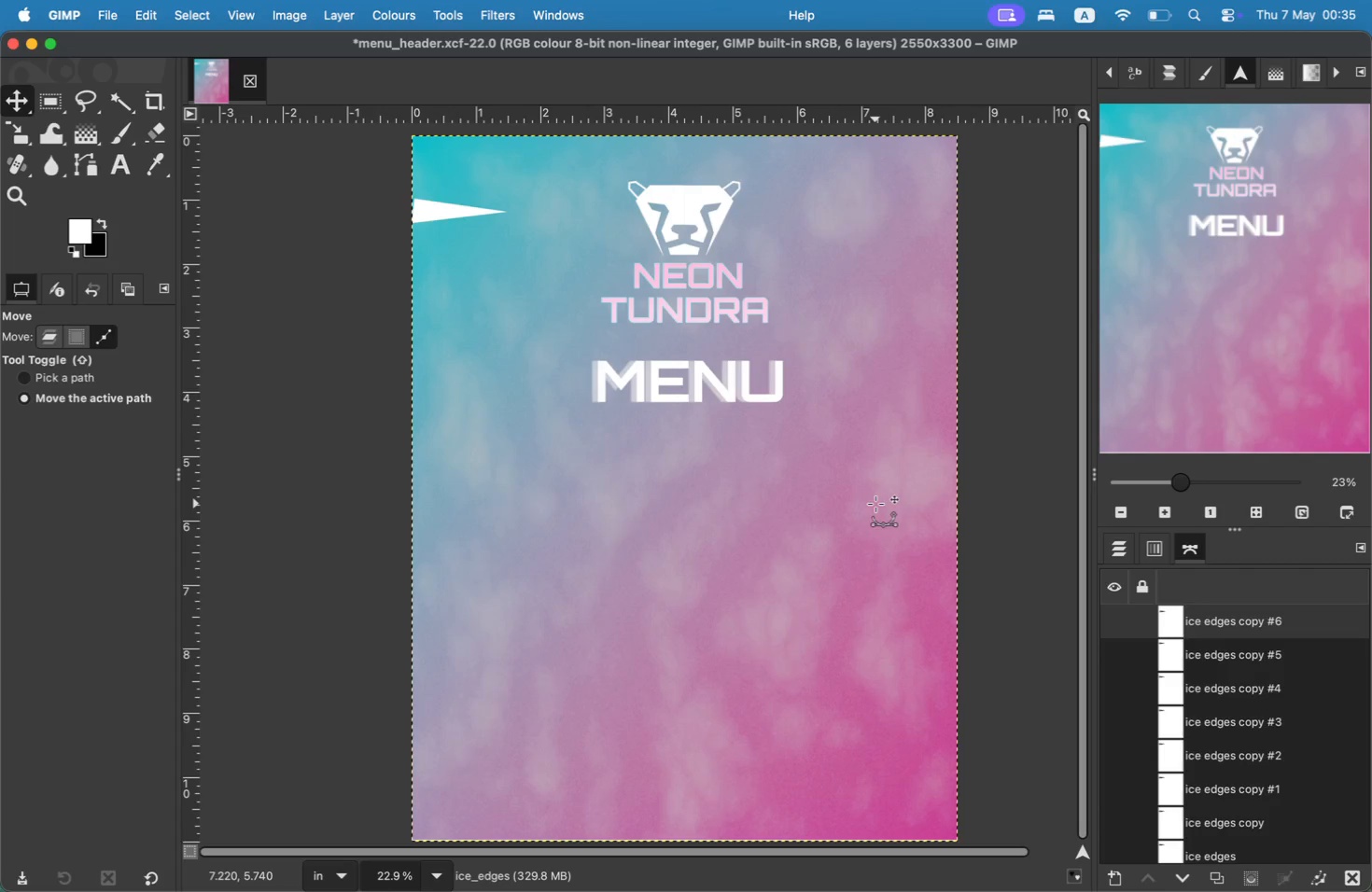 
left_click([1104, 592])
 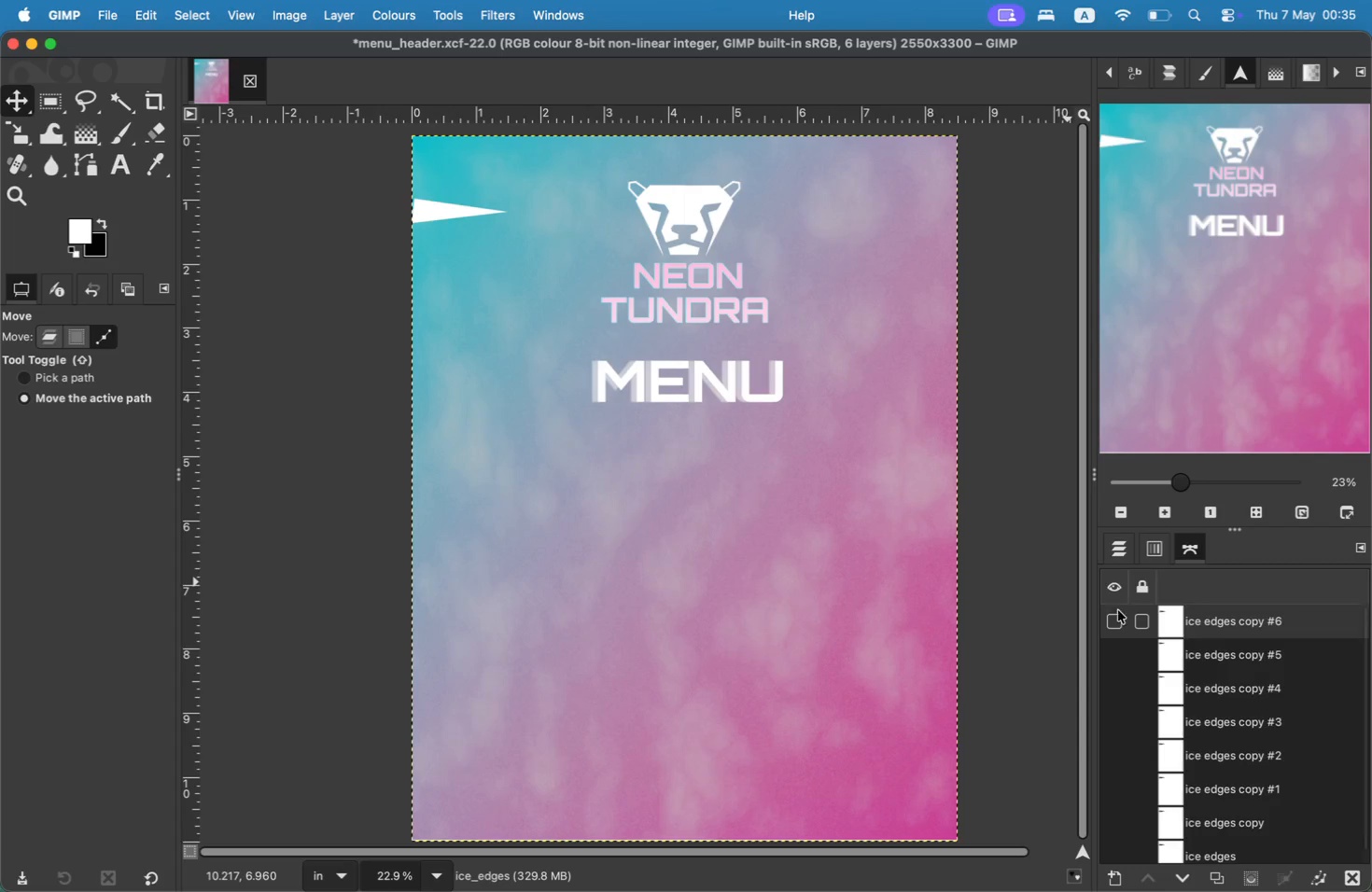 
double_click([1116, 653])
 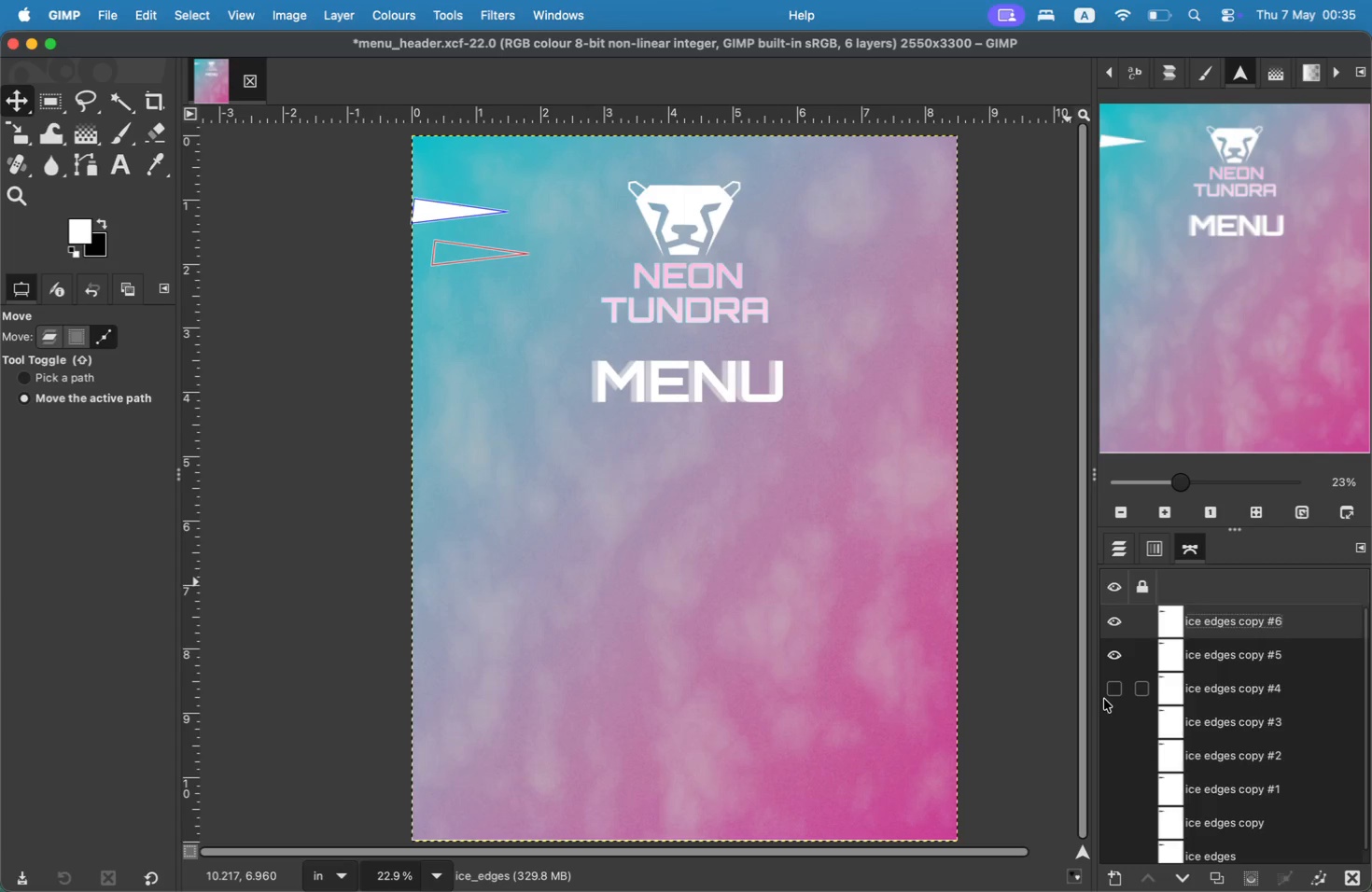 
left_click([1105, 696])
 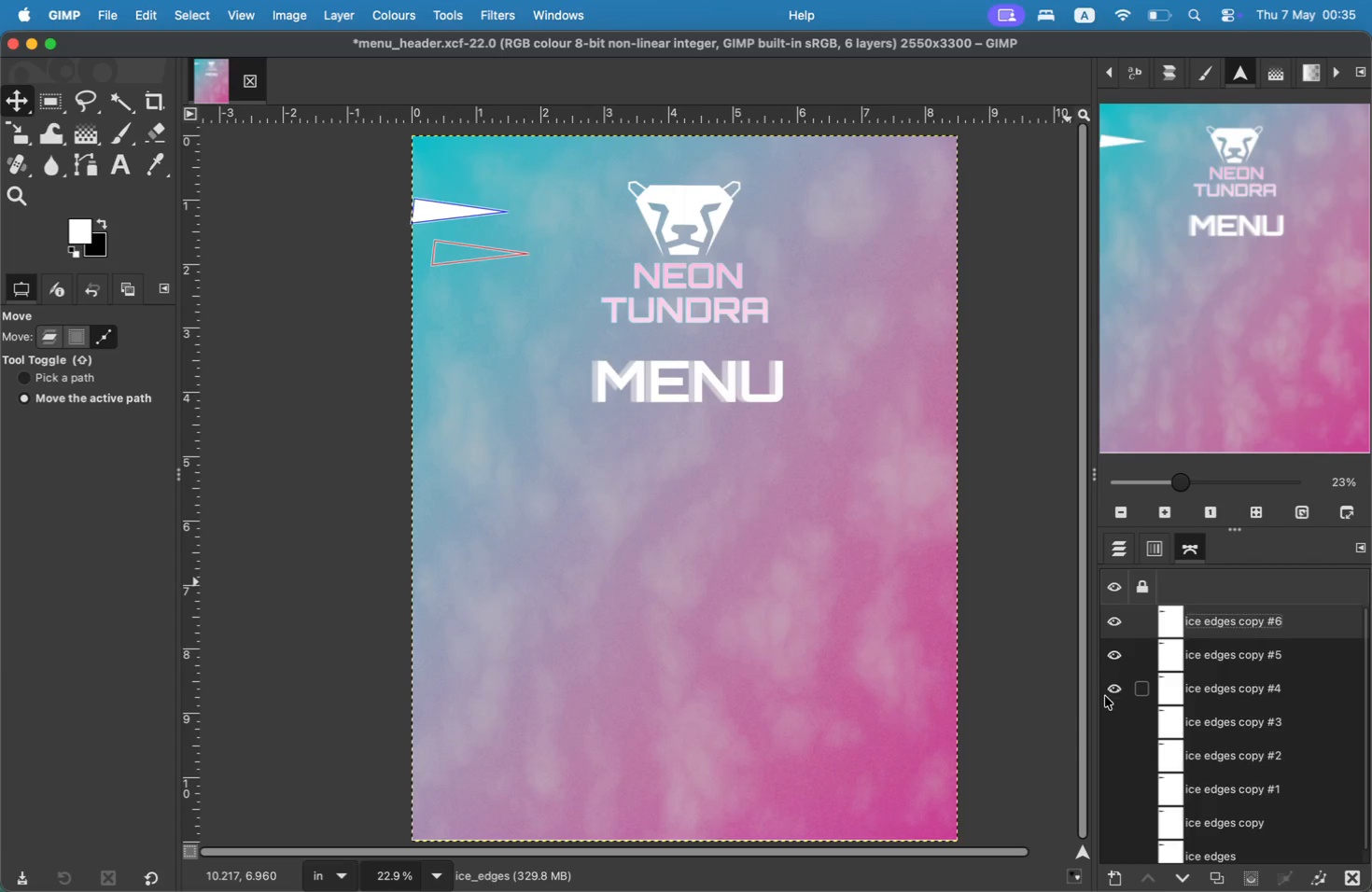 
scroll: coordinate [1135, 693], scroll_direction: down, amount: 5.0
 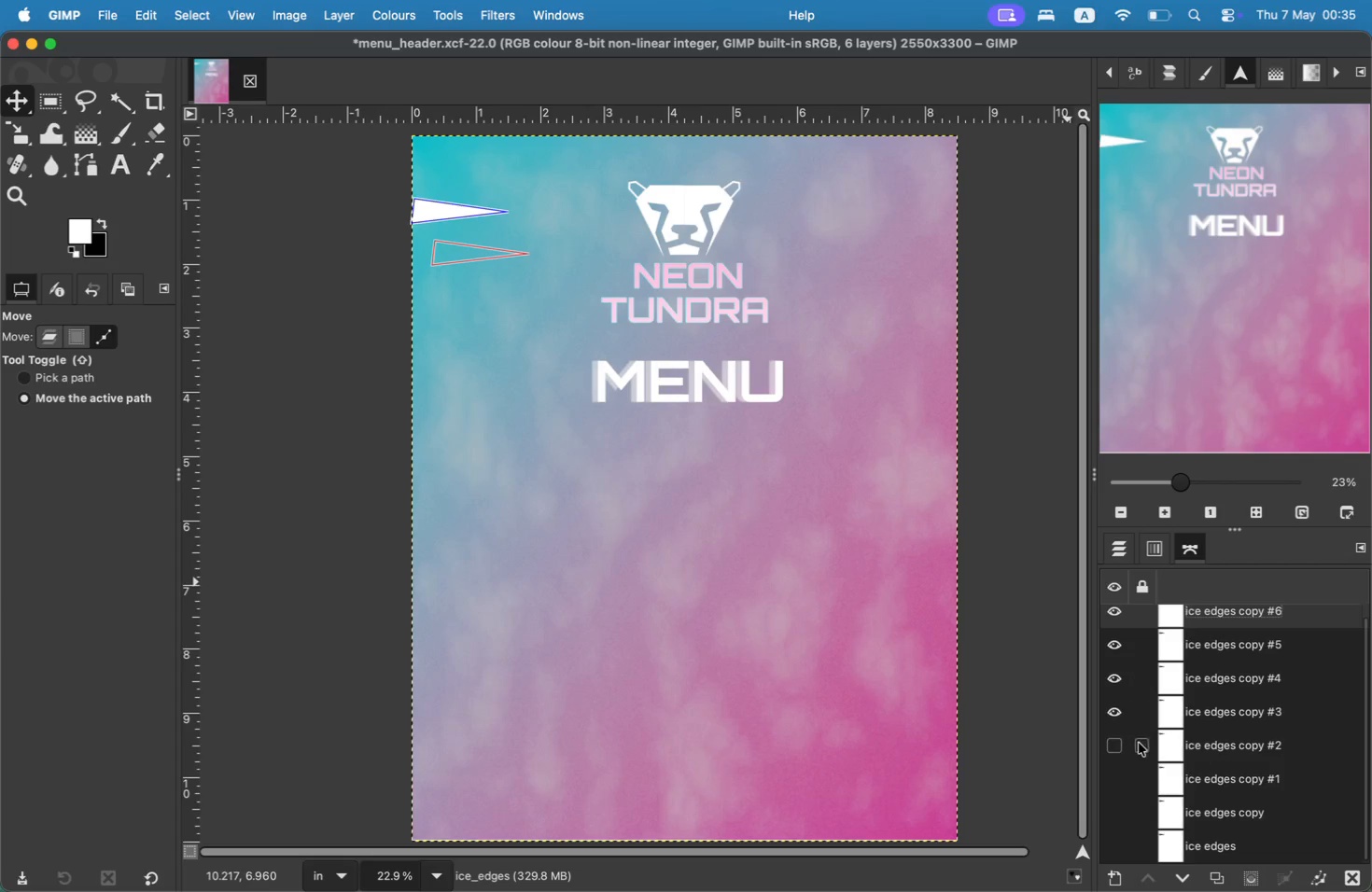 
left_click([1115, 750])
 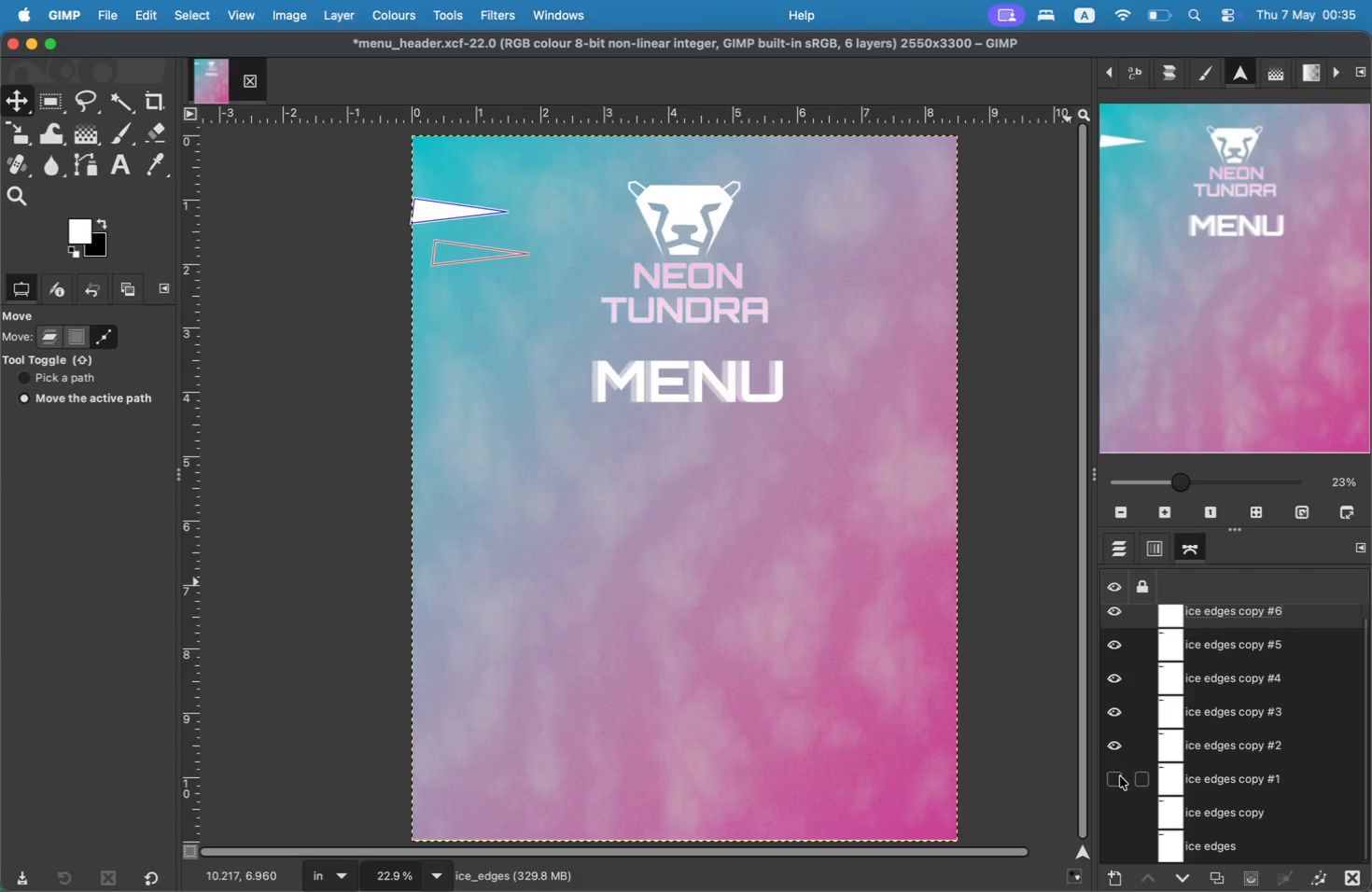 
left_click([1120, 777])
 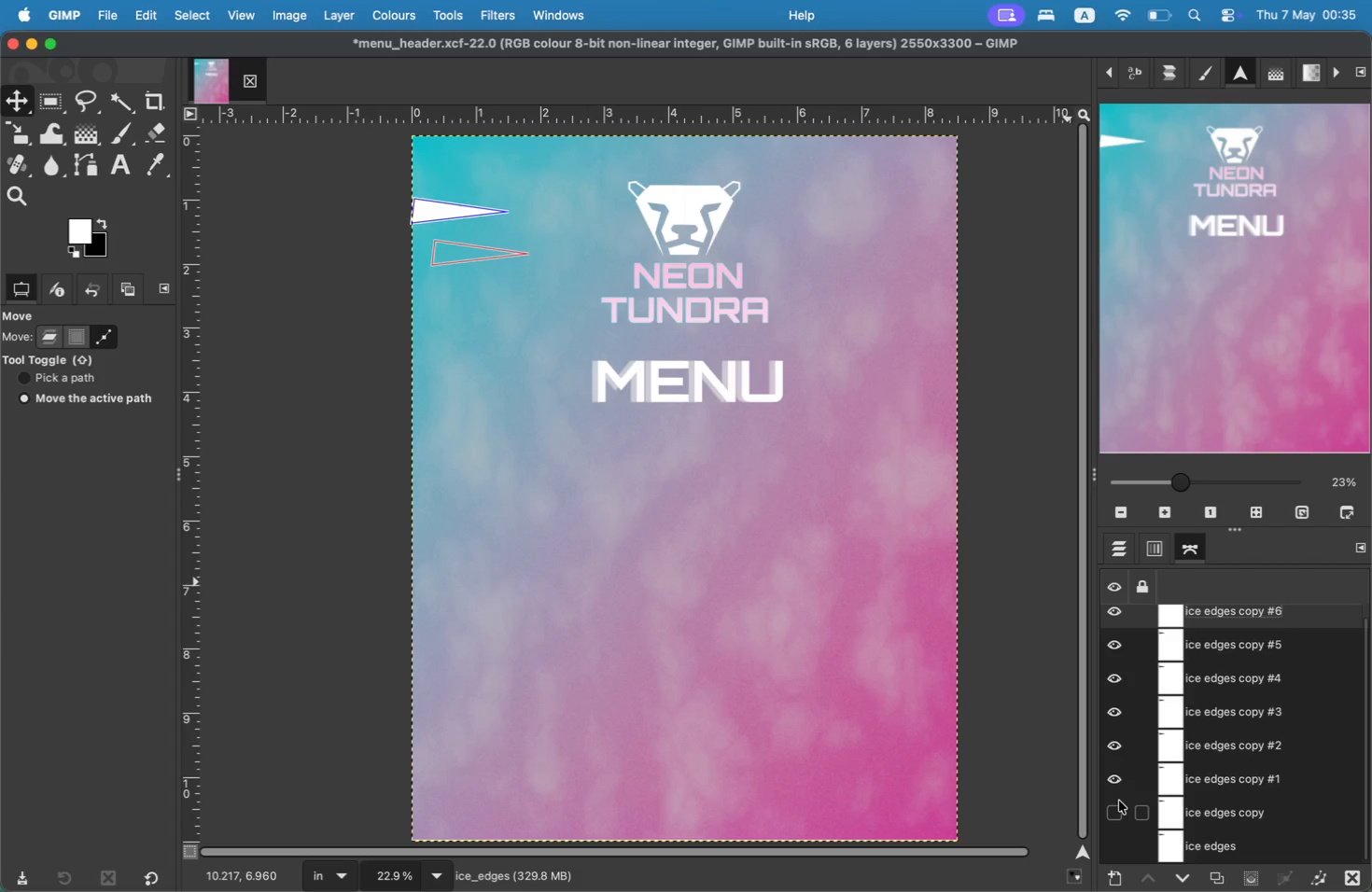 
left_click([1118, 802])
 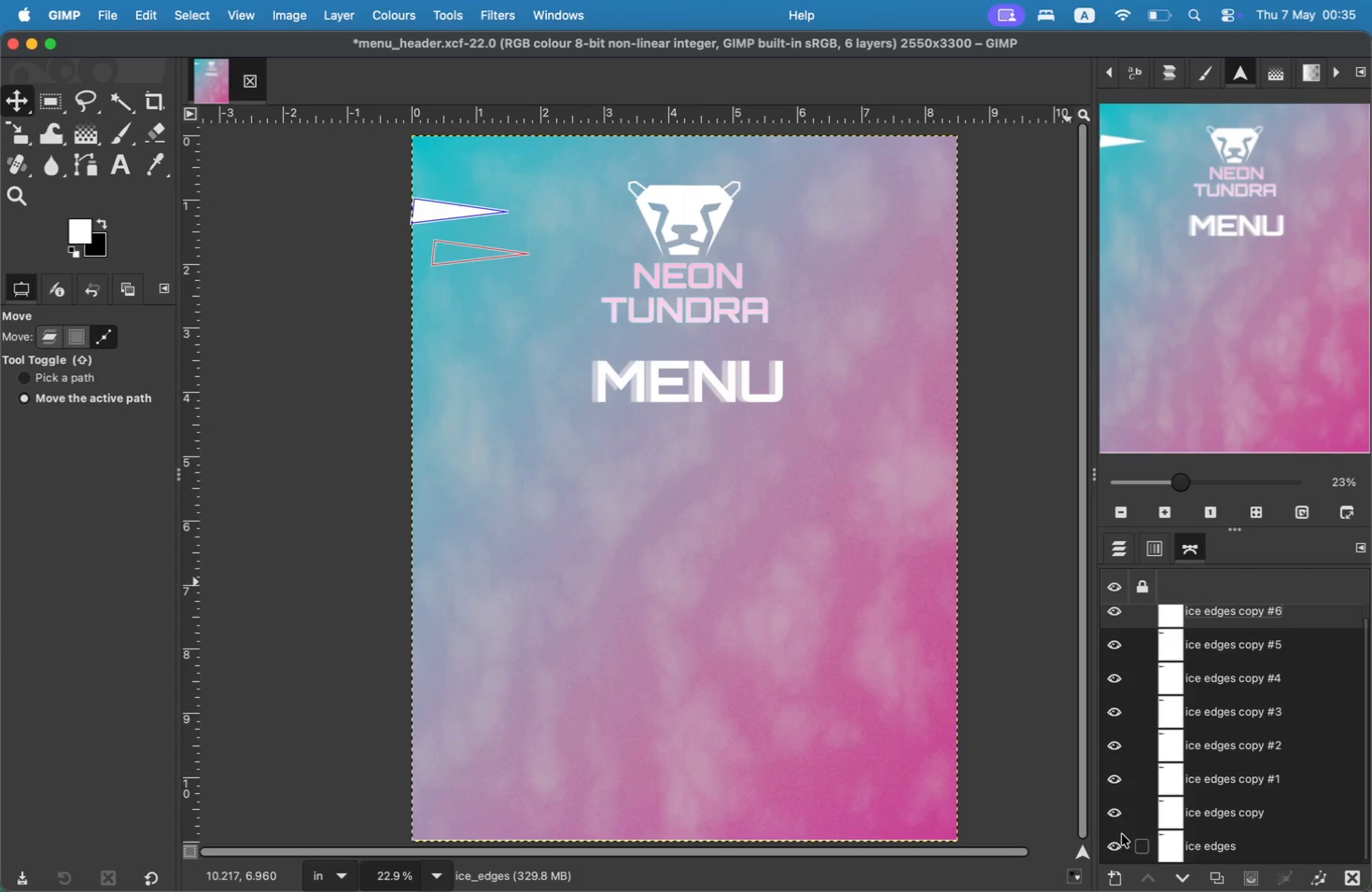 
left_click_drag(start_coordinate=[422, 216], to_coordinate=[440, 313])
 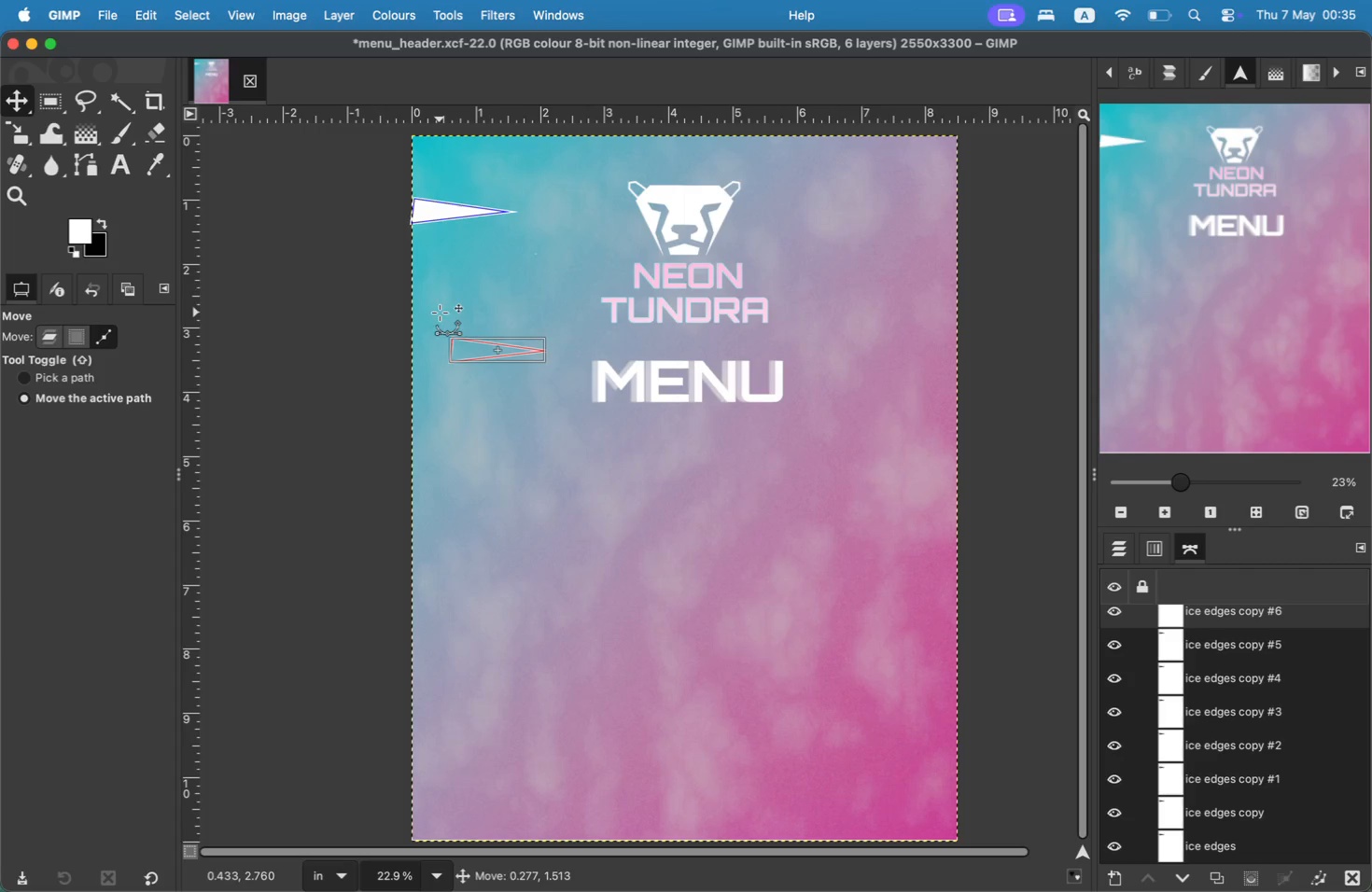 
left_click([421, 203])
 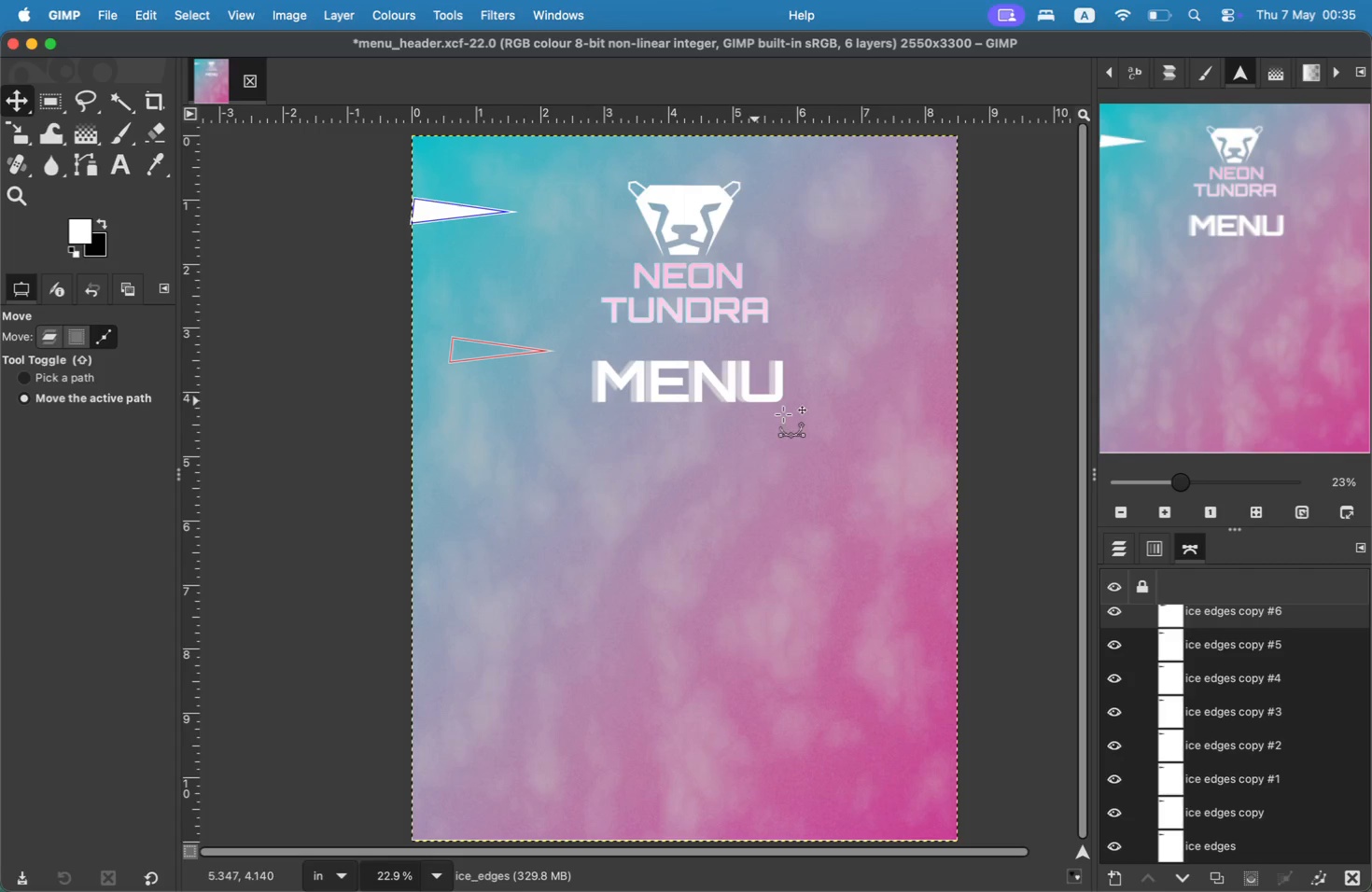 
left_click_drag(start_coordinate=[431, 221], to_coordinate=[460, 300])
 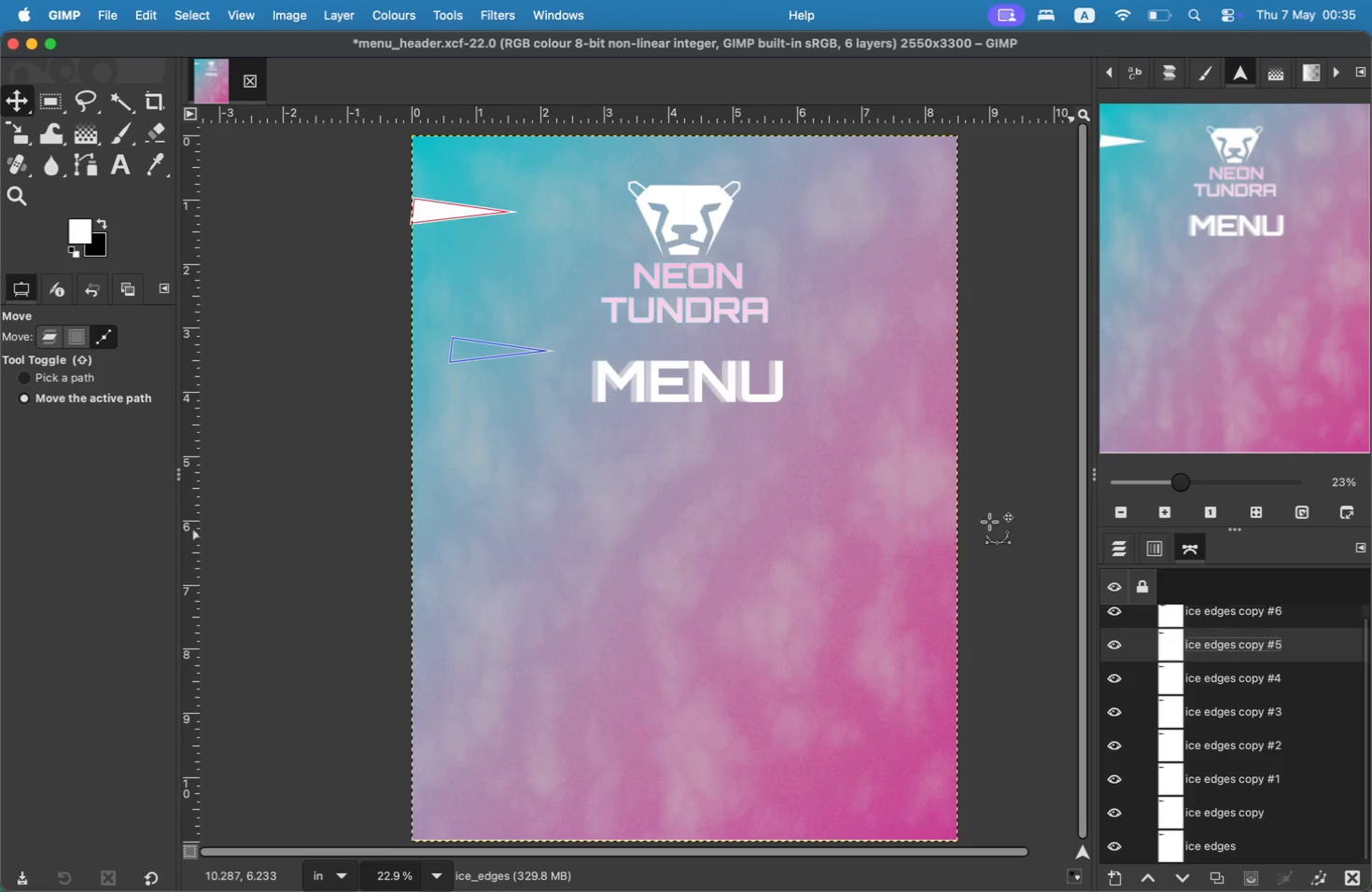 
left_click_drag(start_coordinate=[459, 296], to_coordinate=[384, 272])
 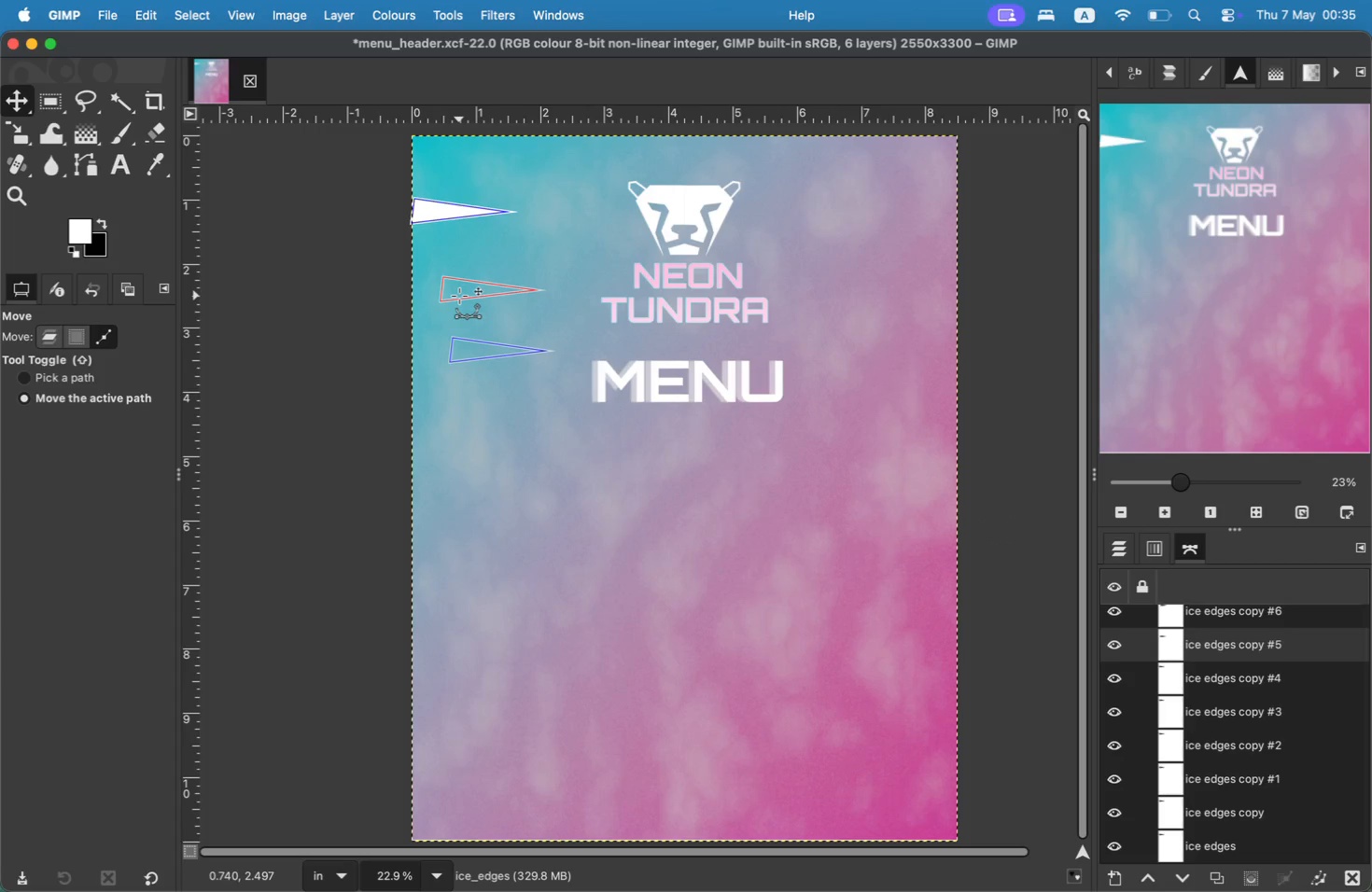 
left_click_drag(start_coordinate=[468, 362], to_coordinate=[465, 348])
 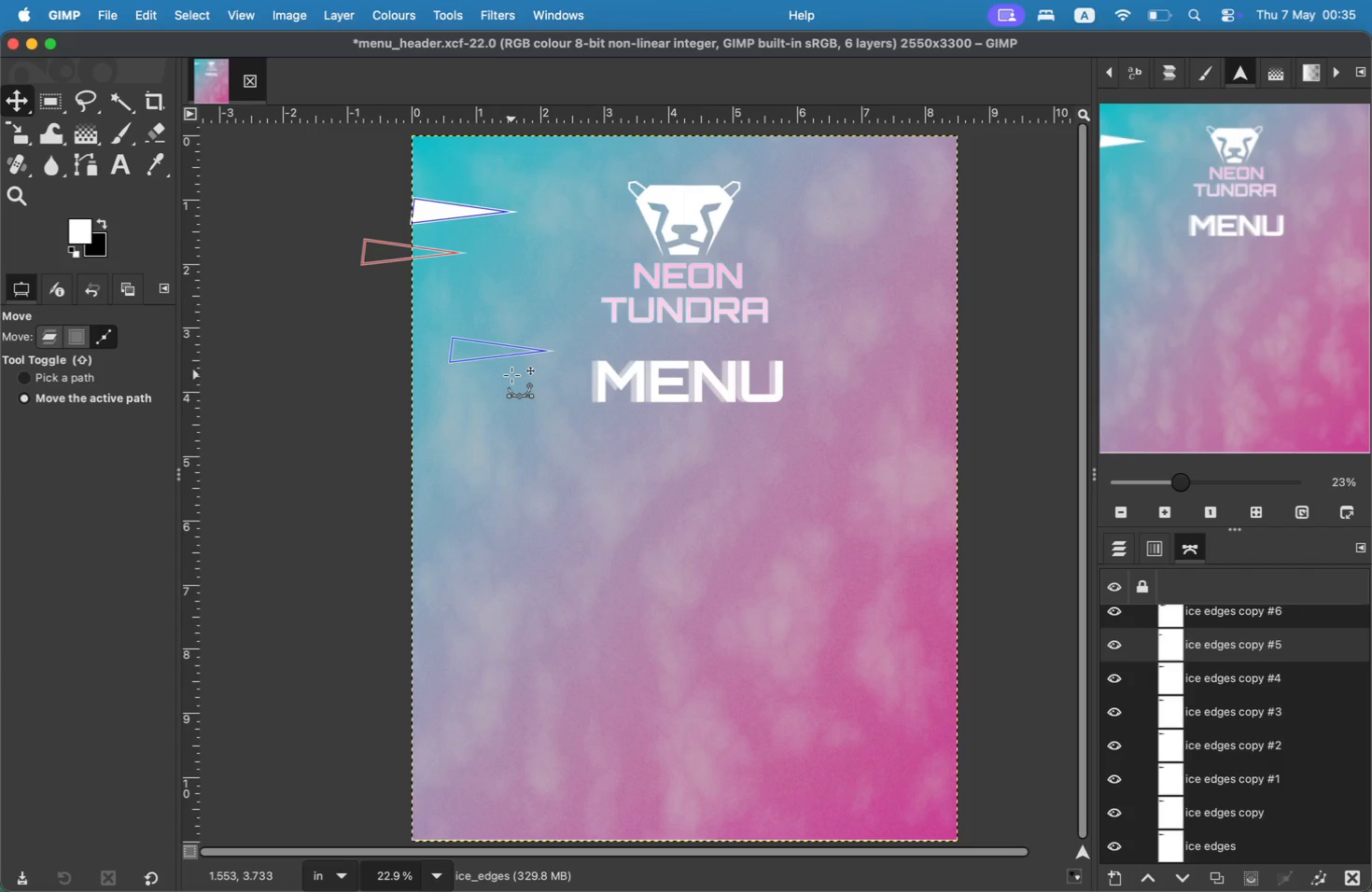 
wait(7.85)
 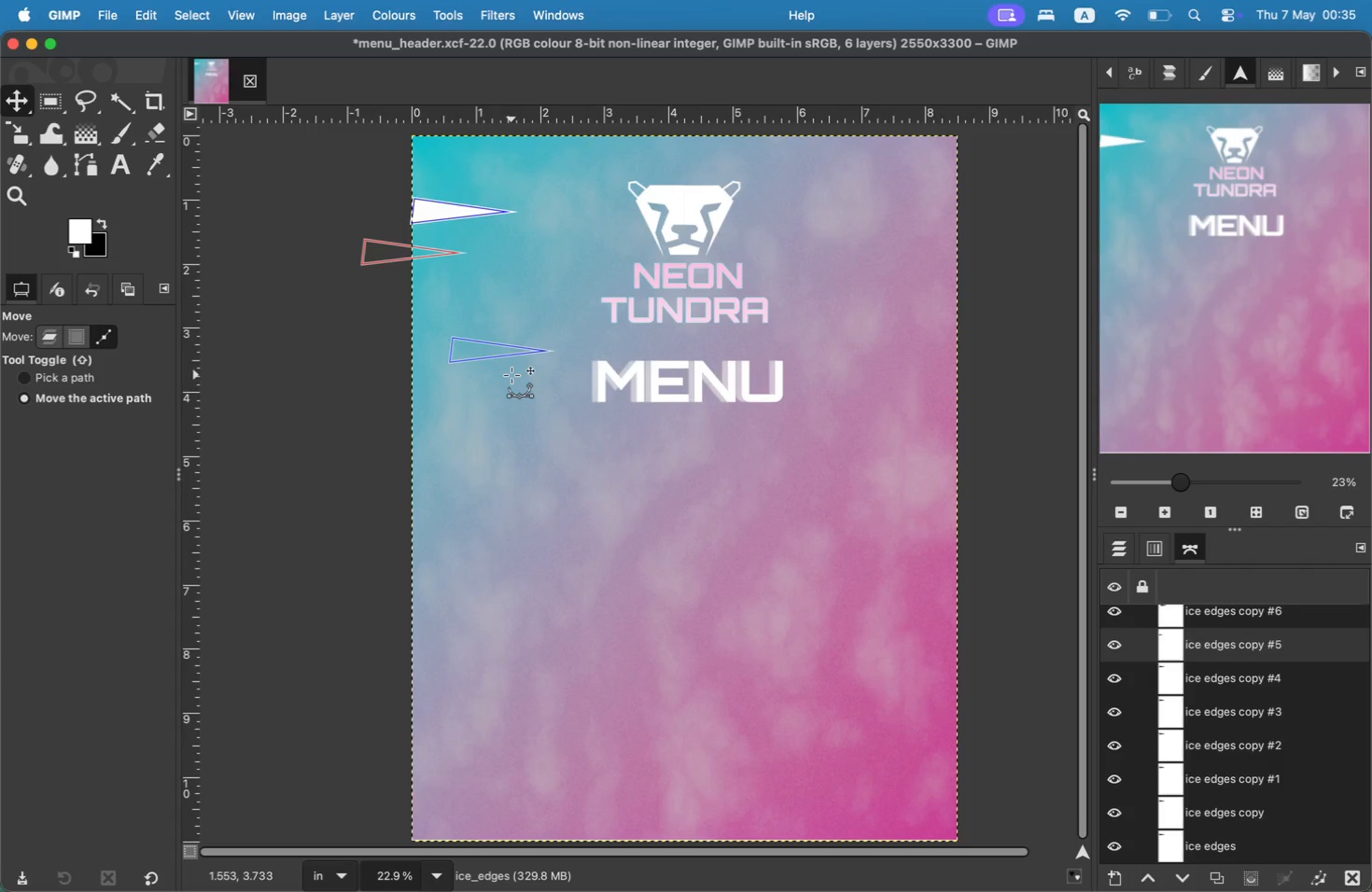 
left_click_drag(start_coordinate=[367, 253], to_coordinate=[377, 256])
 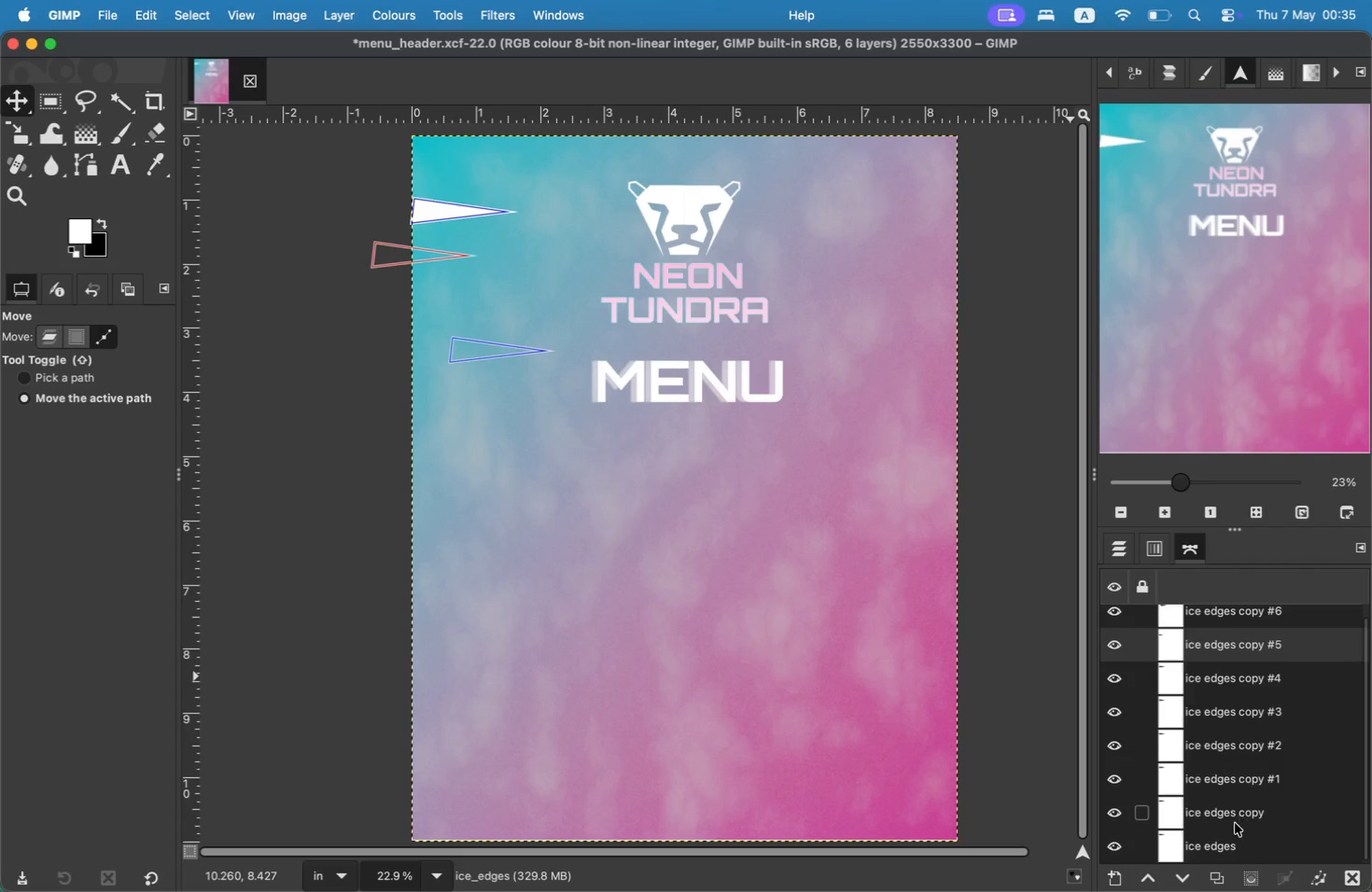 
wait(6.31)
 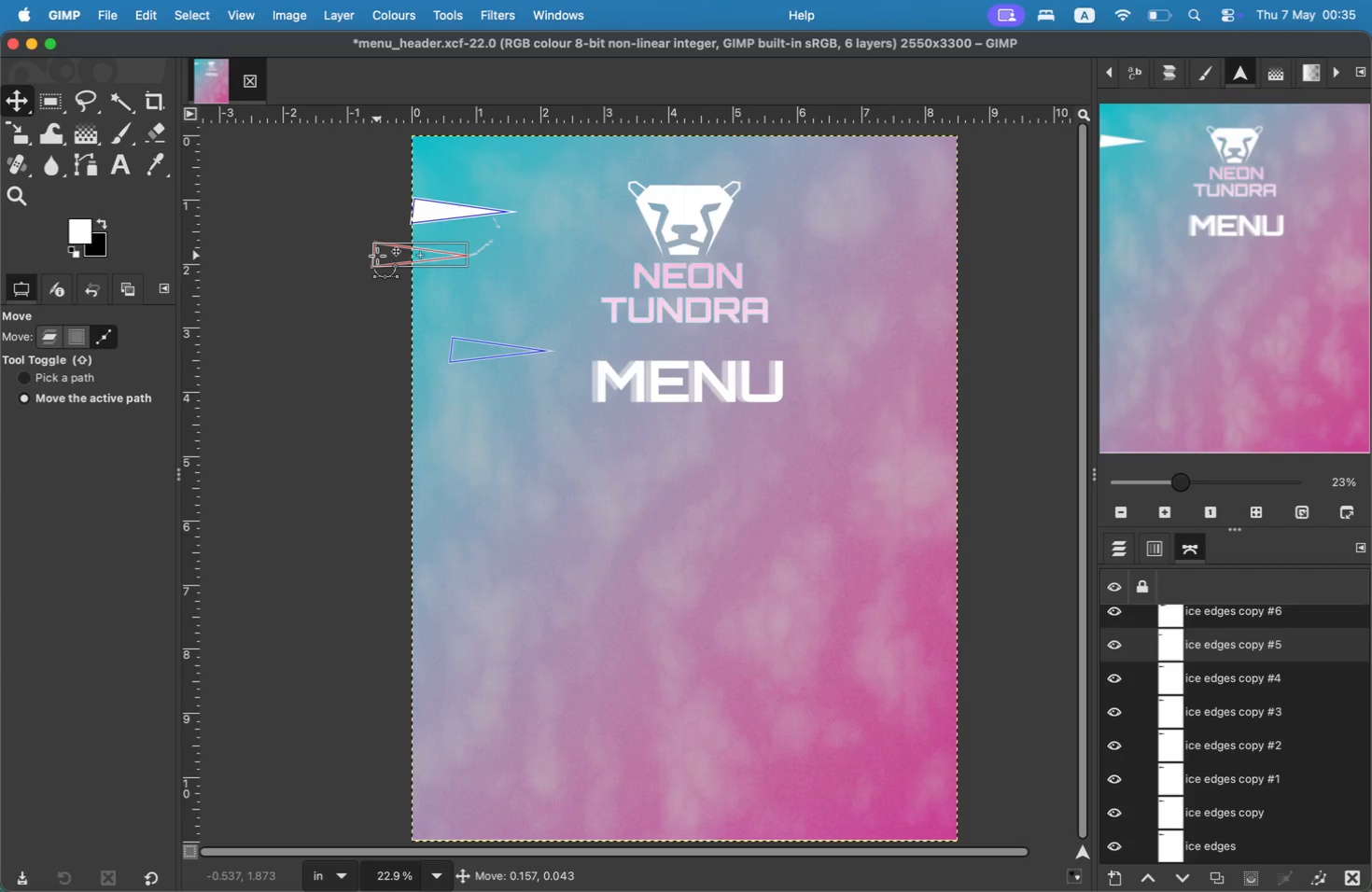 
scroll: coordinate [1238, 764], scroll_direction: up, amount: 3.0
 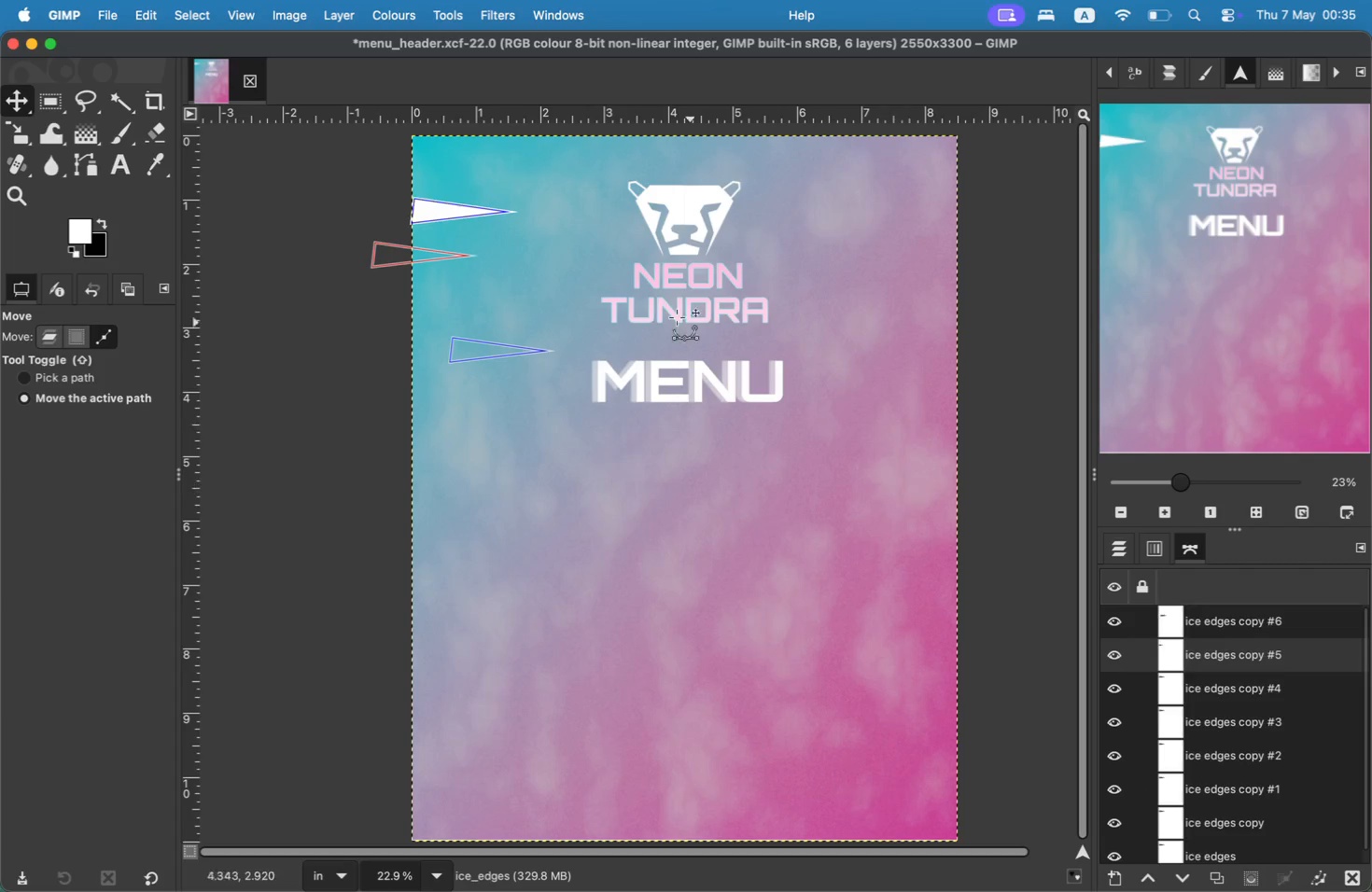 
left_click([504, 355])
 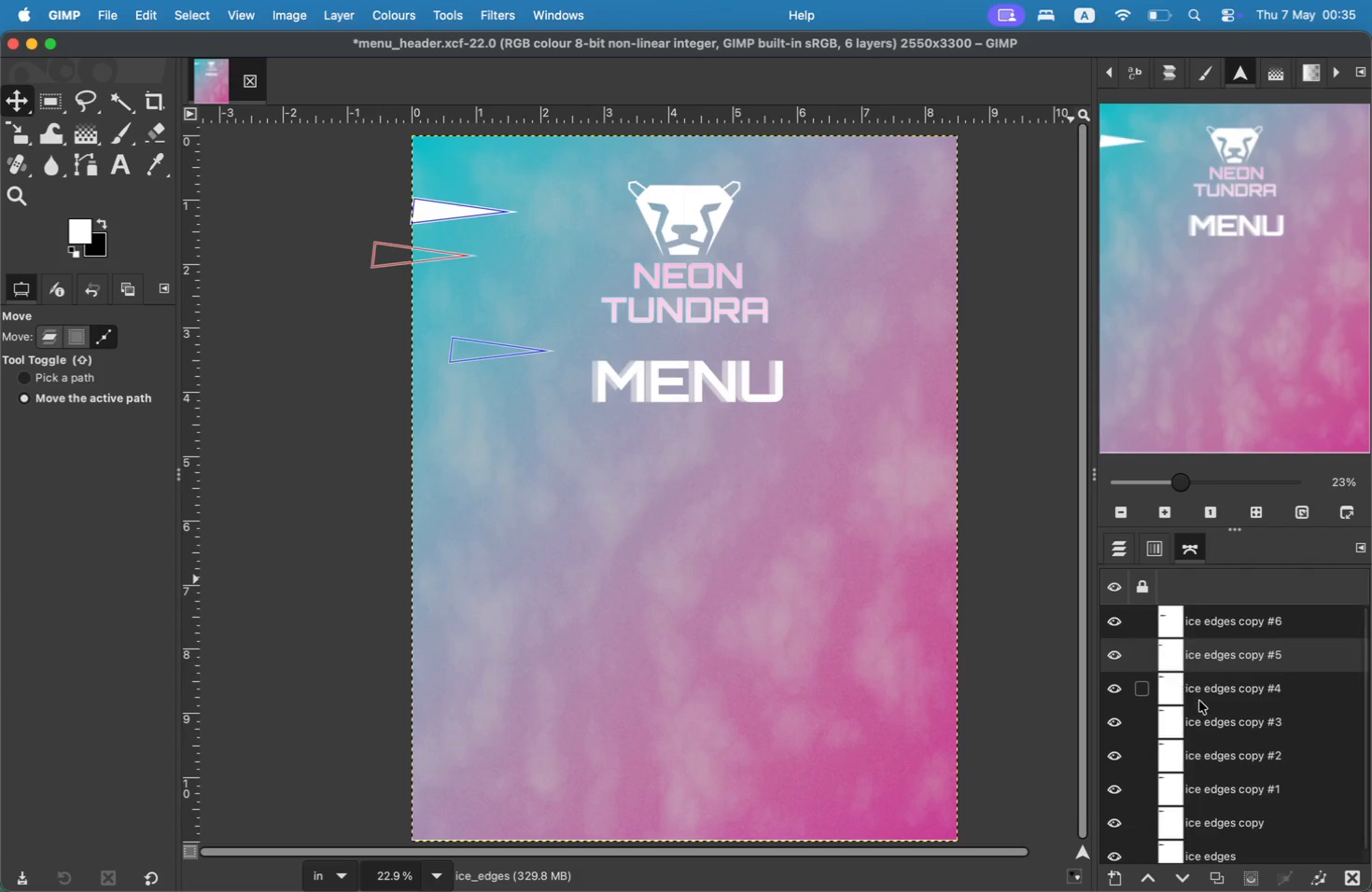 
left_click([1210, 690])
 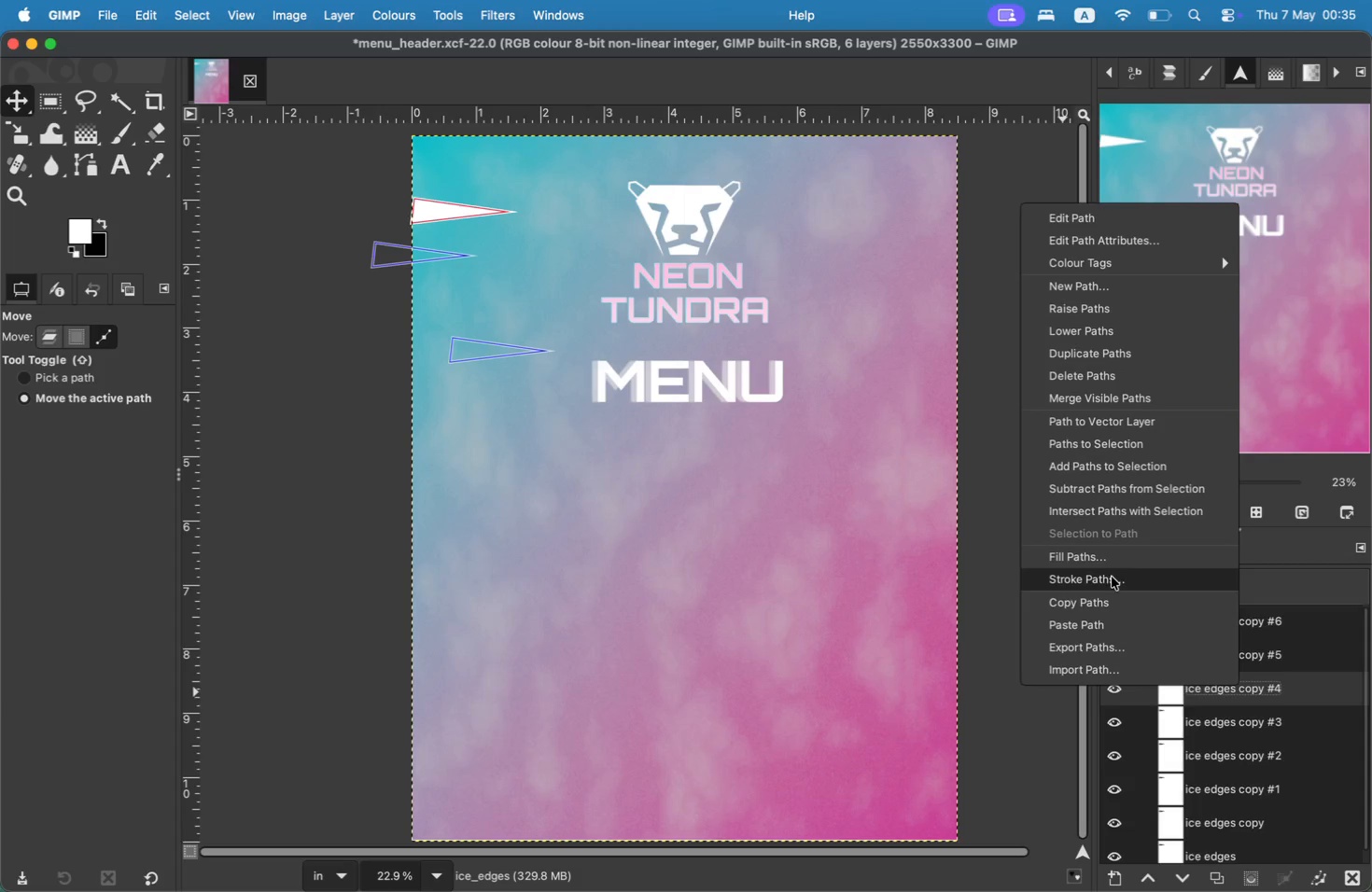 
left_click([1095, 563])
 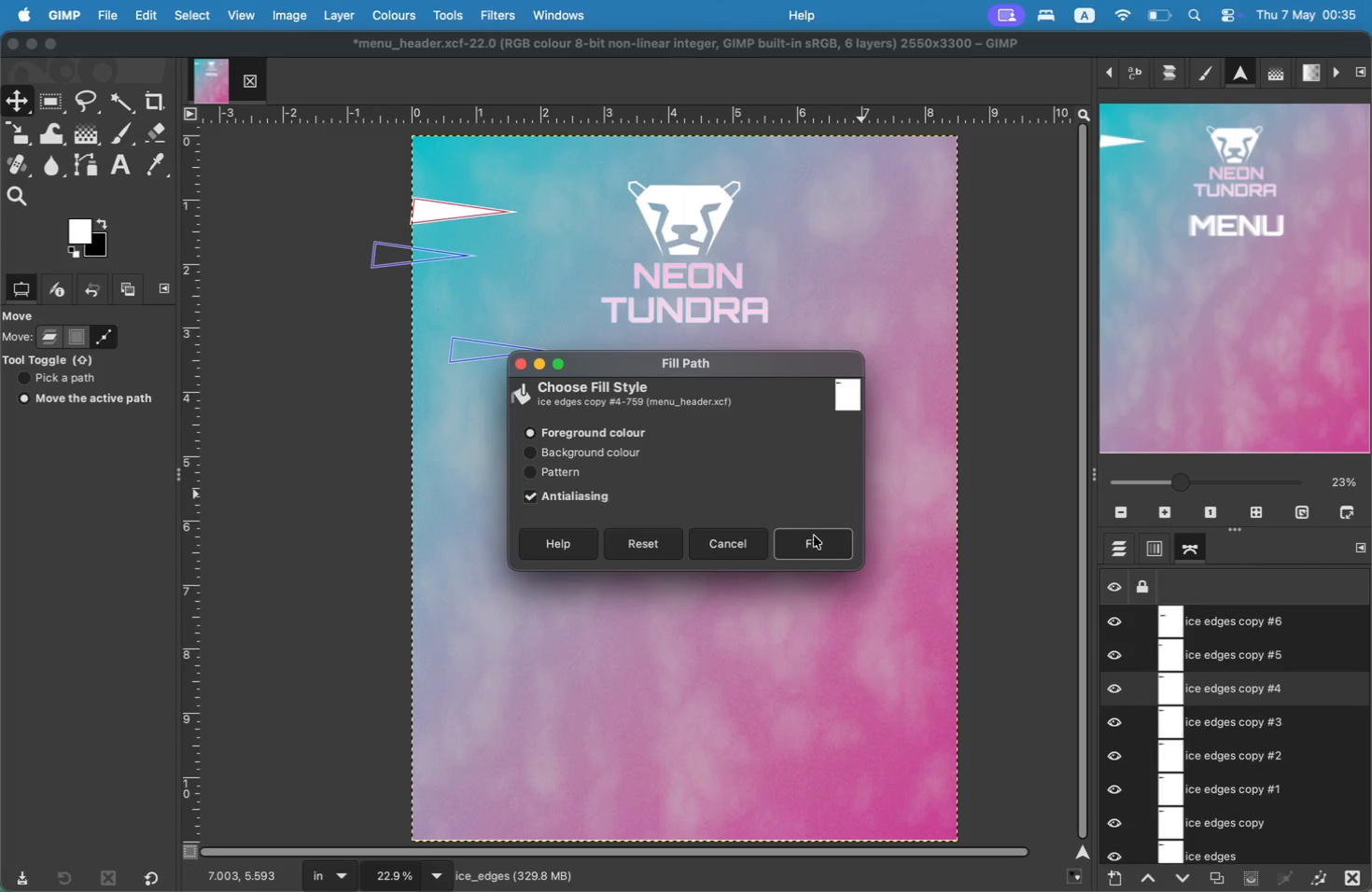 
left_click([815, 540])
 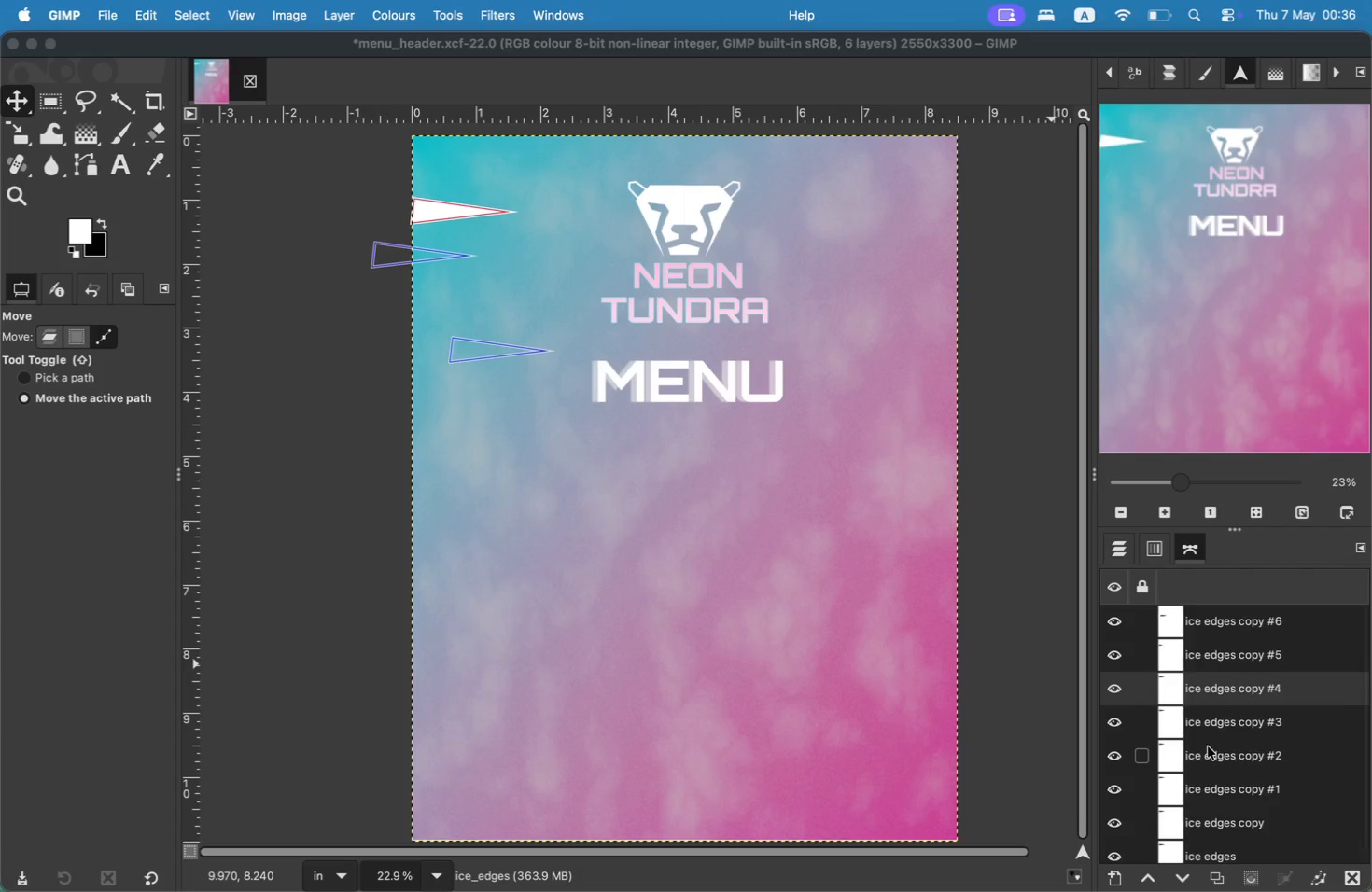 
left_click([1231, 615])
 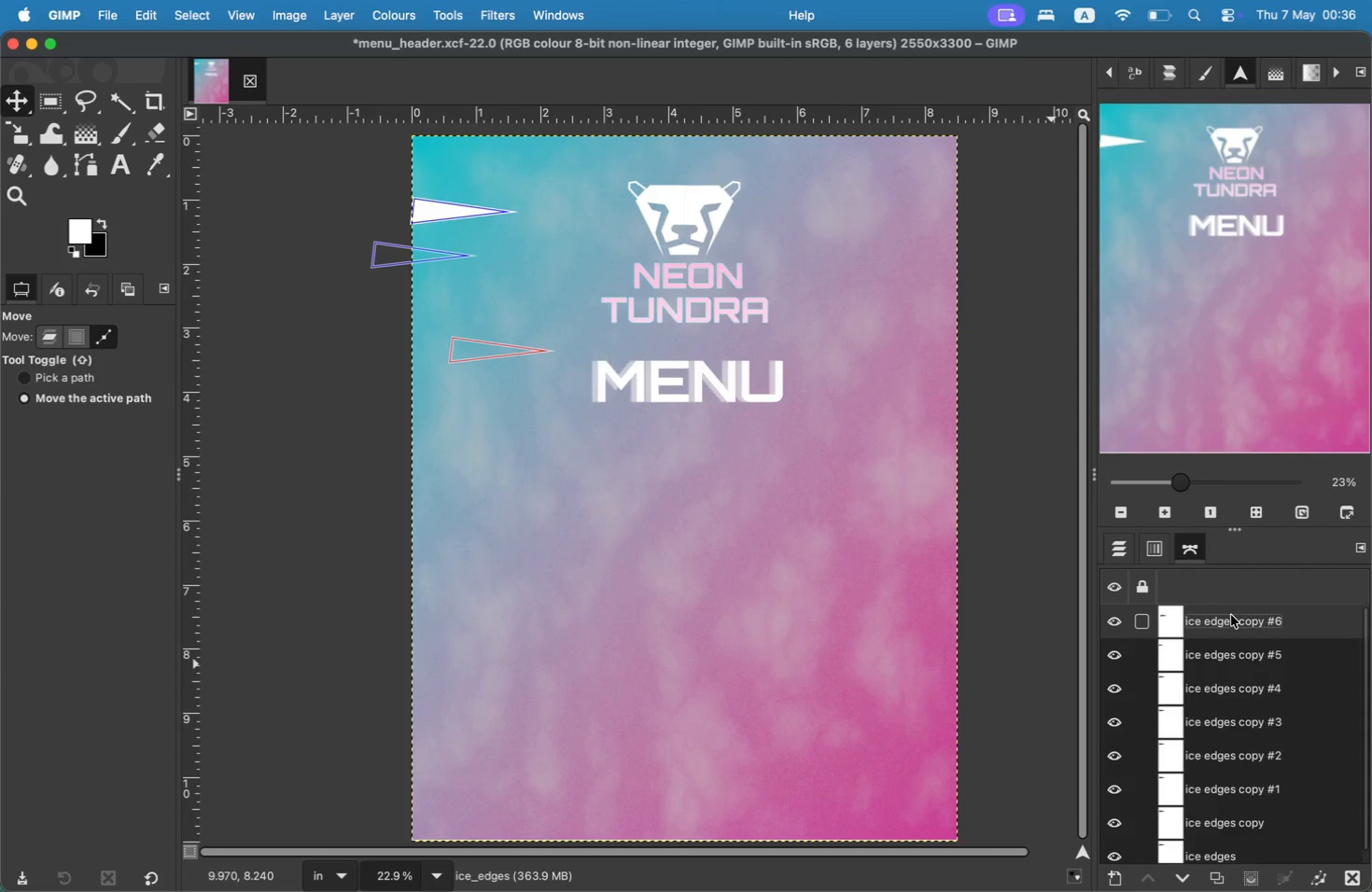 
right_click([1231, 615])
 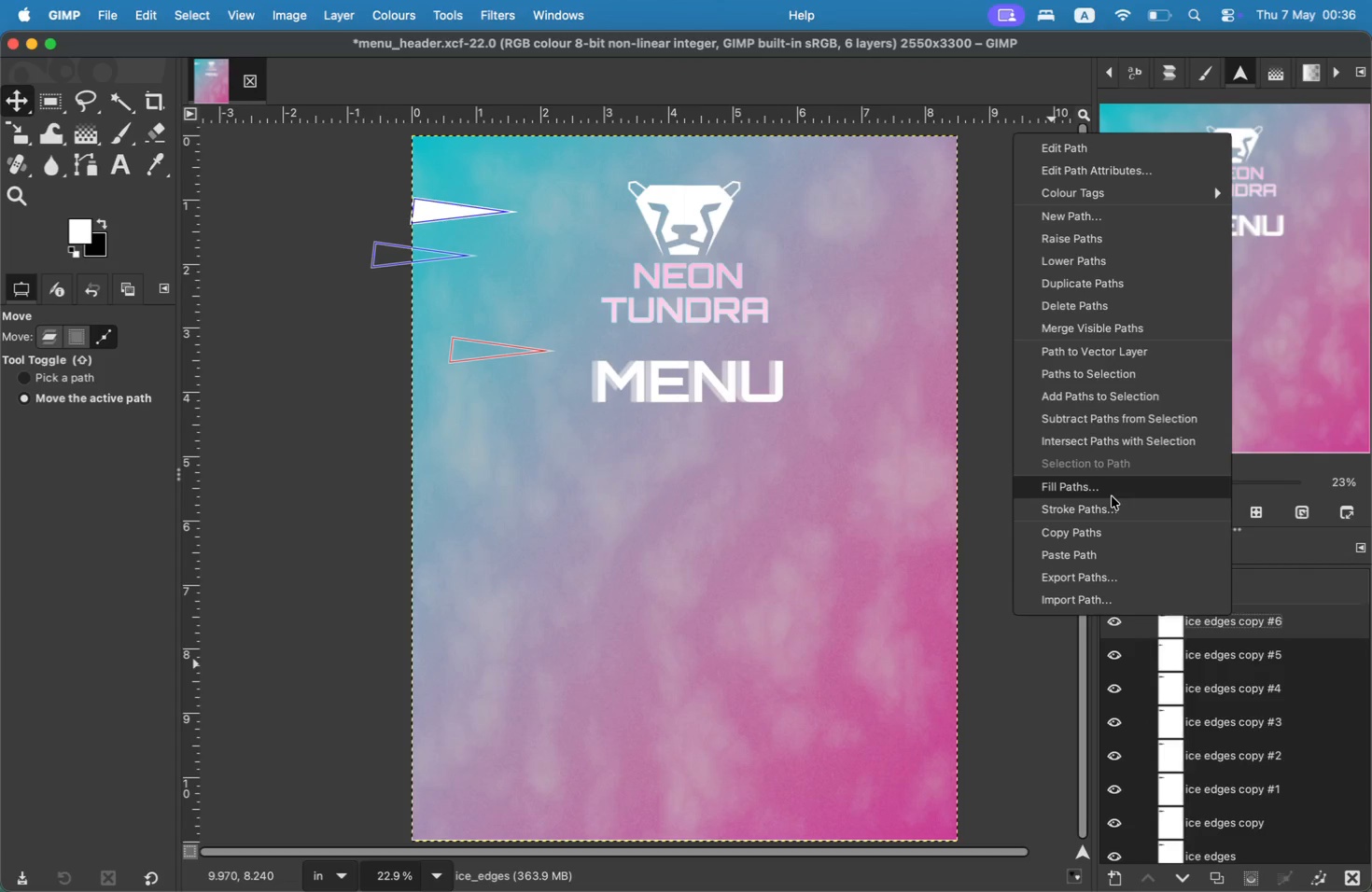 
left_click([1111, 493])
 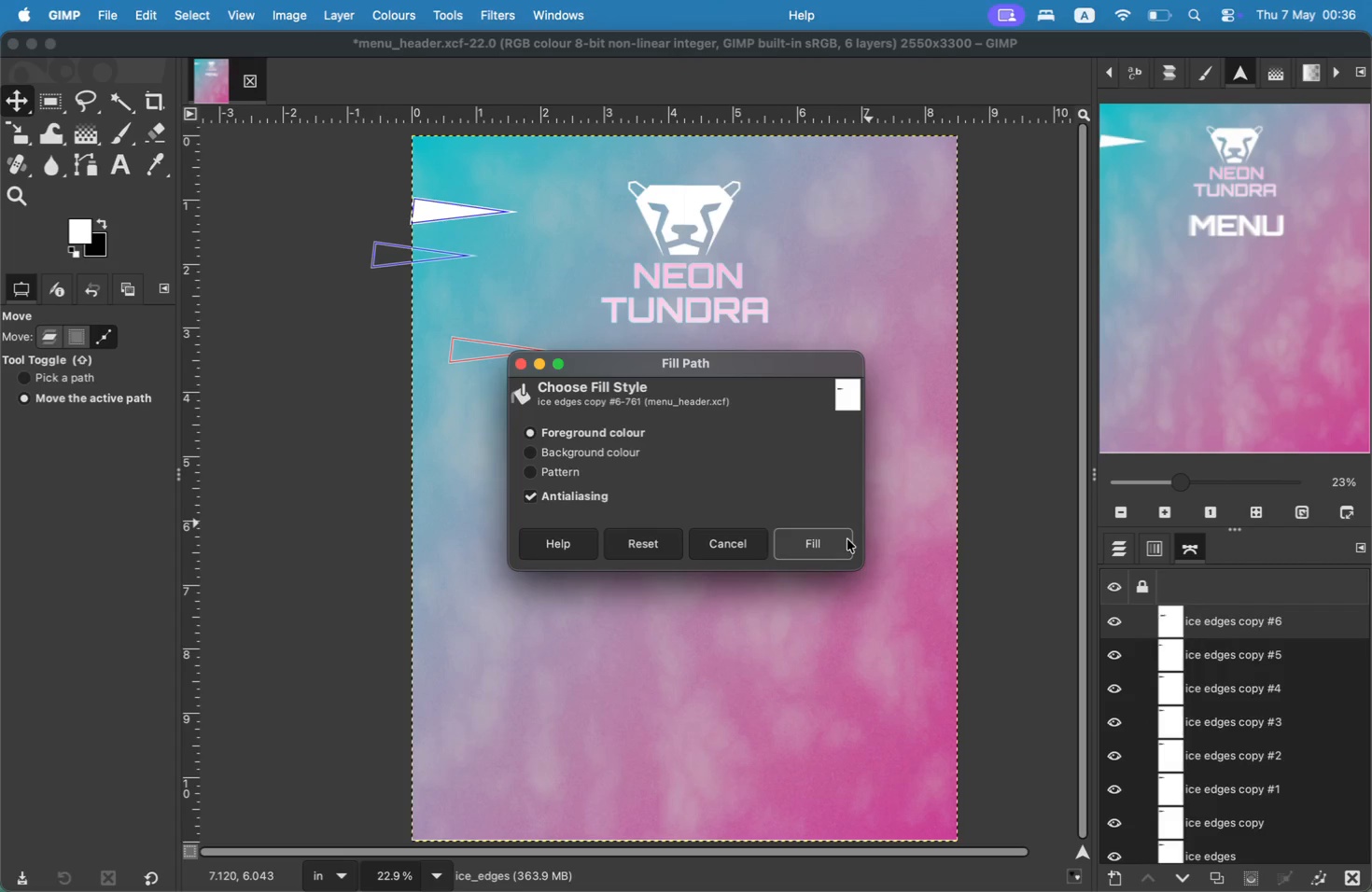 
left_click([847, 539])
 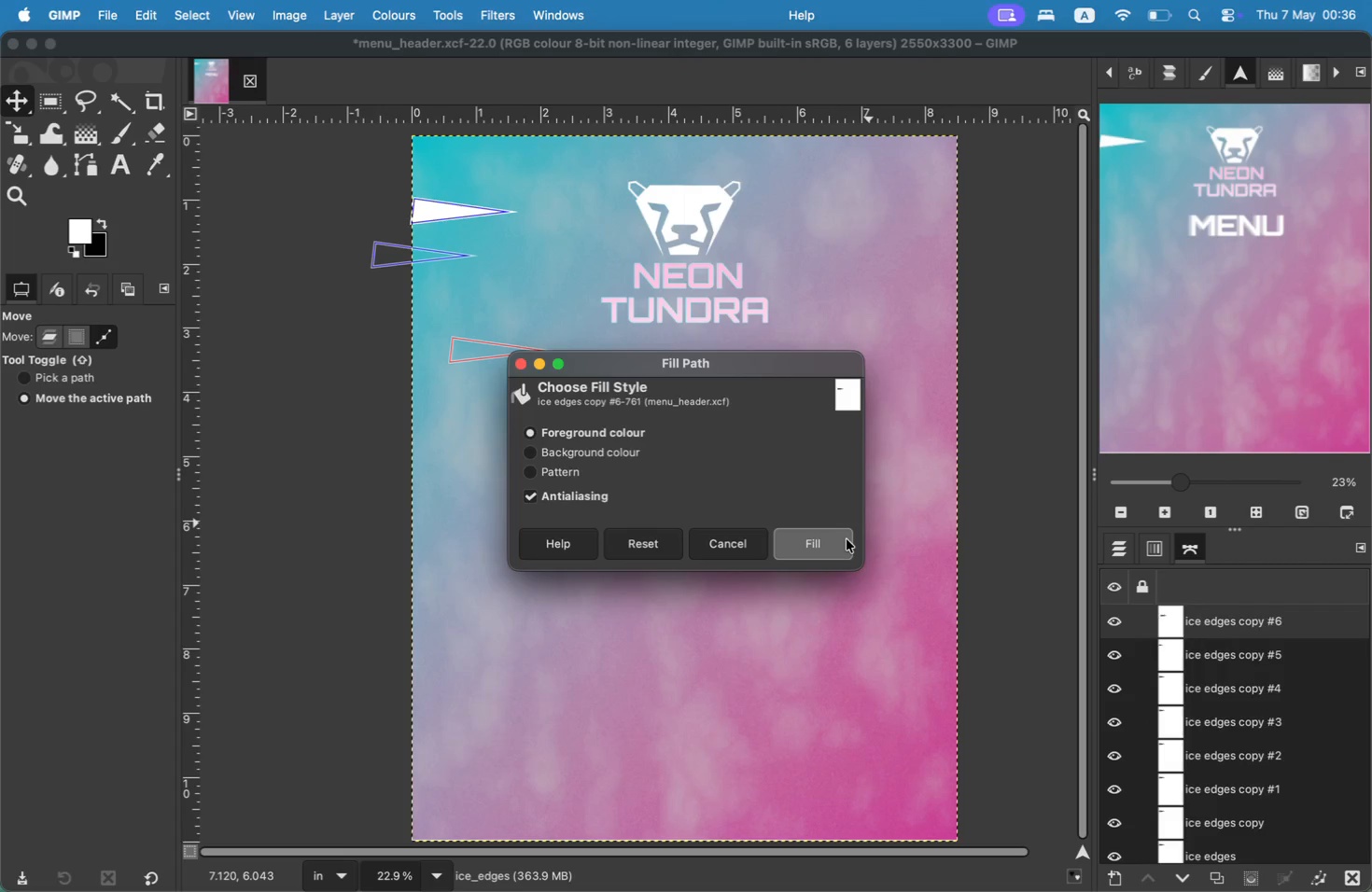 
left_click_drag(start_coordinate=[486, 354], to_coordinate=[412, 352])
 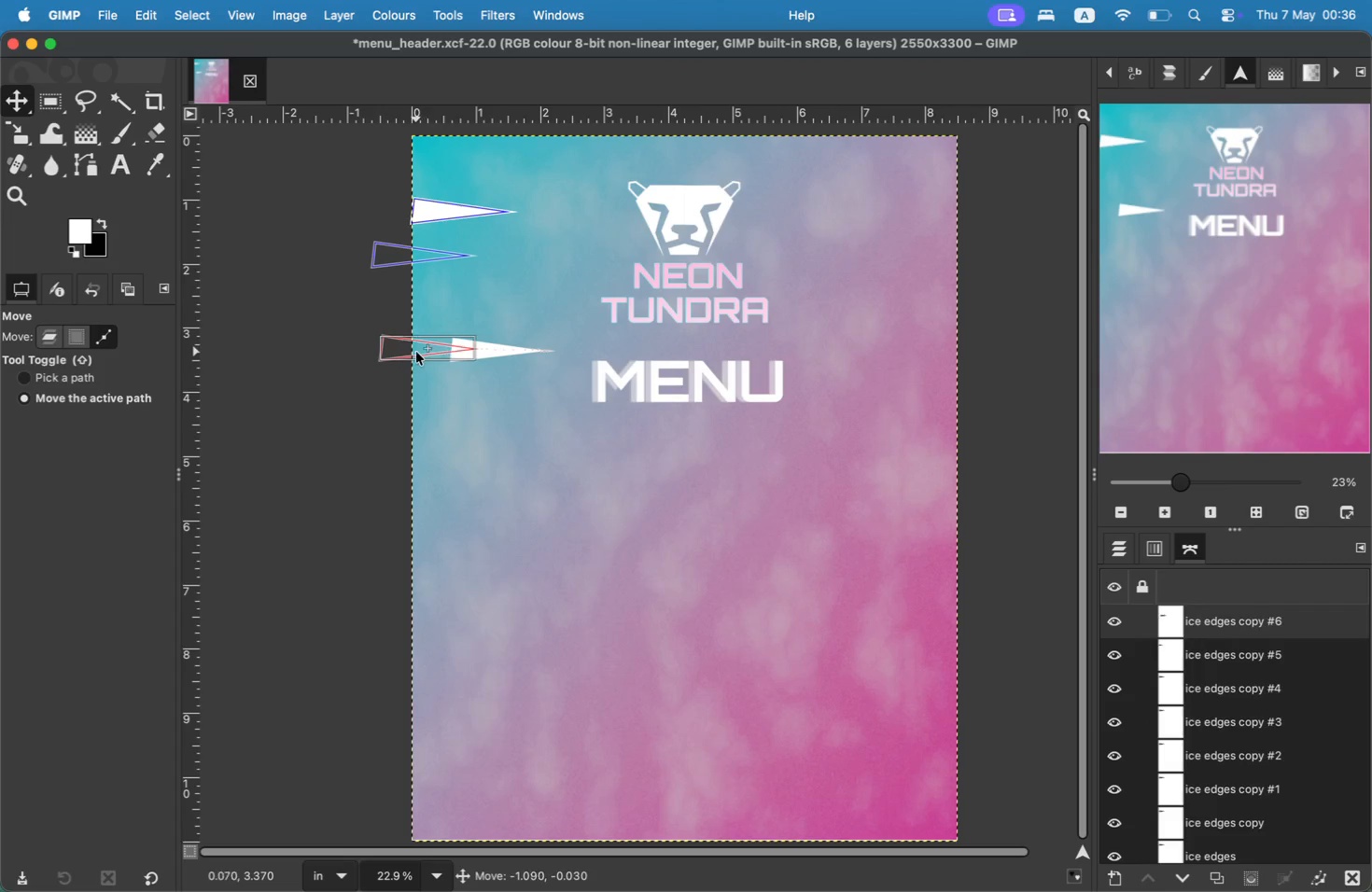 
key(Meta+Z)
 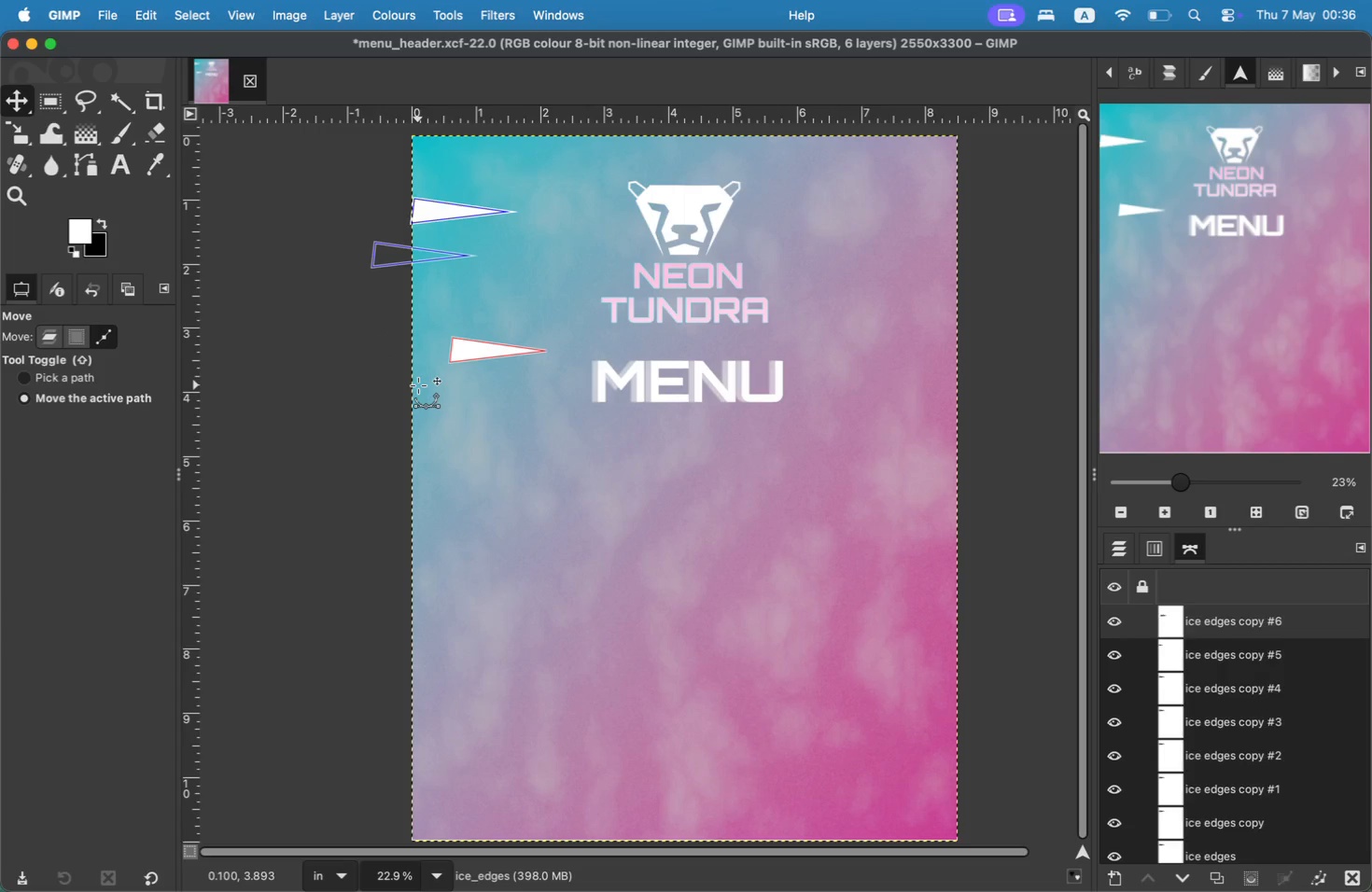 
key(Meta+Z)
 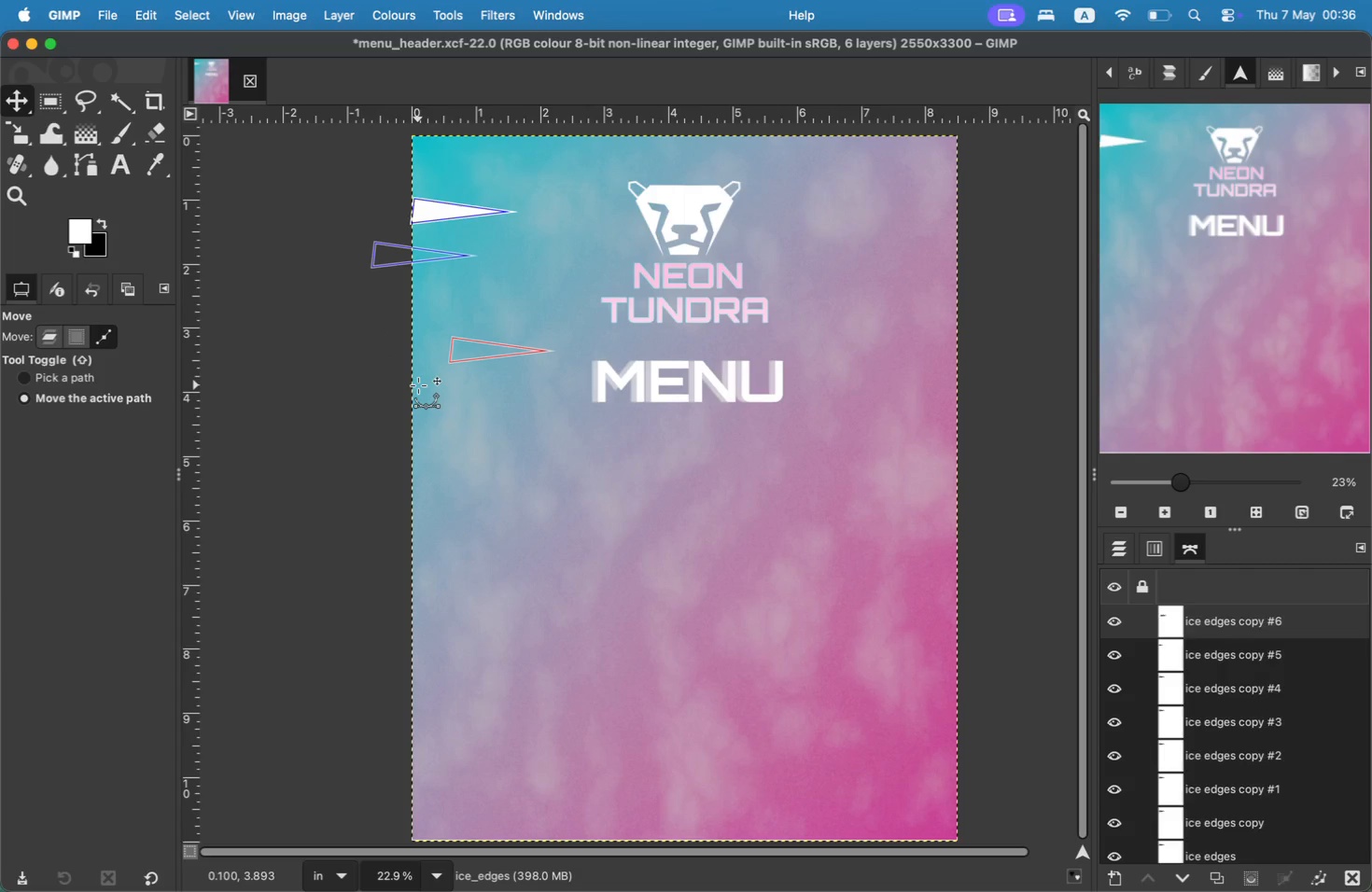 
left_click_drag(start_coordinate=[522, 351], to_coordinate=[442, 337])
 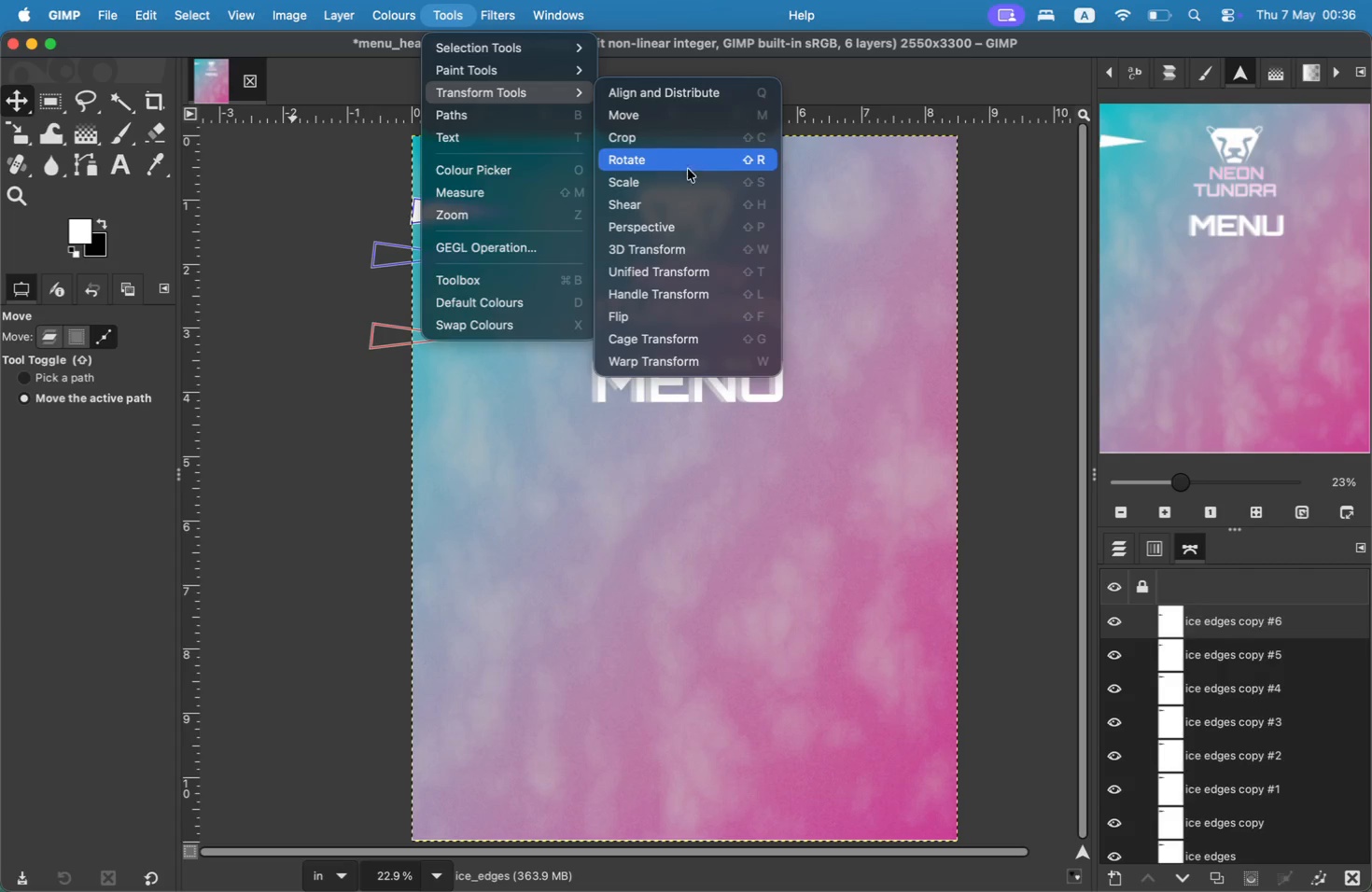 
wait(12.39)
 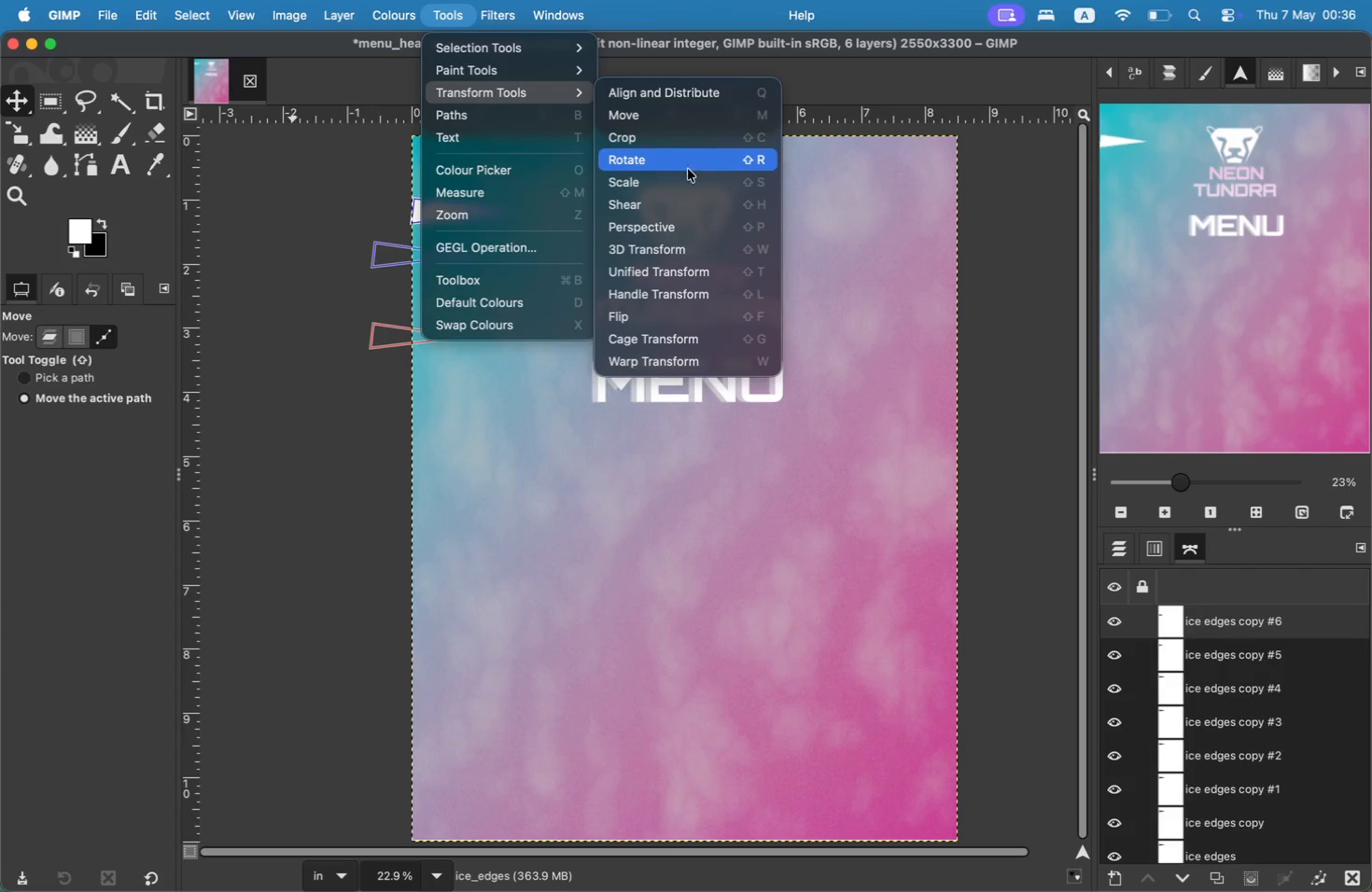 
left_click_drag(start_coordinate=[462, 359], to_coordinate=[440, 381])
 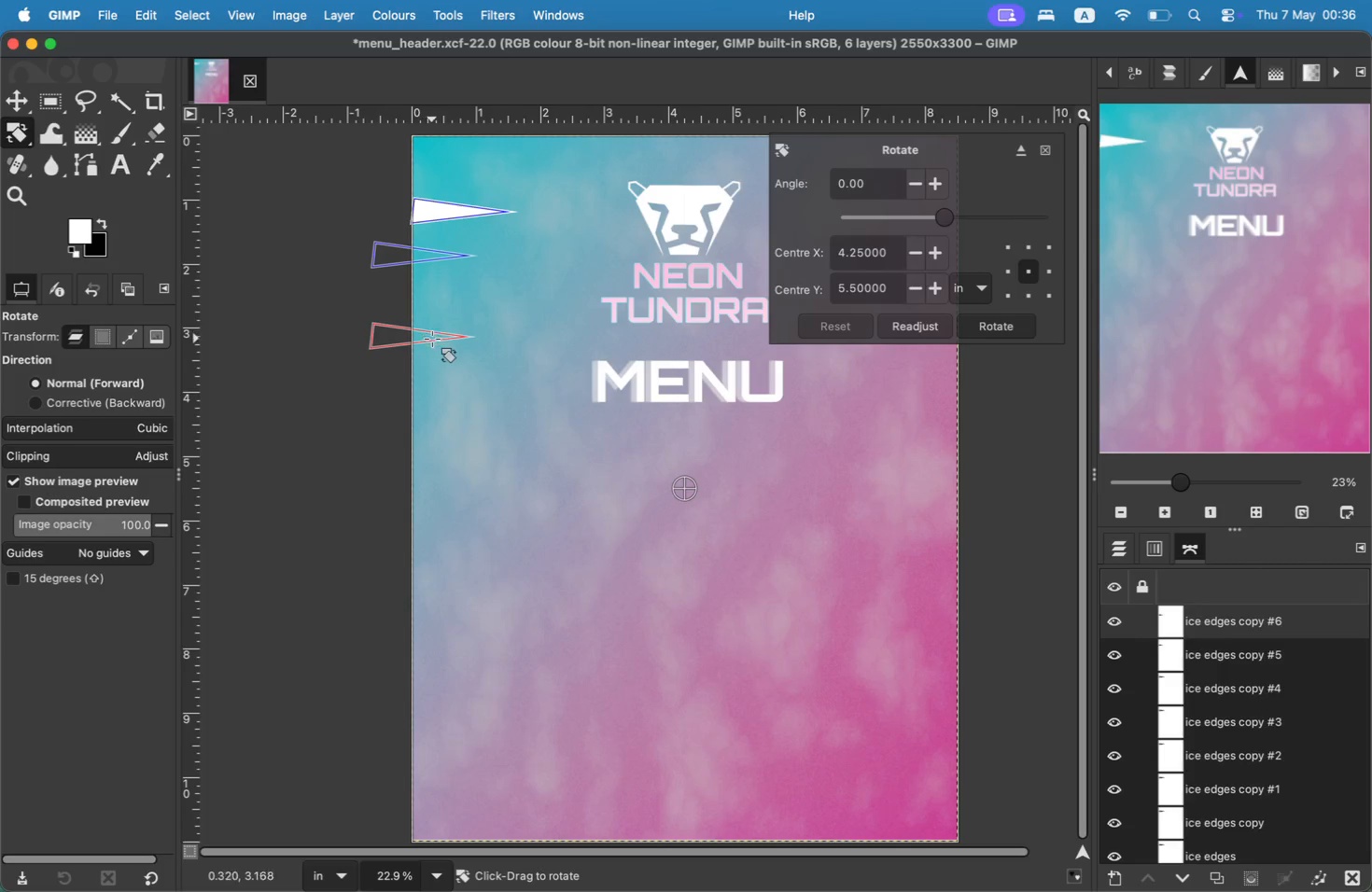 
key(Meta+Z)
 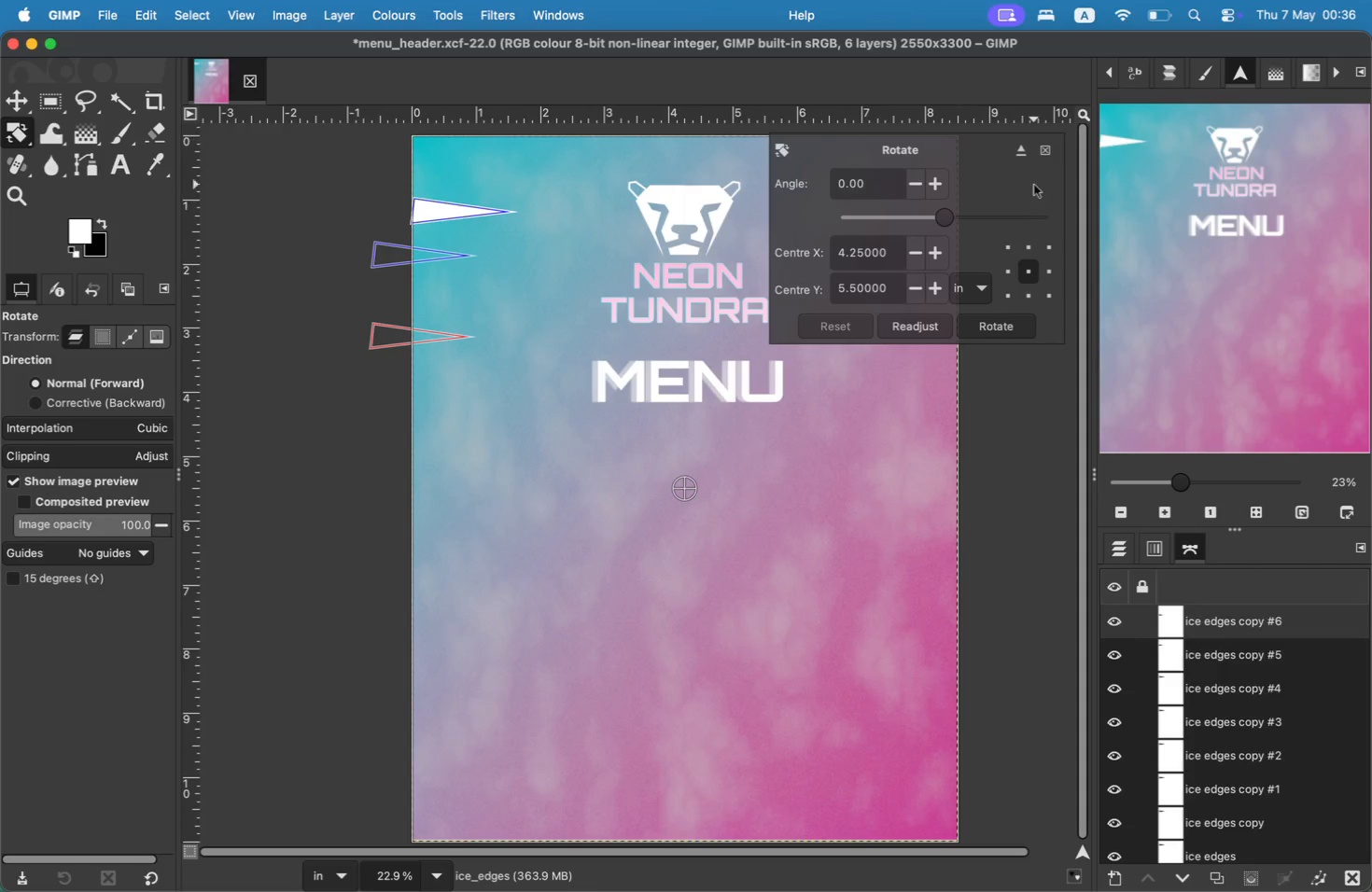 
left_click([1044, 154])
 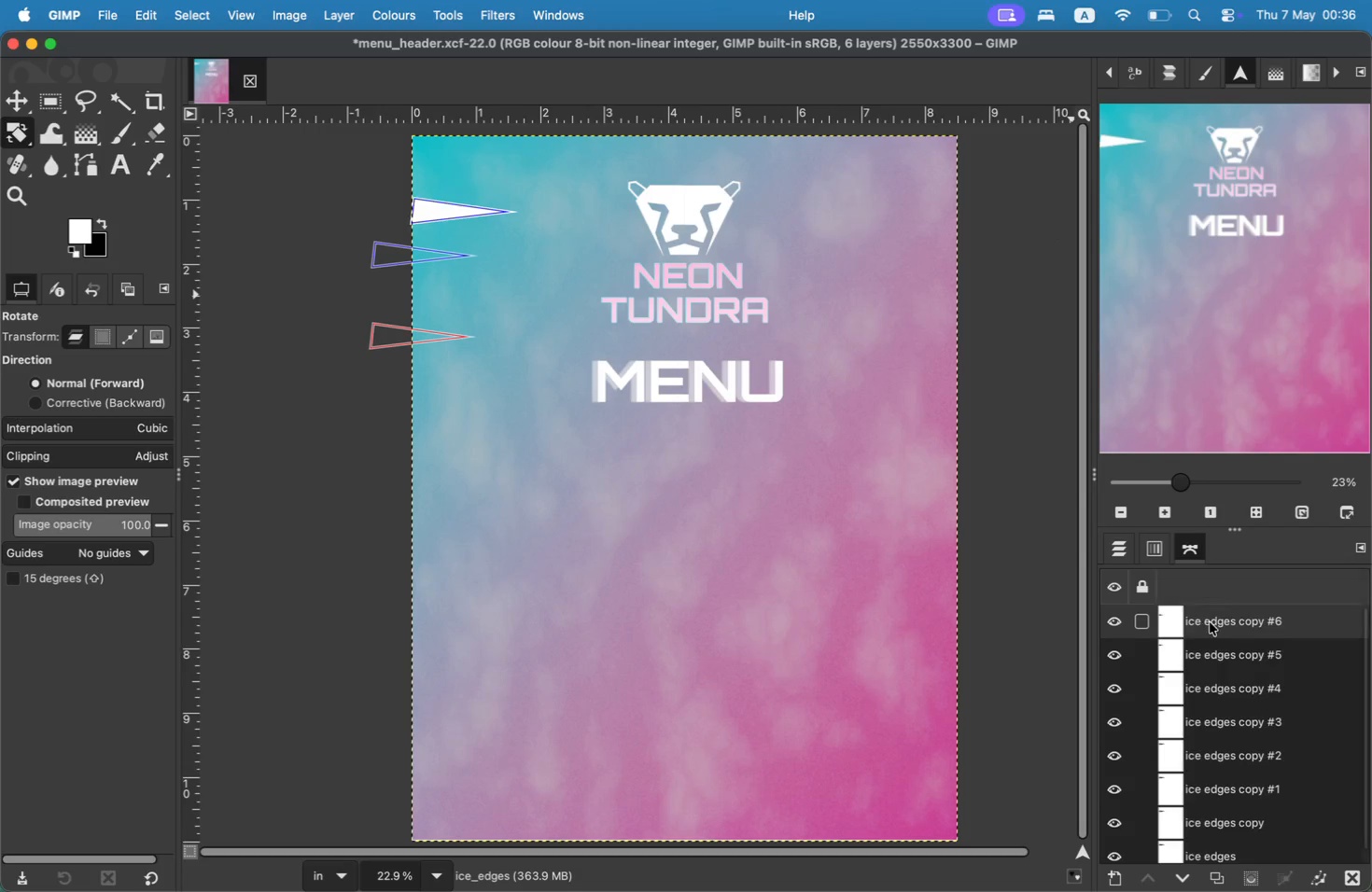 
left_click([1211, 625])
 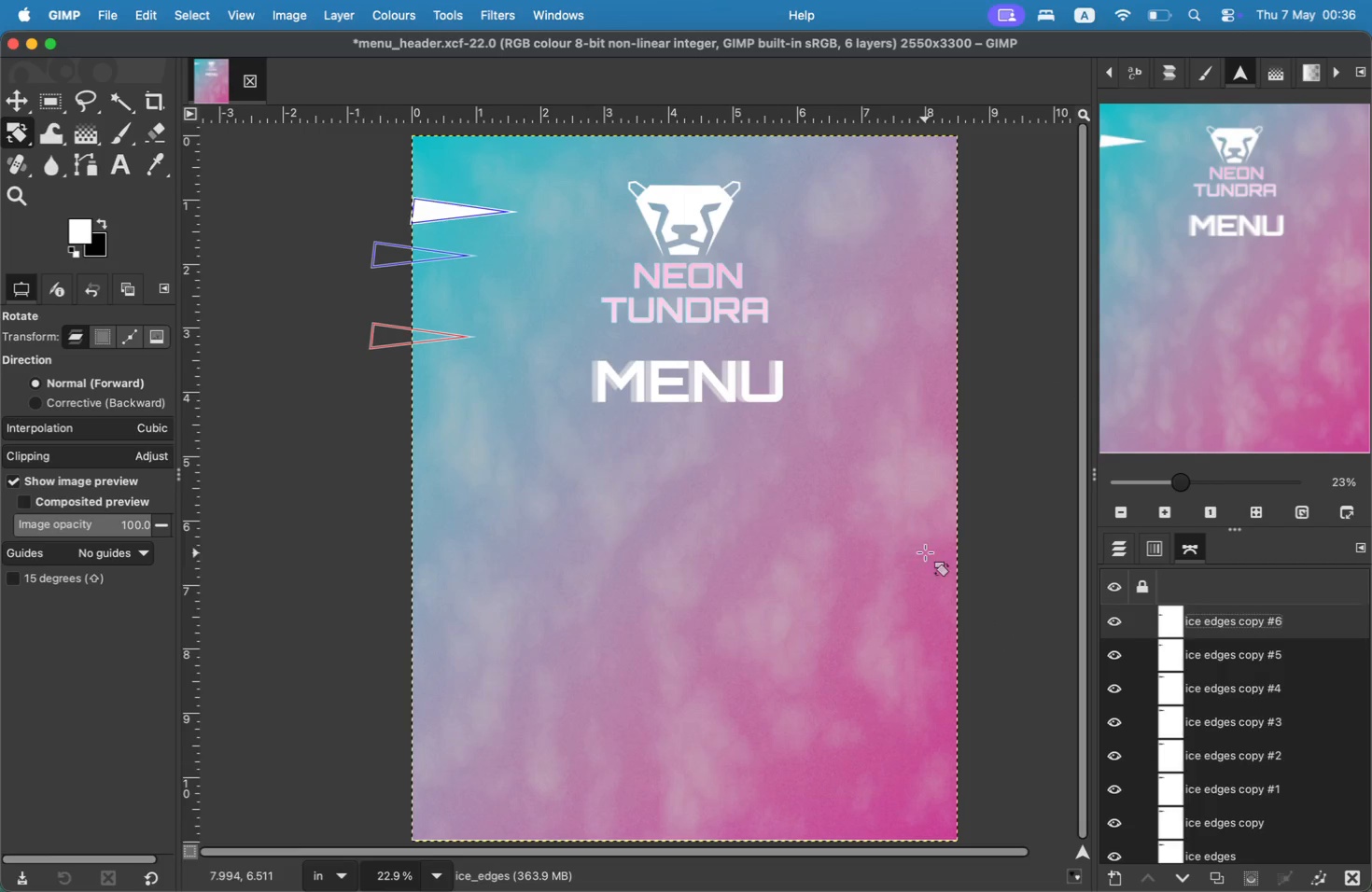 
wait(13.76)
 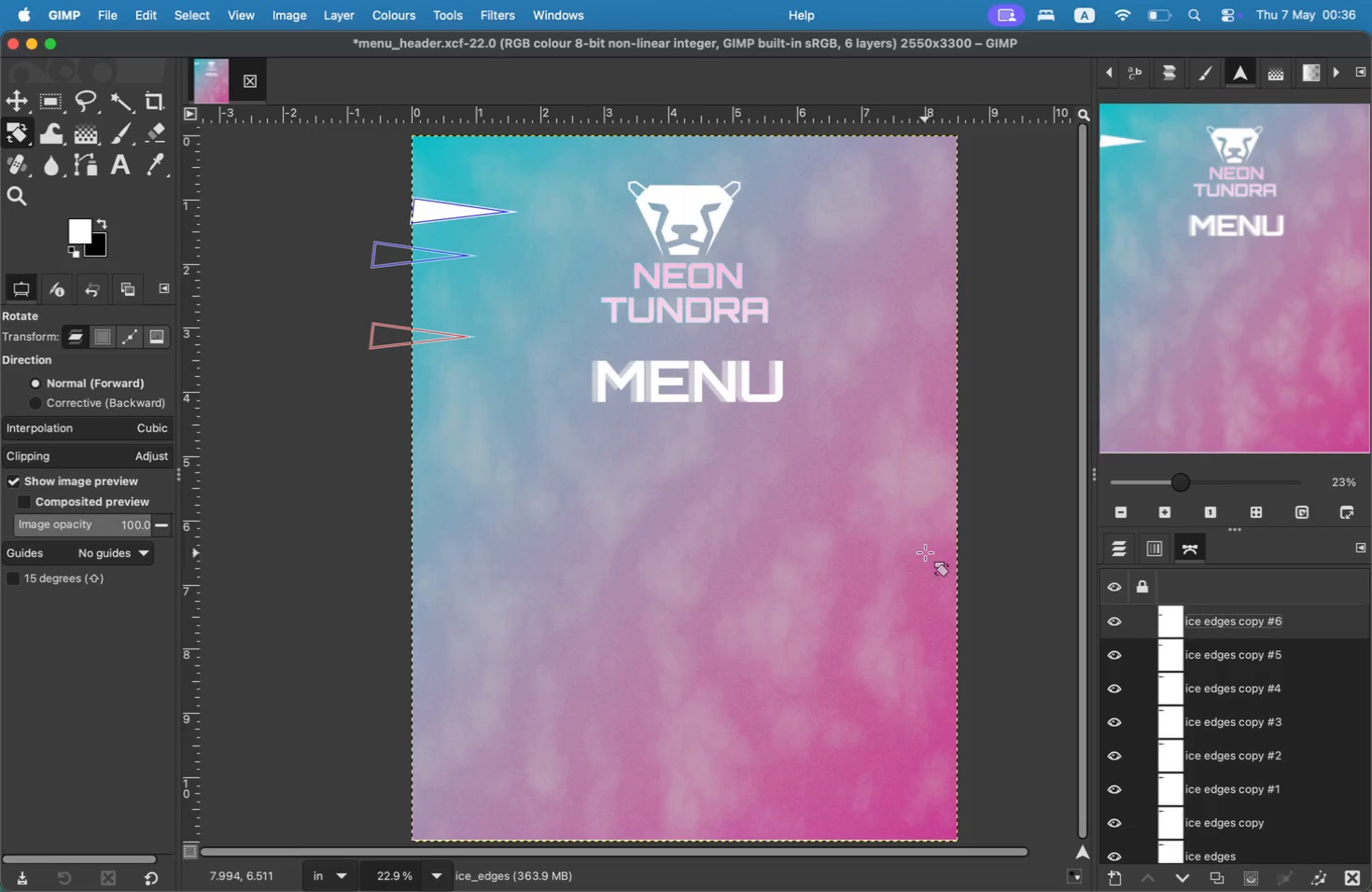 
left_click([1211, 685])
 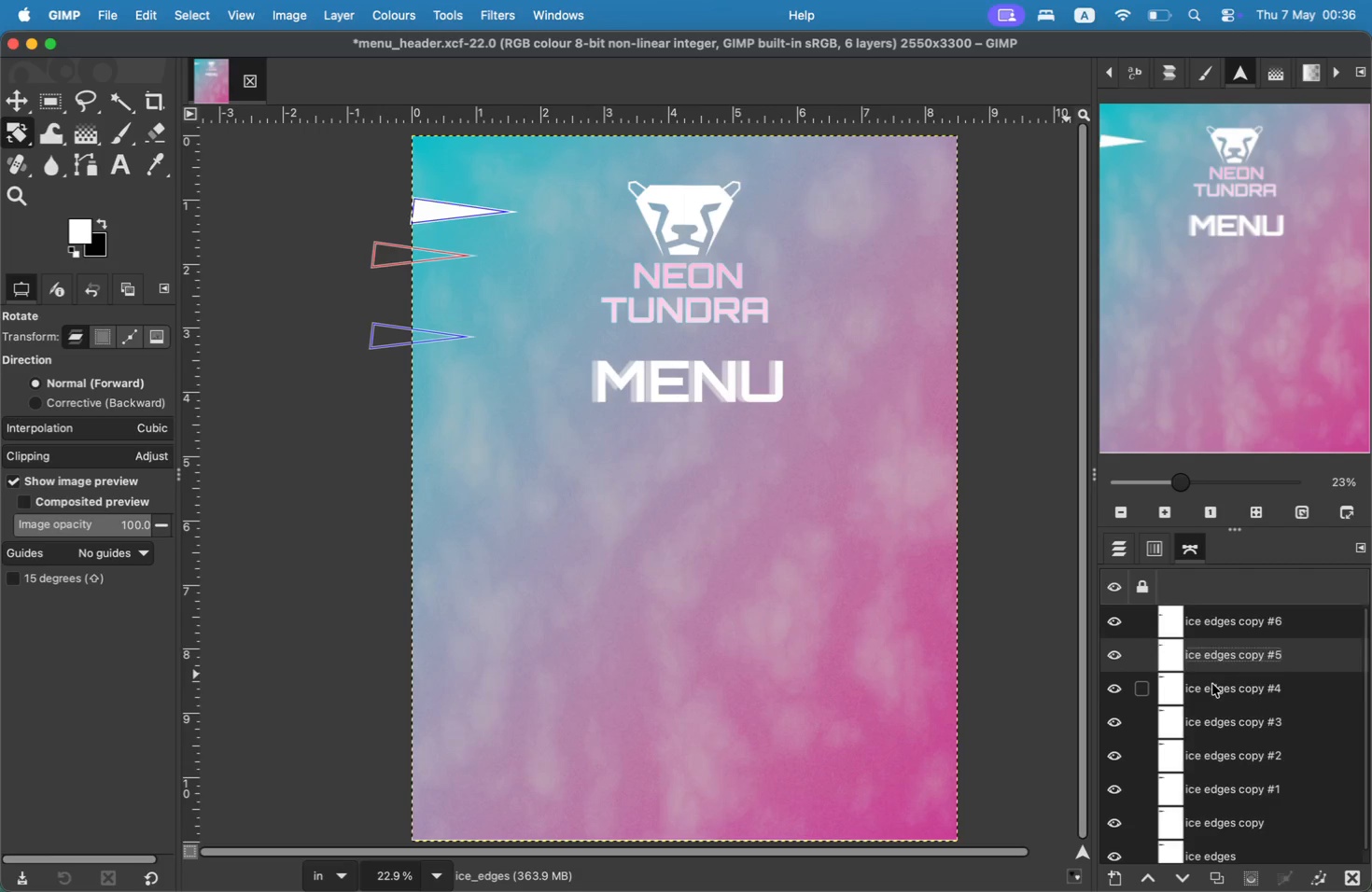 
left_click_drag(start_coordinate=[448, 210], to_coordinate=[421, 383])
 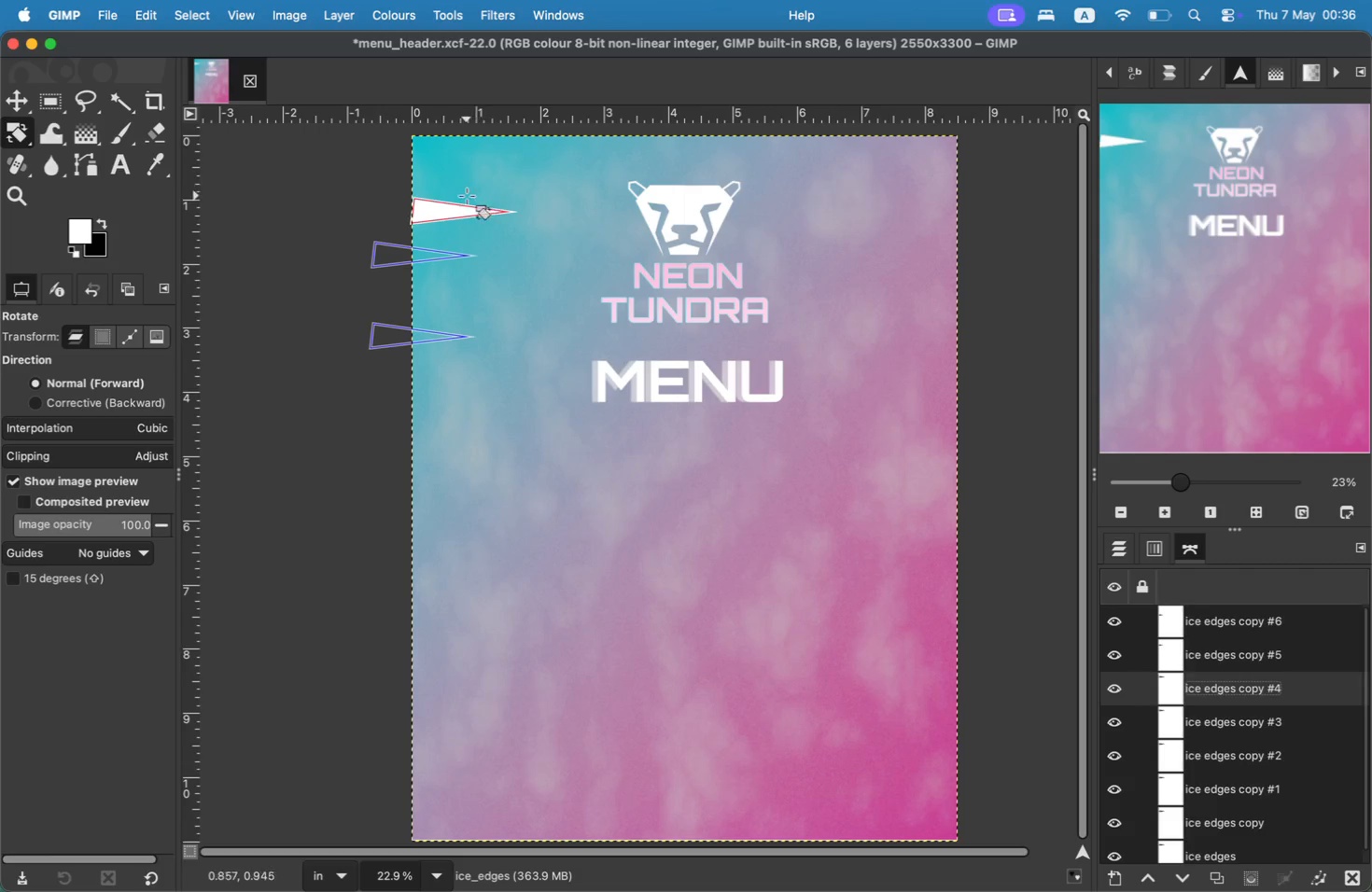 
key(Meta+Z)
 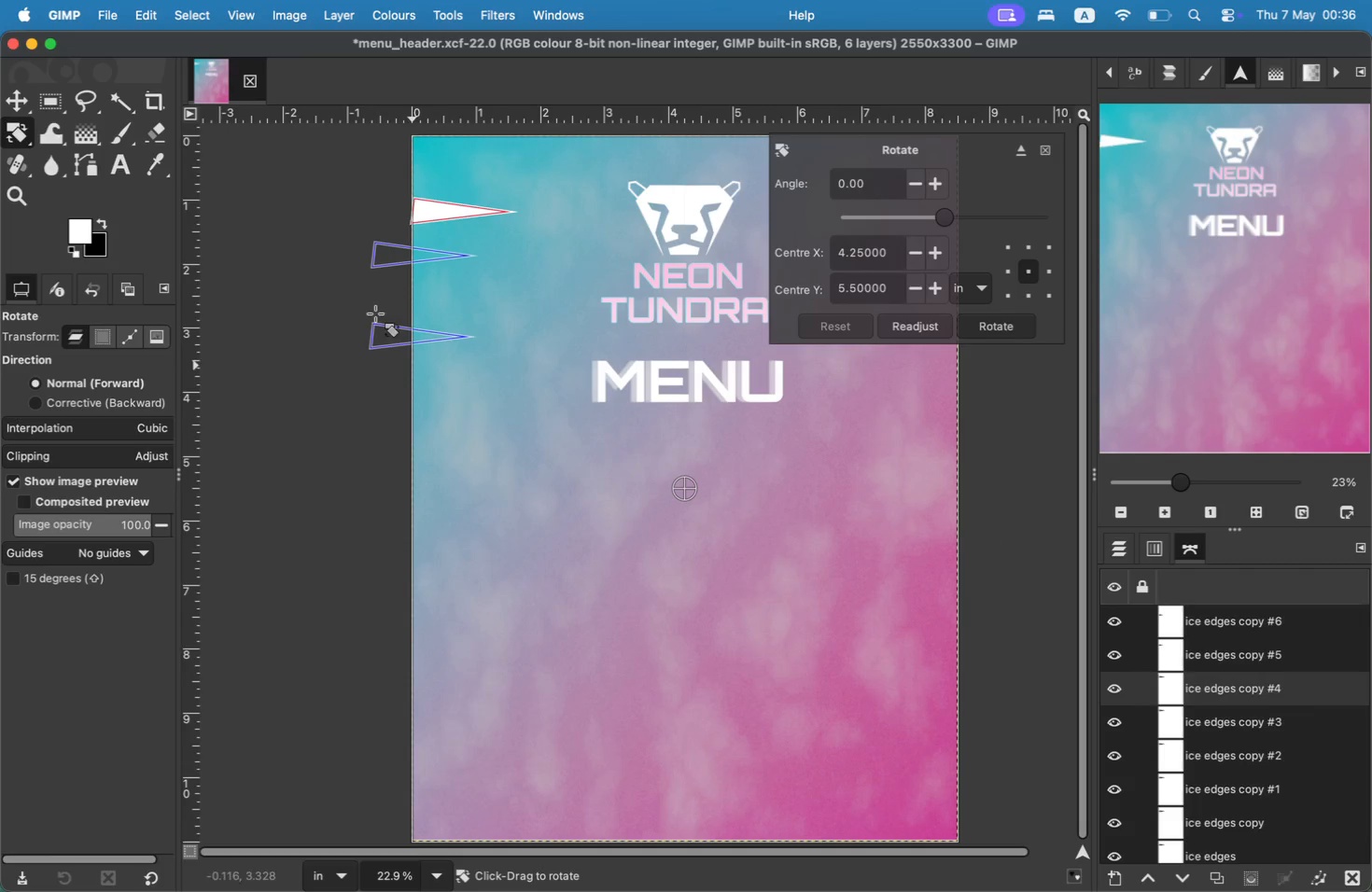 
left_click_drag(start_coordinate=[449, 218], to_coordinate=[417, 415])
 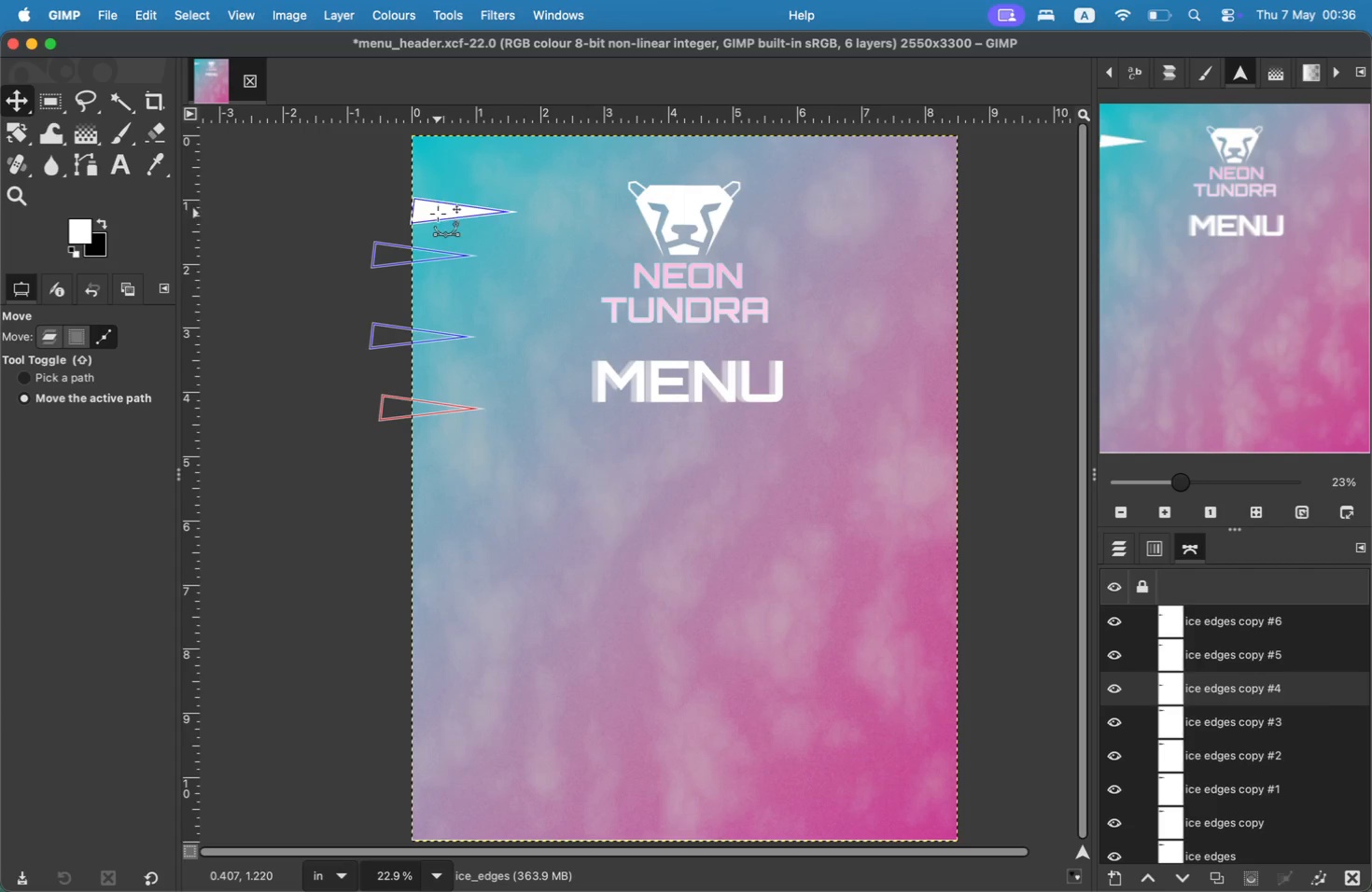 
left_click([1202, 725])
 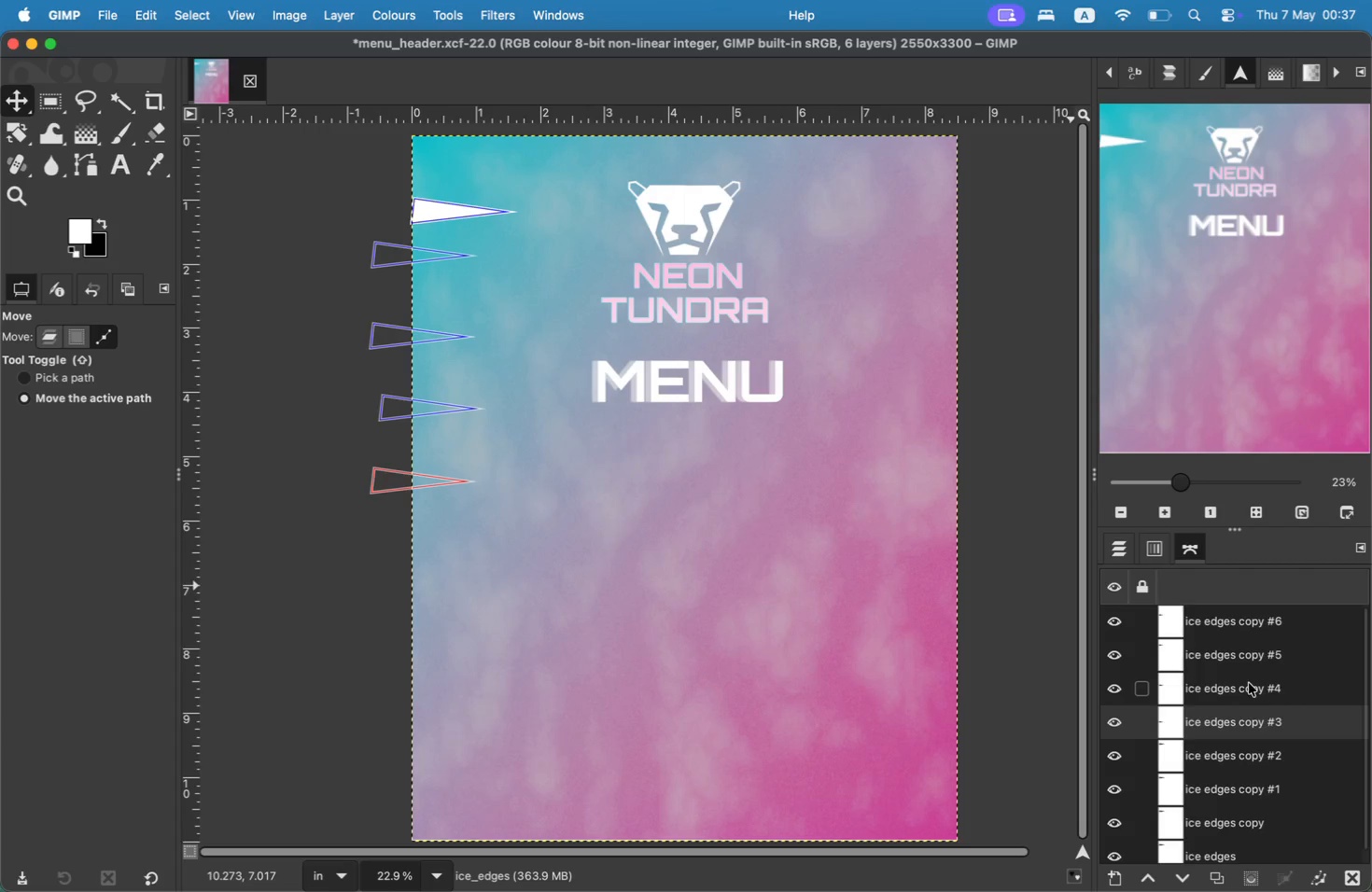 
left_click_drag(start_coordinate=[441, 218], to_coordinate=[400, 488])
 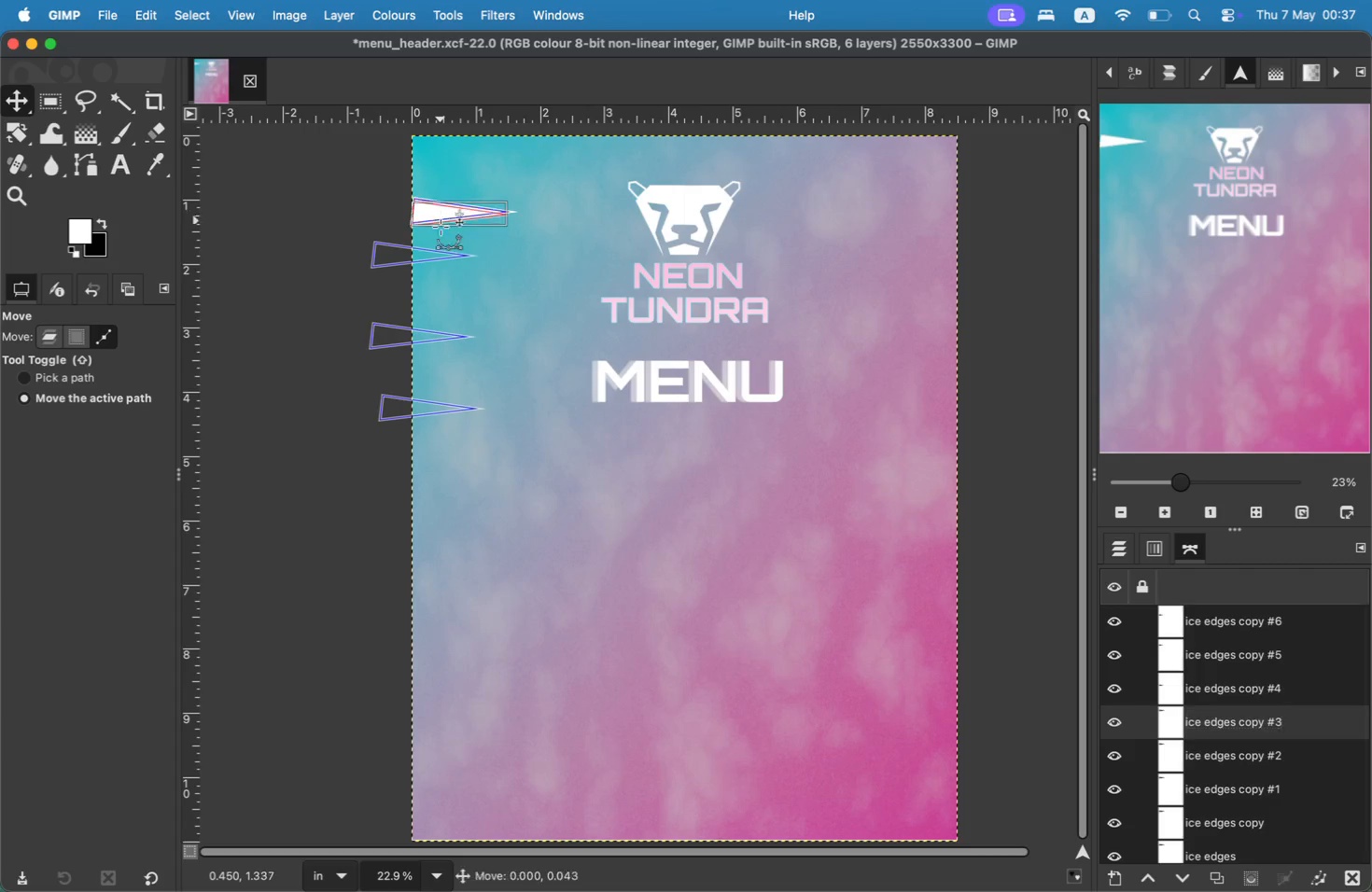 
left_click_drag(start_coordinate=[442, 206], to_coordinate=[400, 542])
 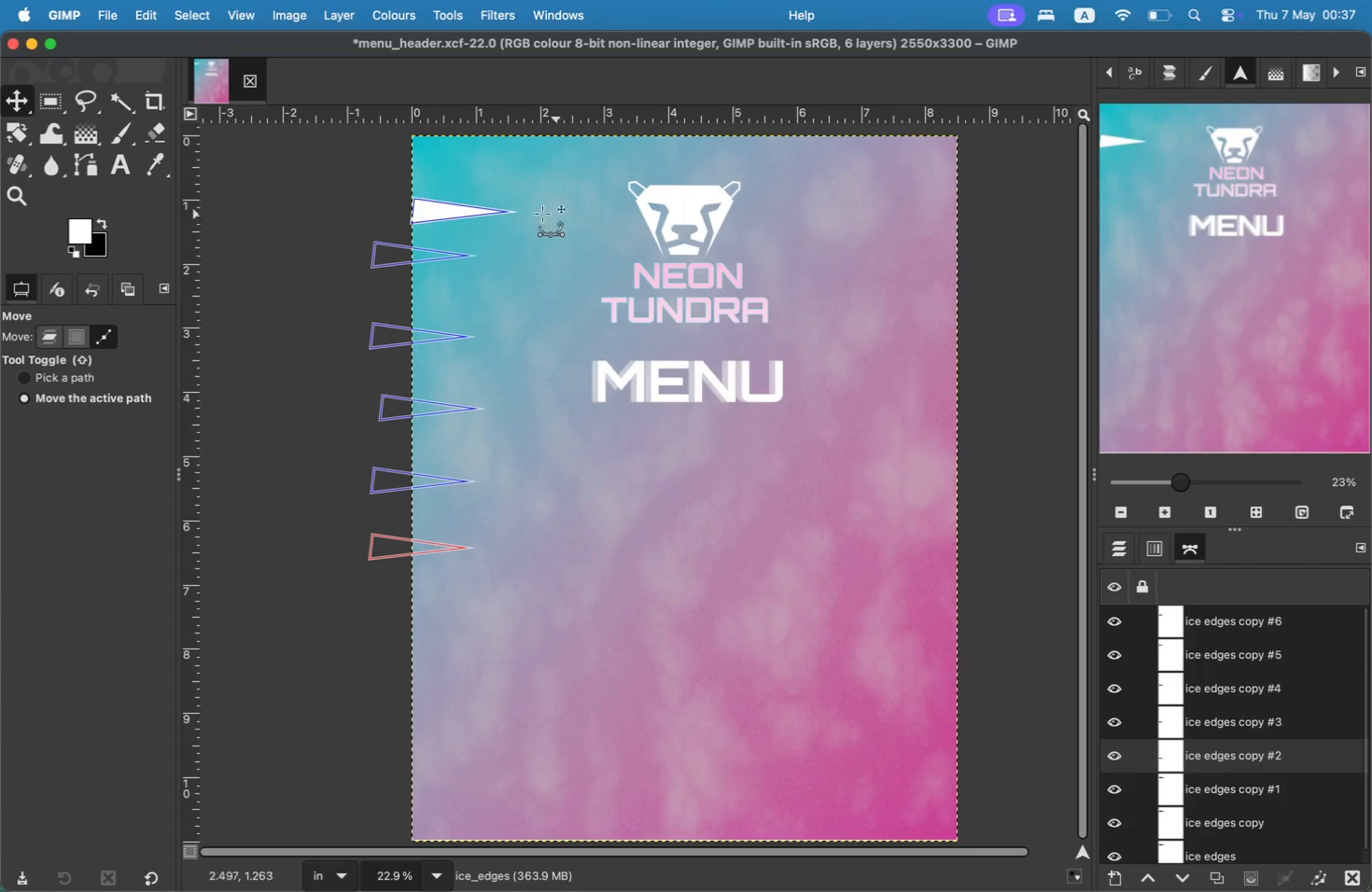 
wait(5.2)
 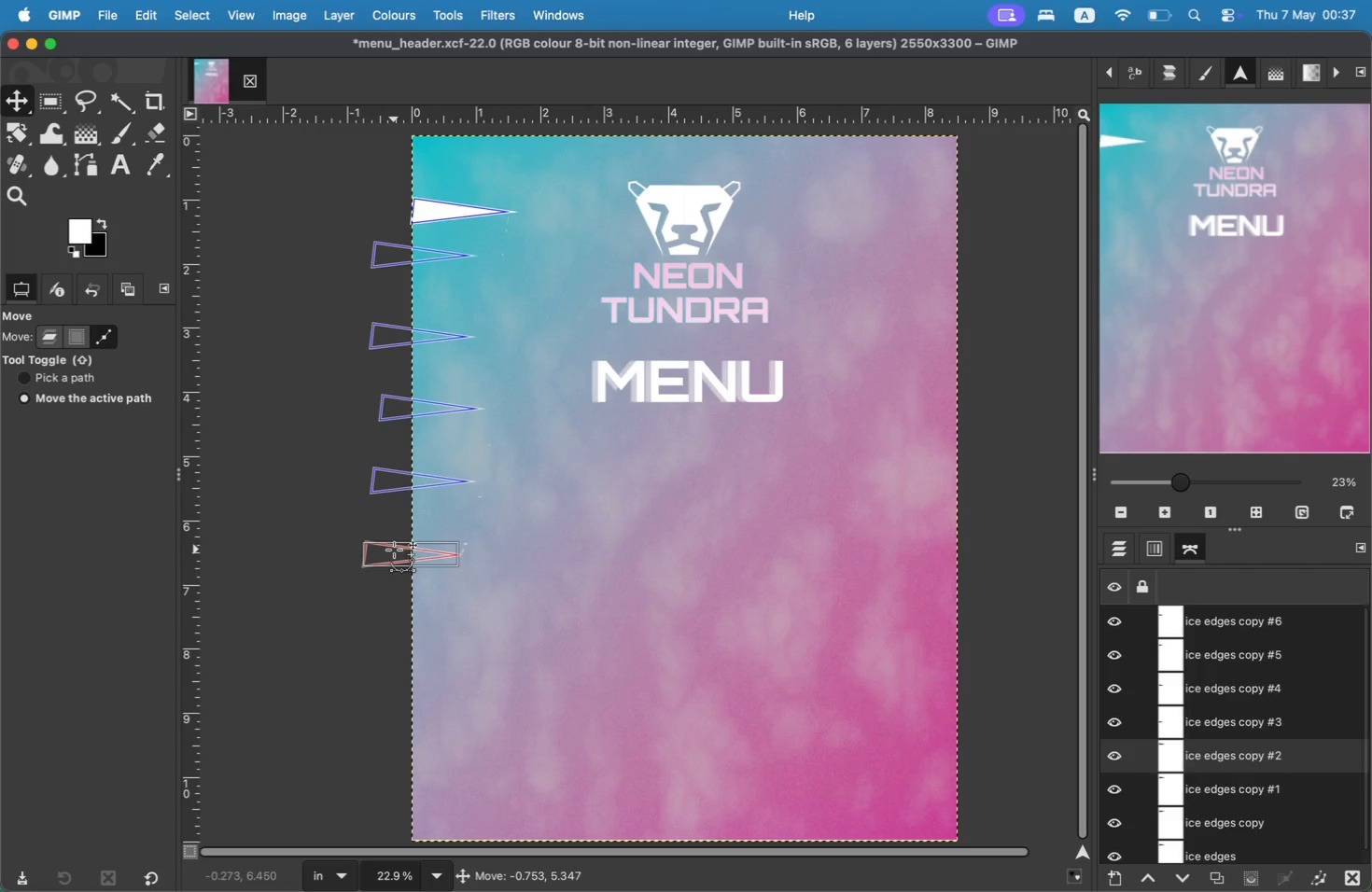 
left_click_drag(start_coordinate=[436, 216], to_coordinate=[385, 815])
 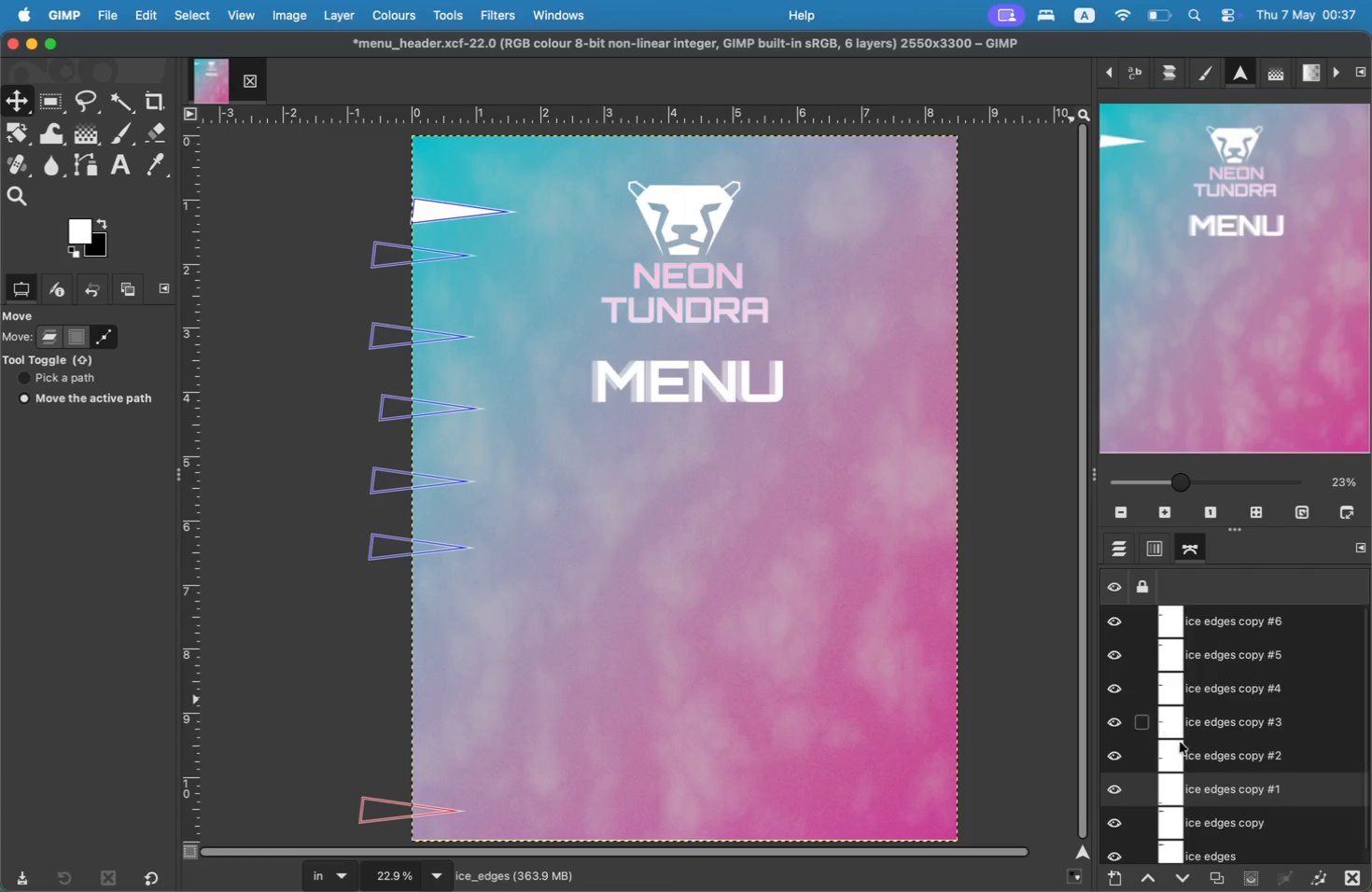 
left_click([1229, 829])
 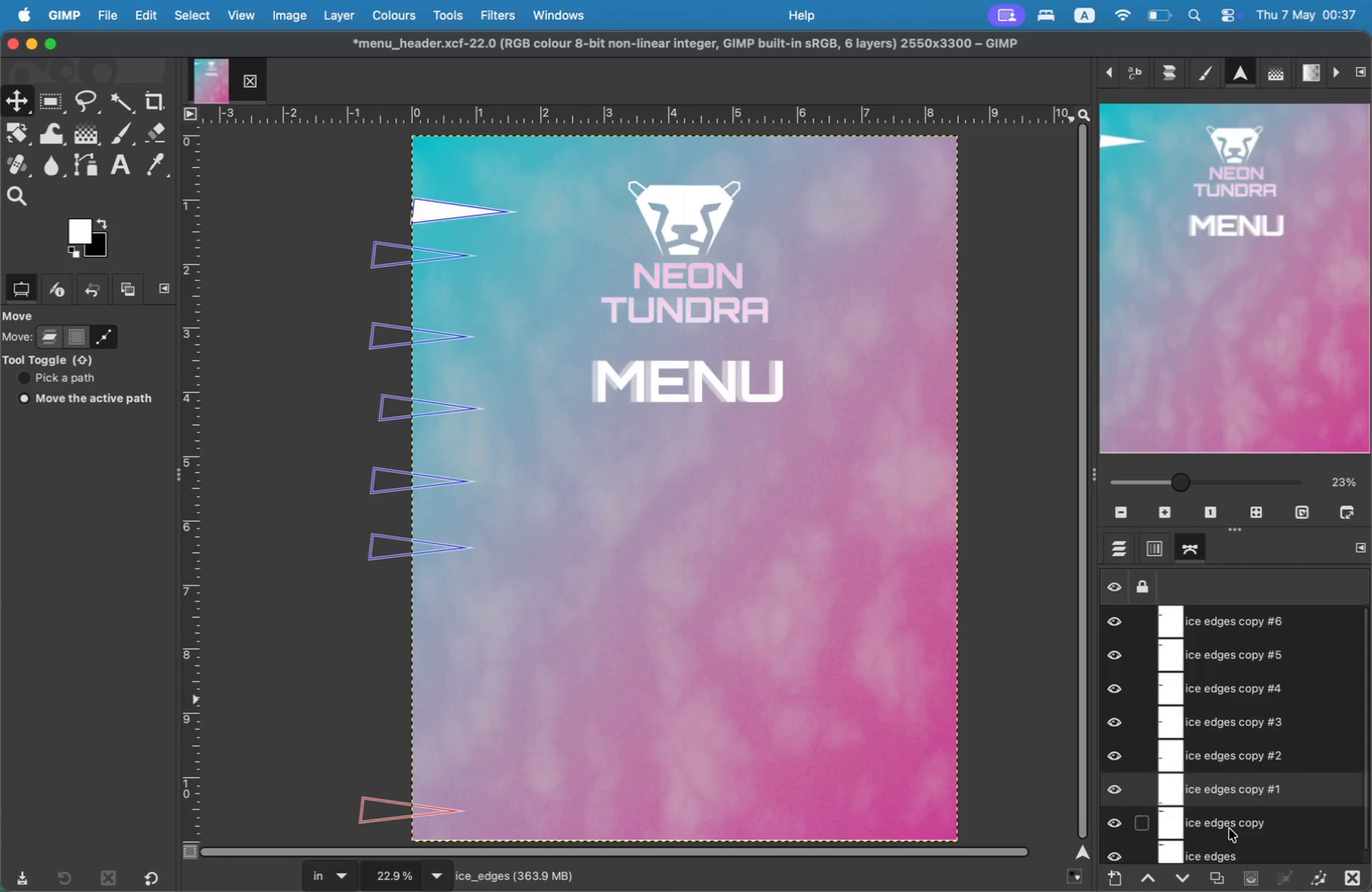 
left_click_drag(start_coordinate=[462, 215], to_coordinate=[422, 736])
 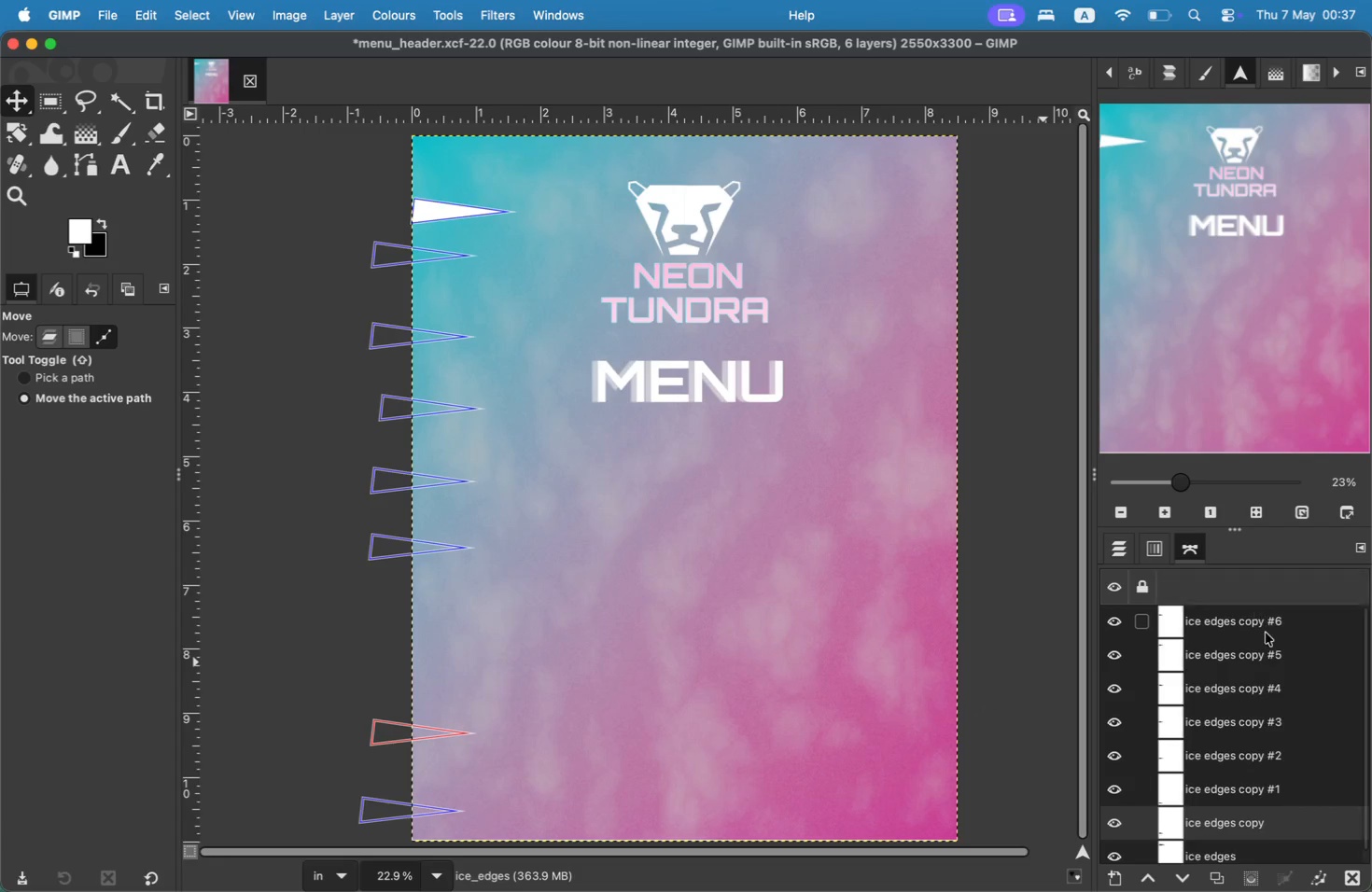 
left_click_drag(start_coordinate=[437, 734], to_coordinate=[433, 685])
 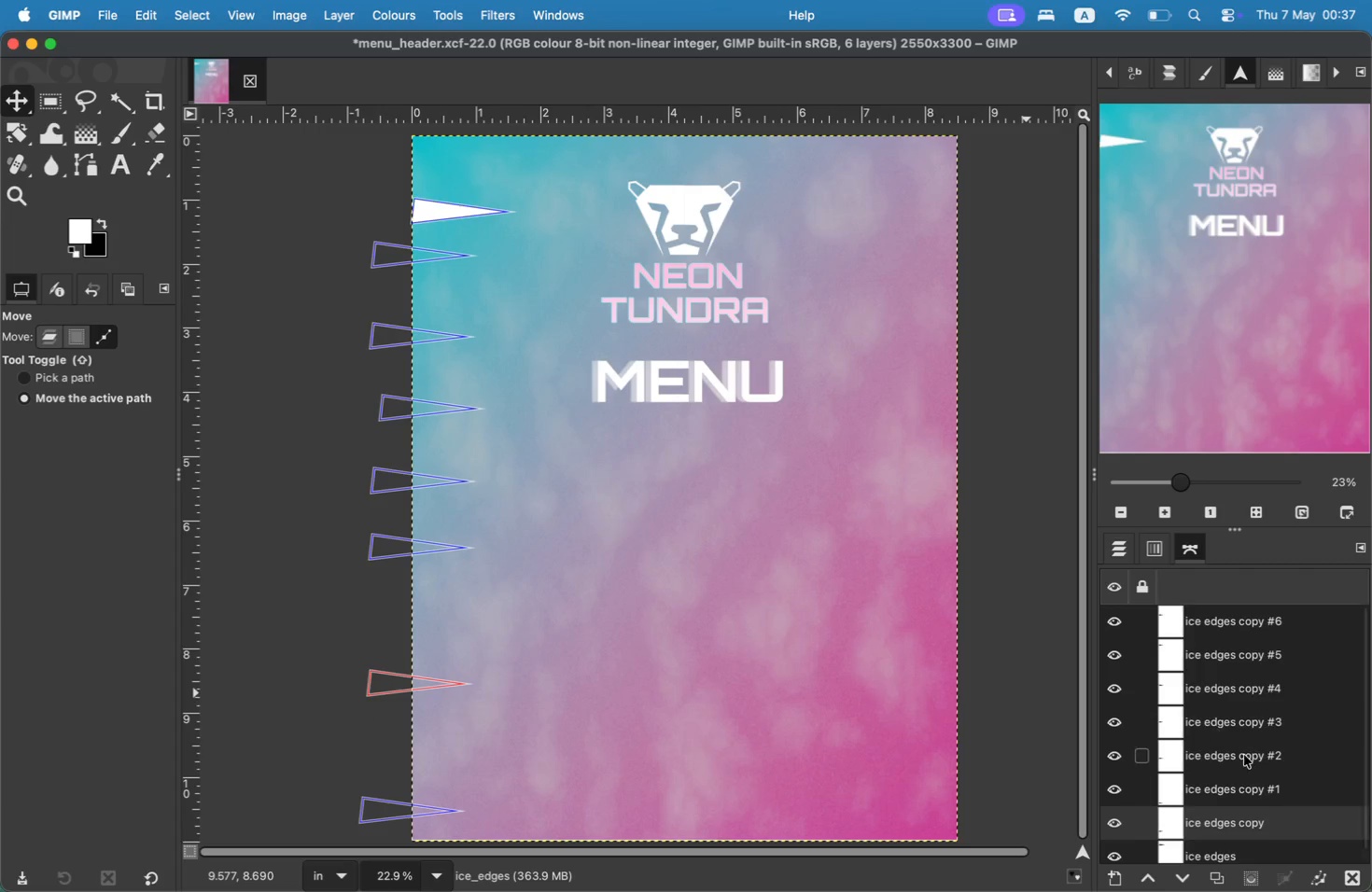 
left_click([1213, 855])
 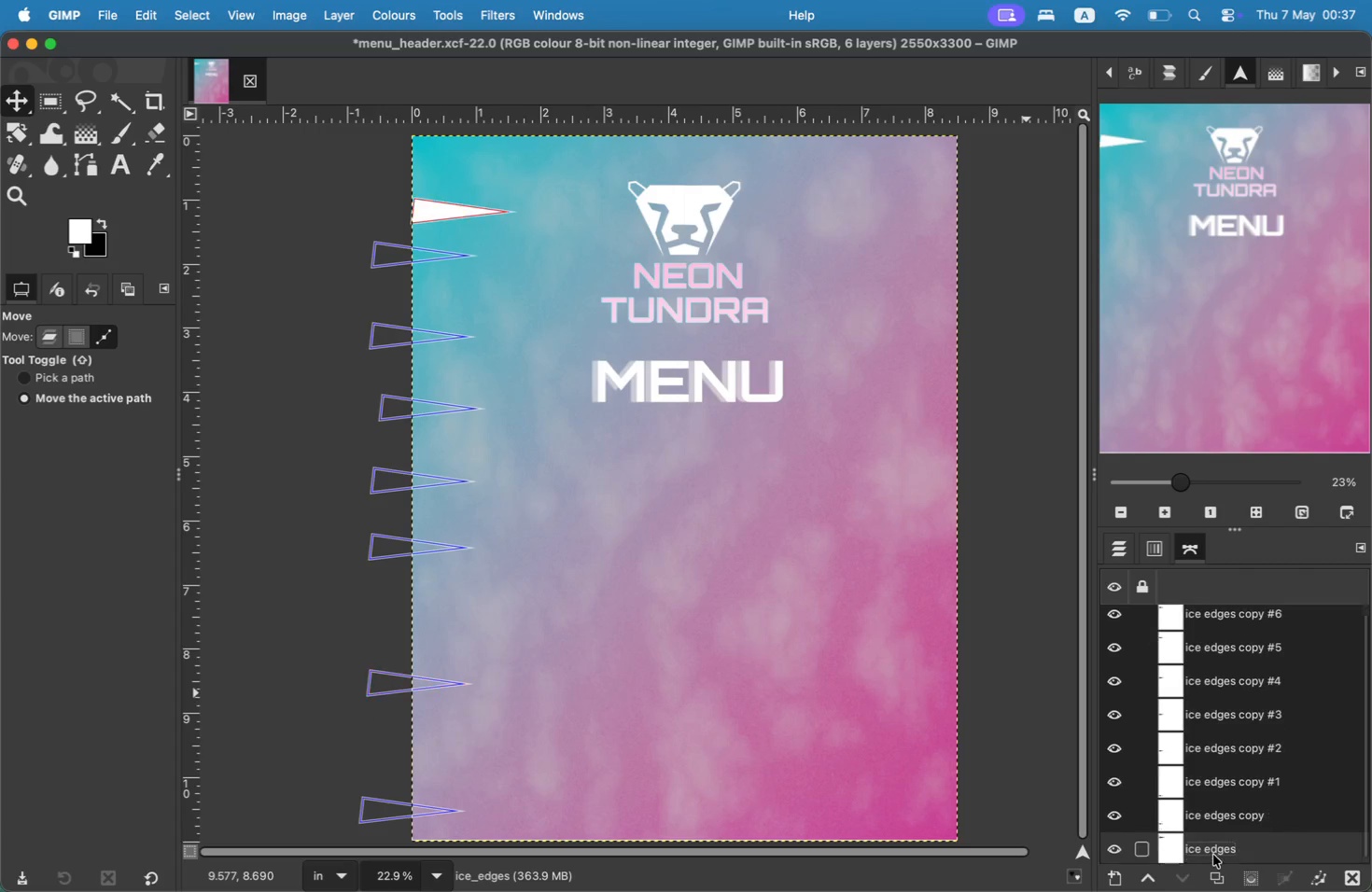 
left_click_drag(start_coordinate=[437, 203], to_coordinate=[410, 160])
 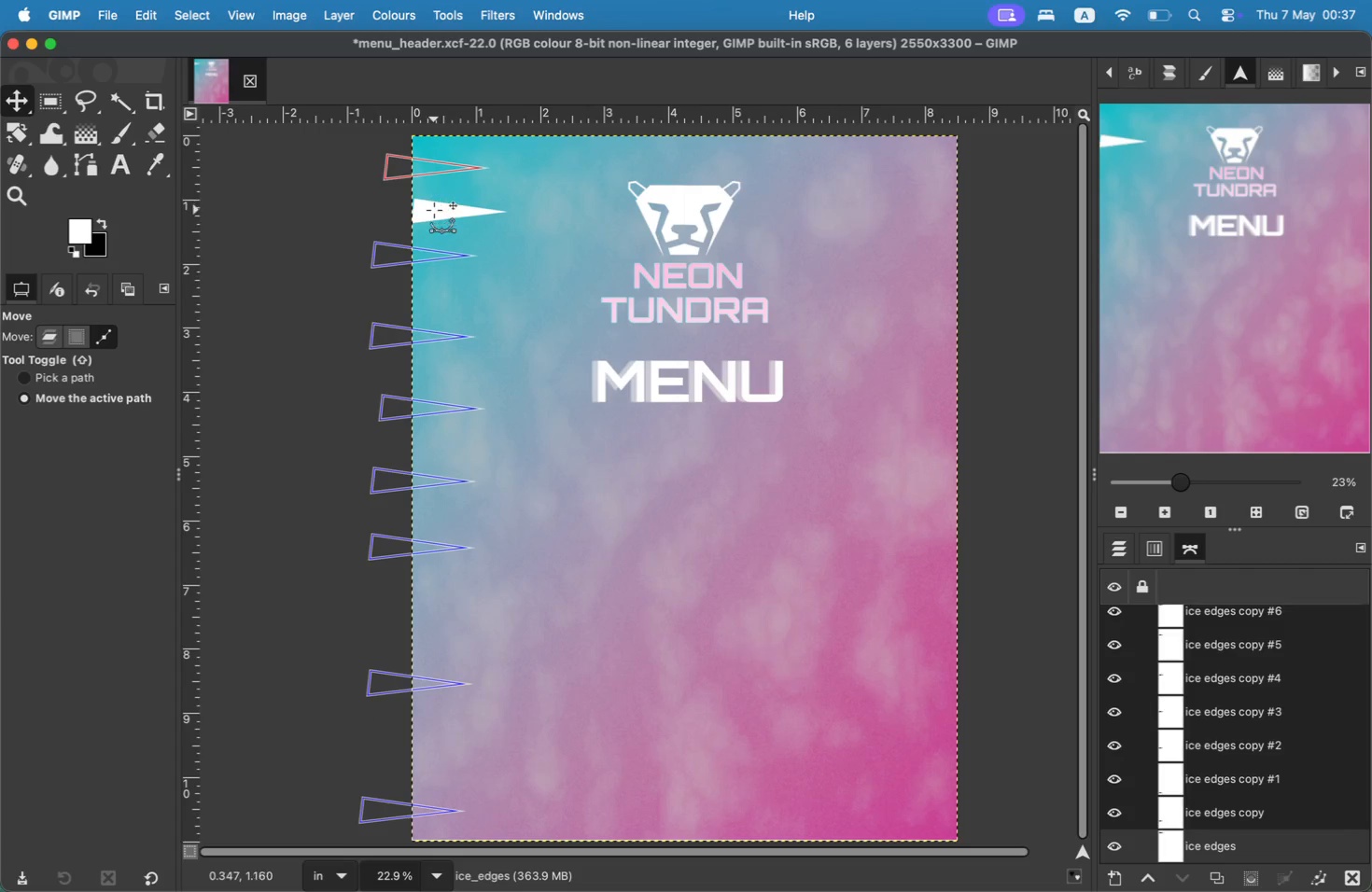 
left_click([433, 211])
 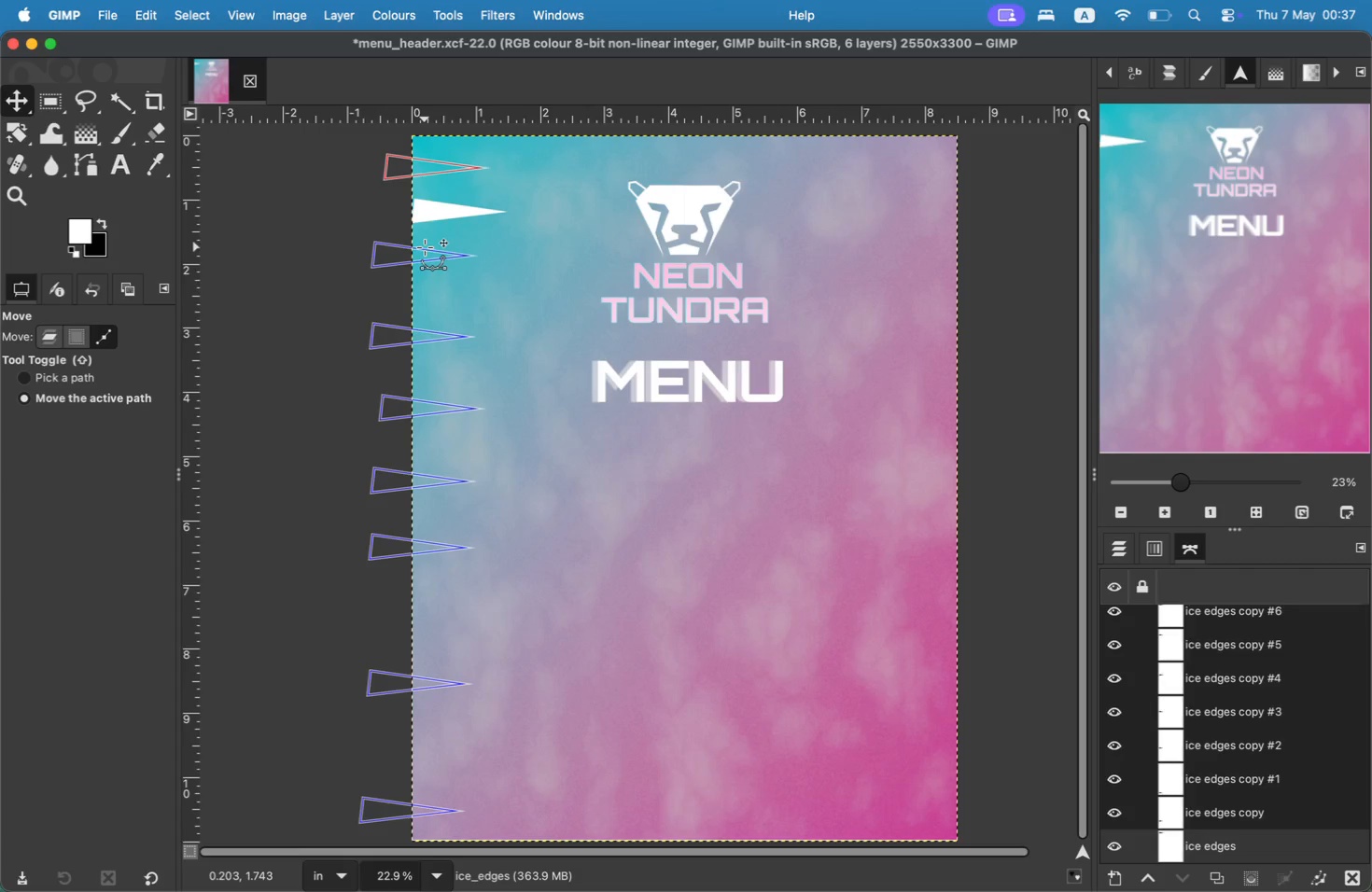 
wait(6.91)
 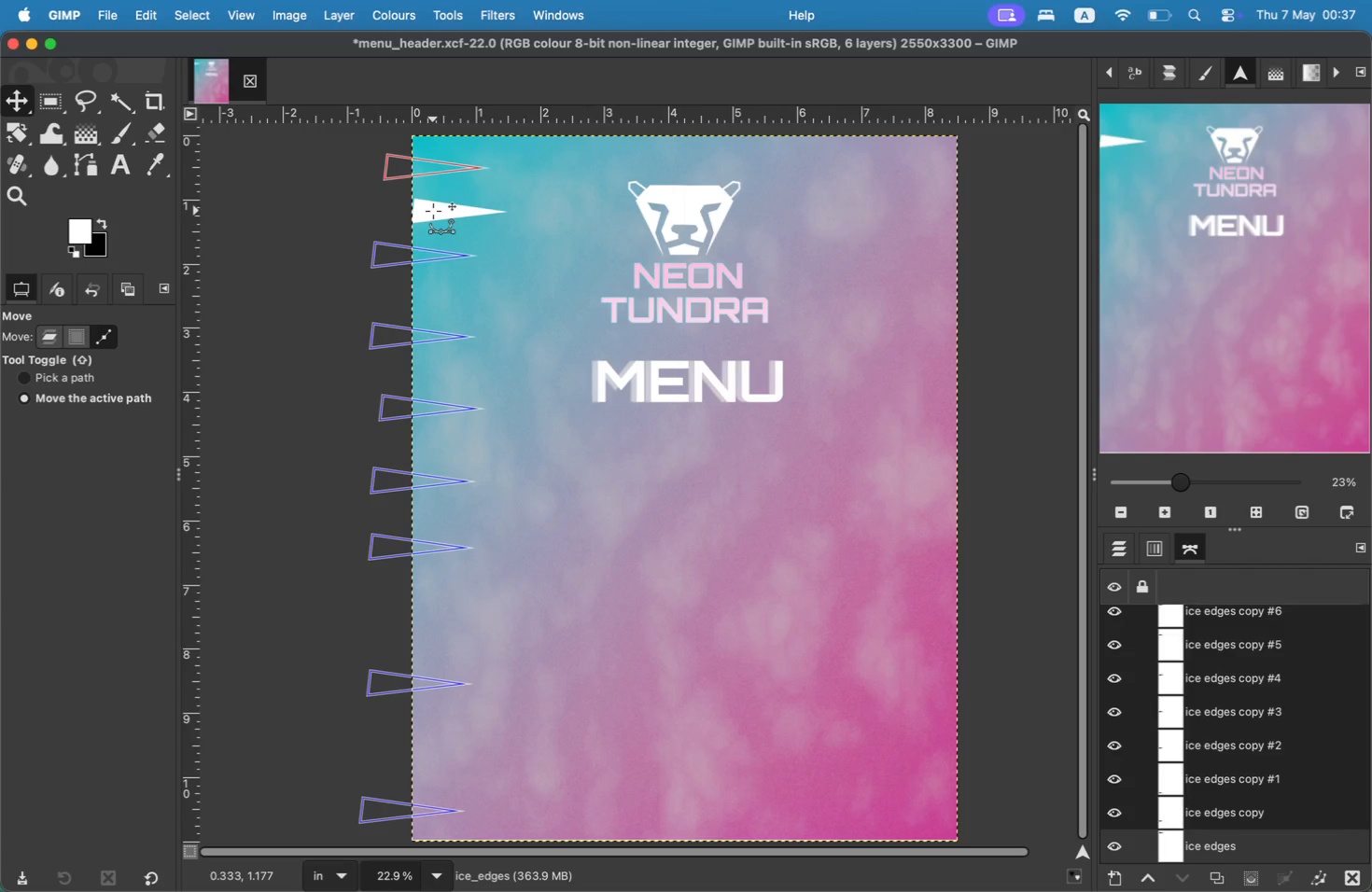 
scroll: coordinate [1161, 666], scroll_direction: down, amount: 4.0
 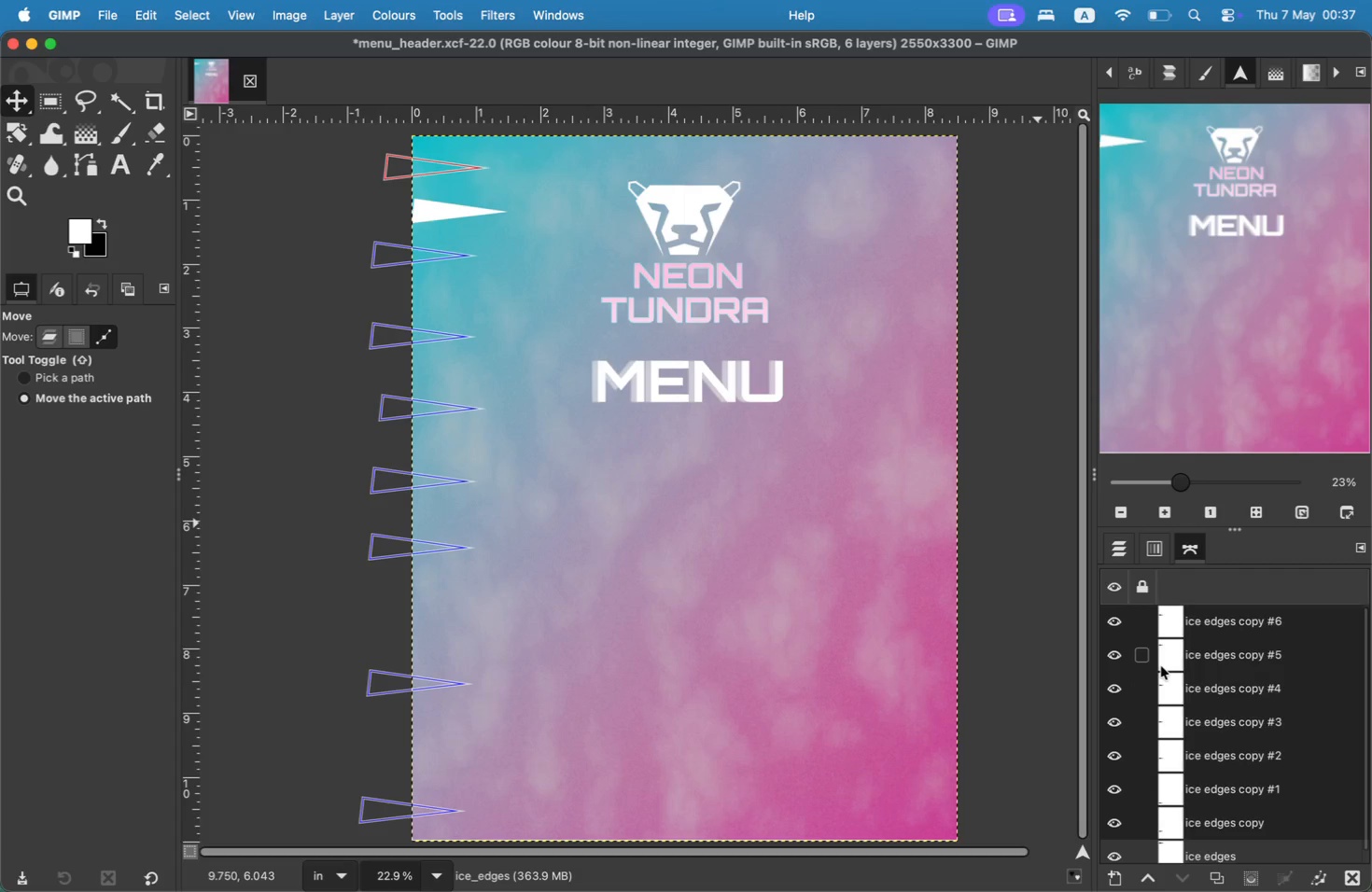 
hold_key(key=ShiftLeft, duration=1.18)
 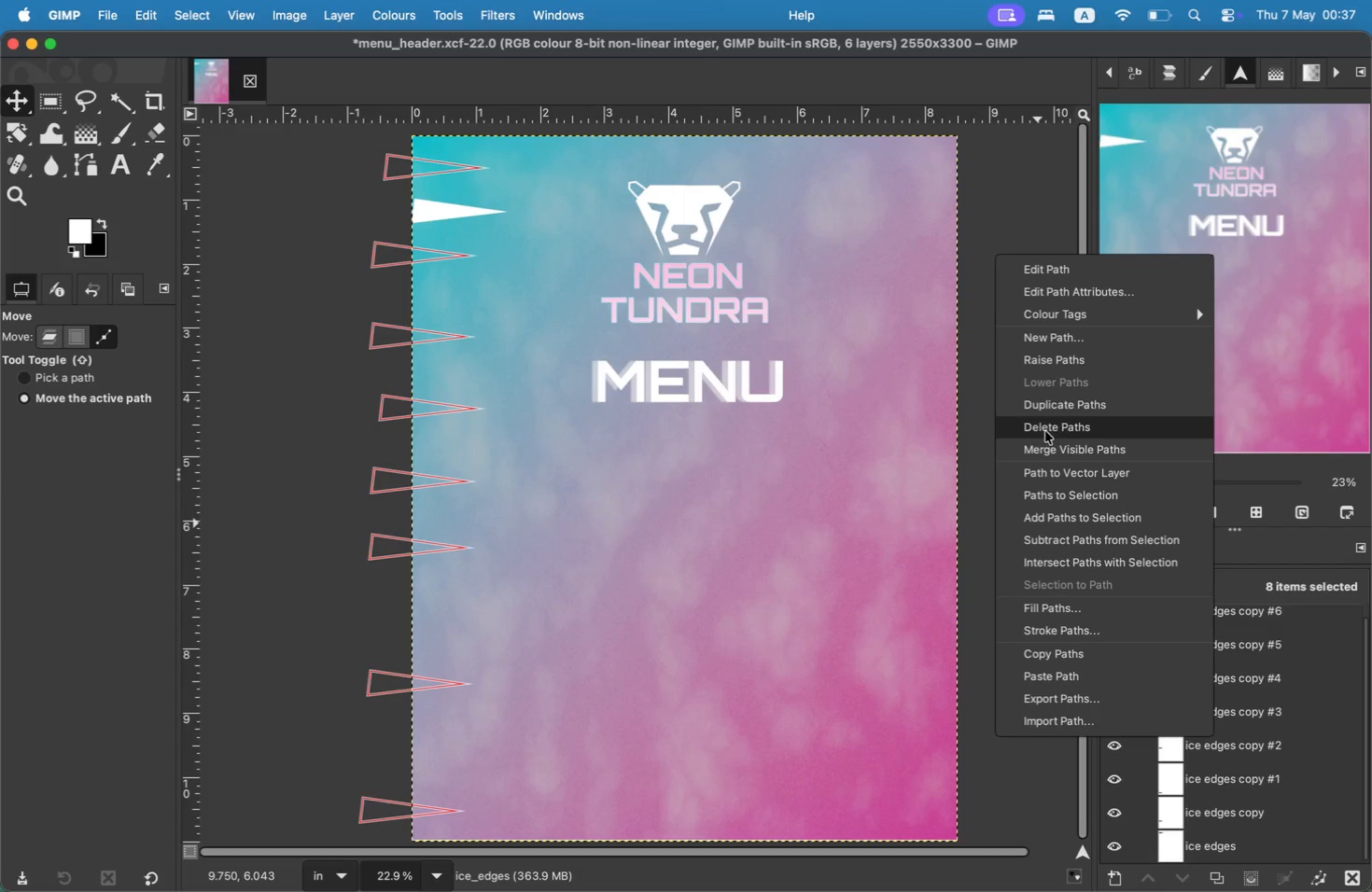 
left_click([1052, 424])
 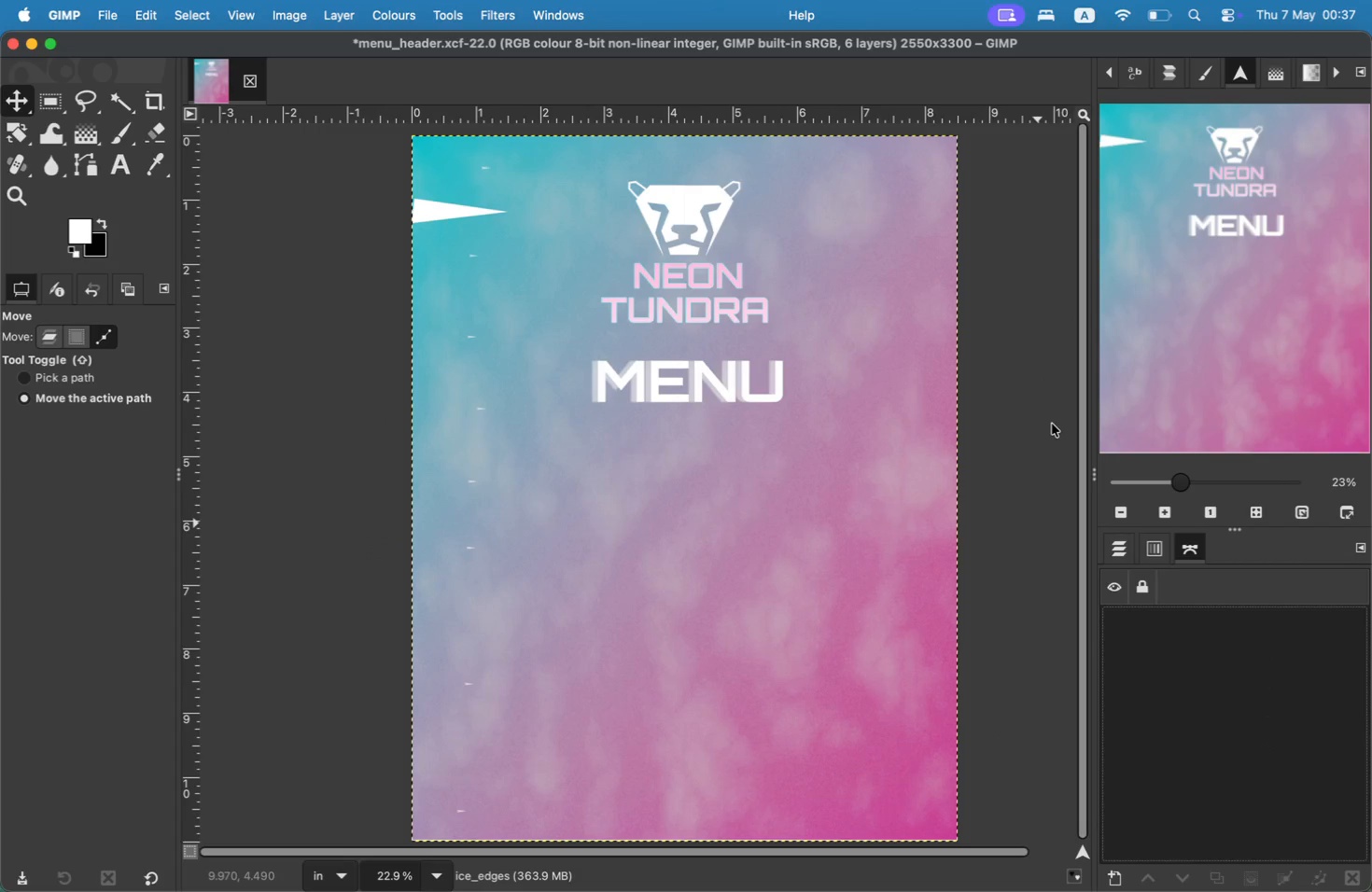 
key(Meta+Z)
 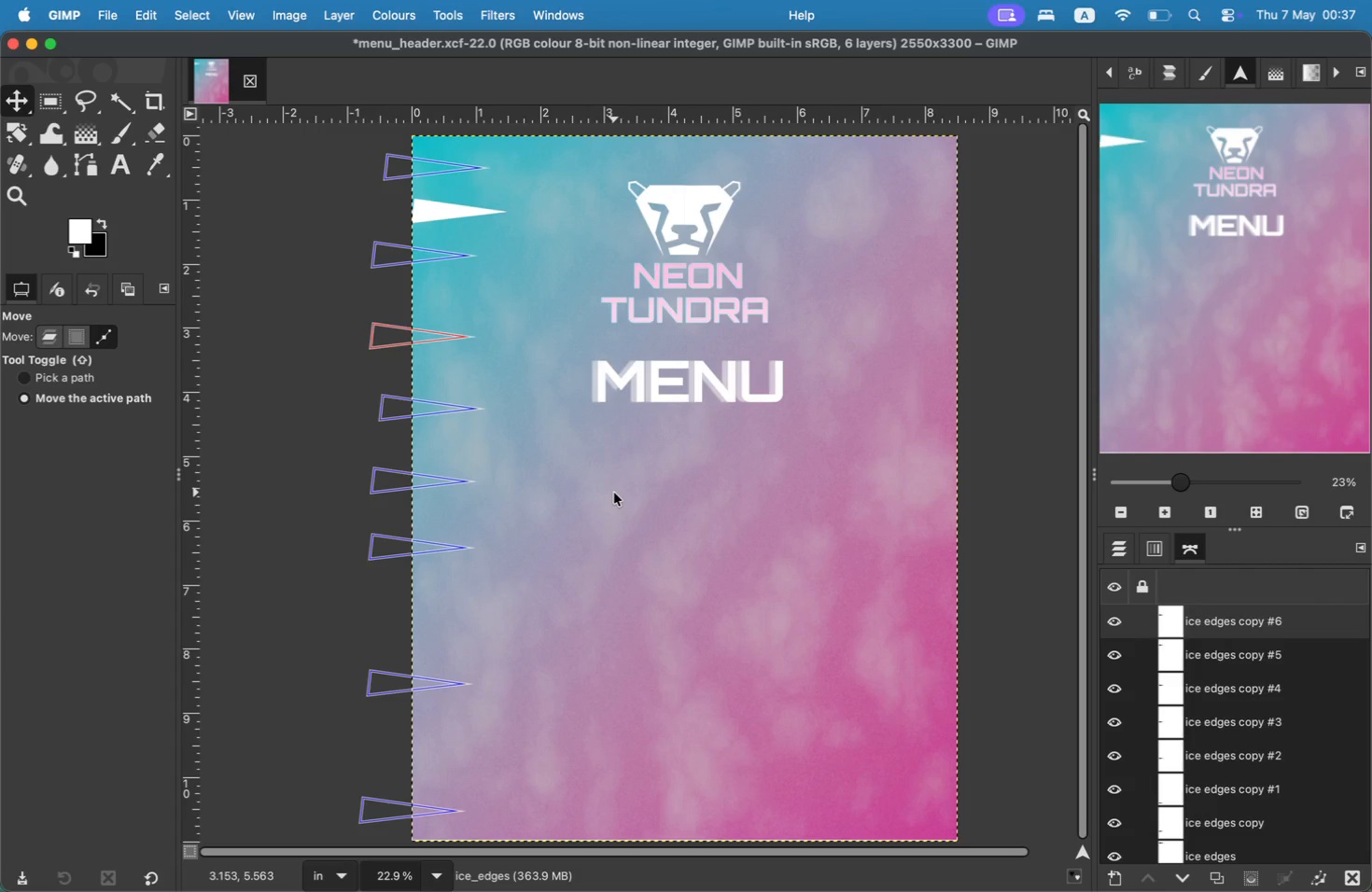 
key(Meta+Z)
 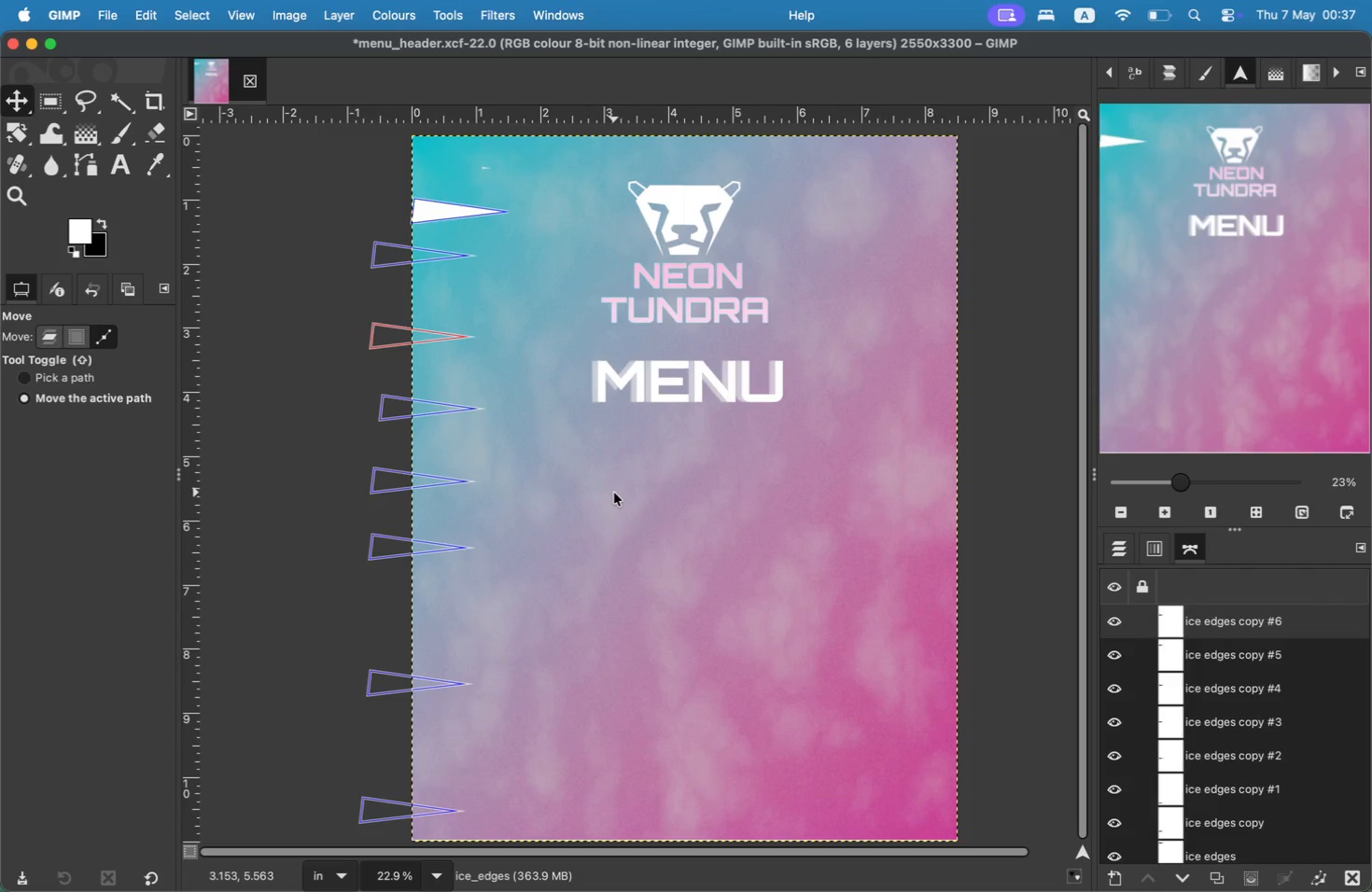 
key(Meta+Z)
 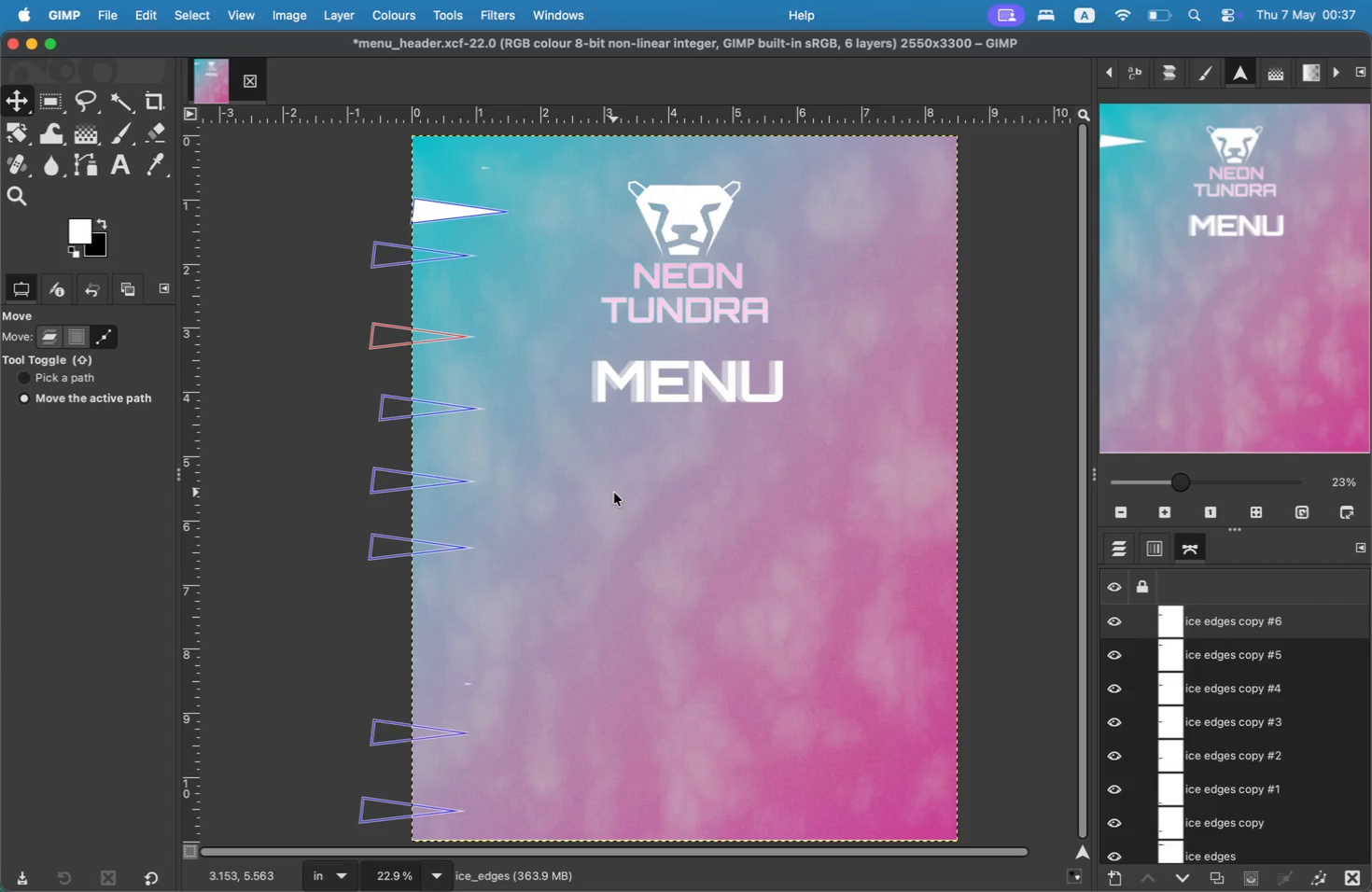 
key(Meta+Z)
 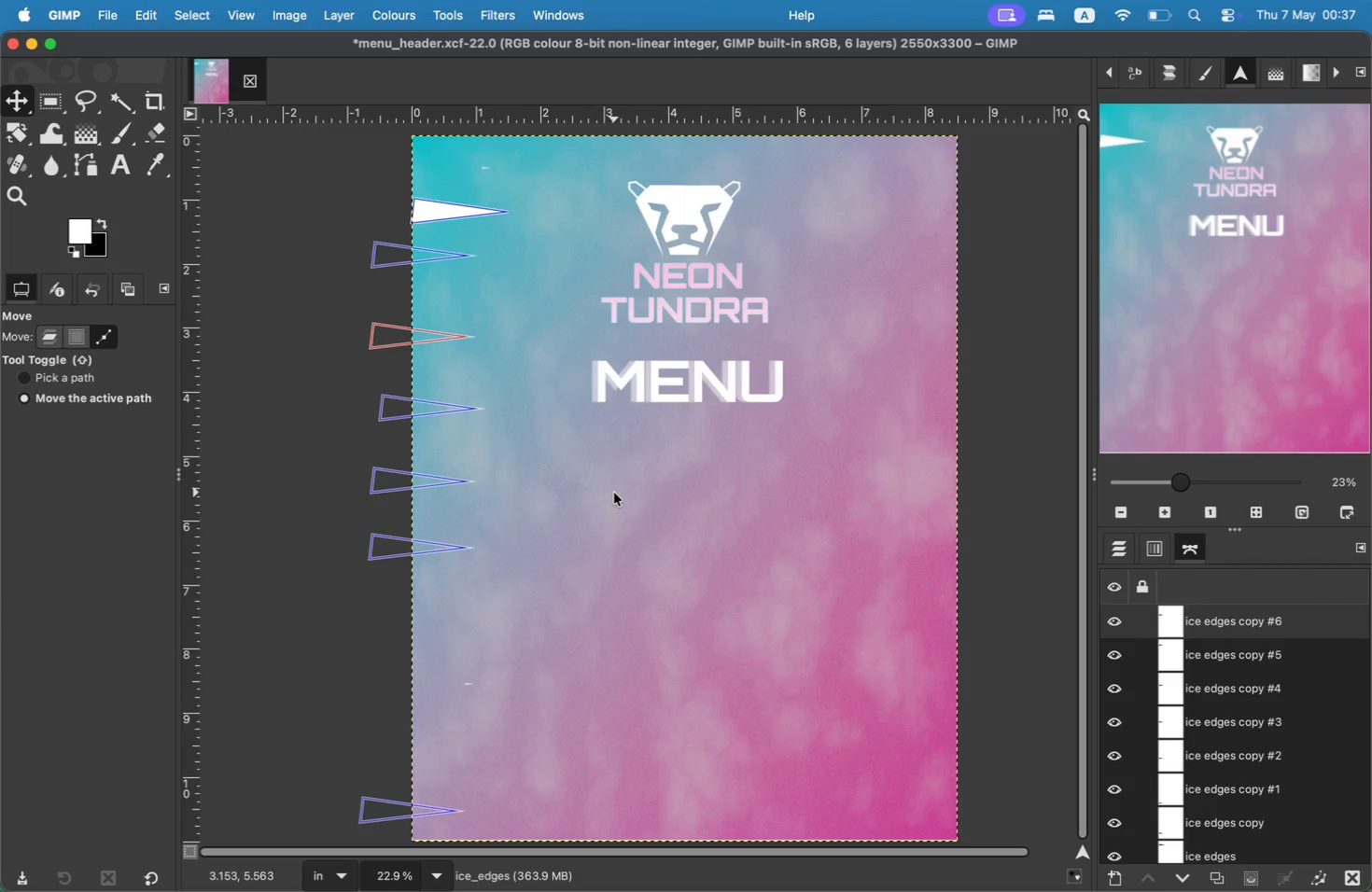 
key(Meta+Z)
 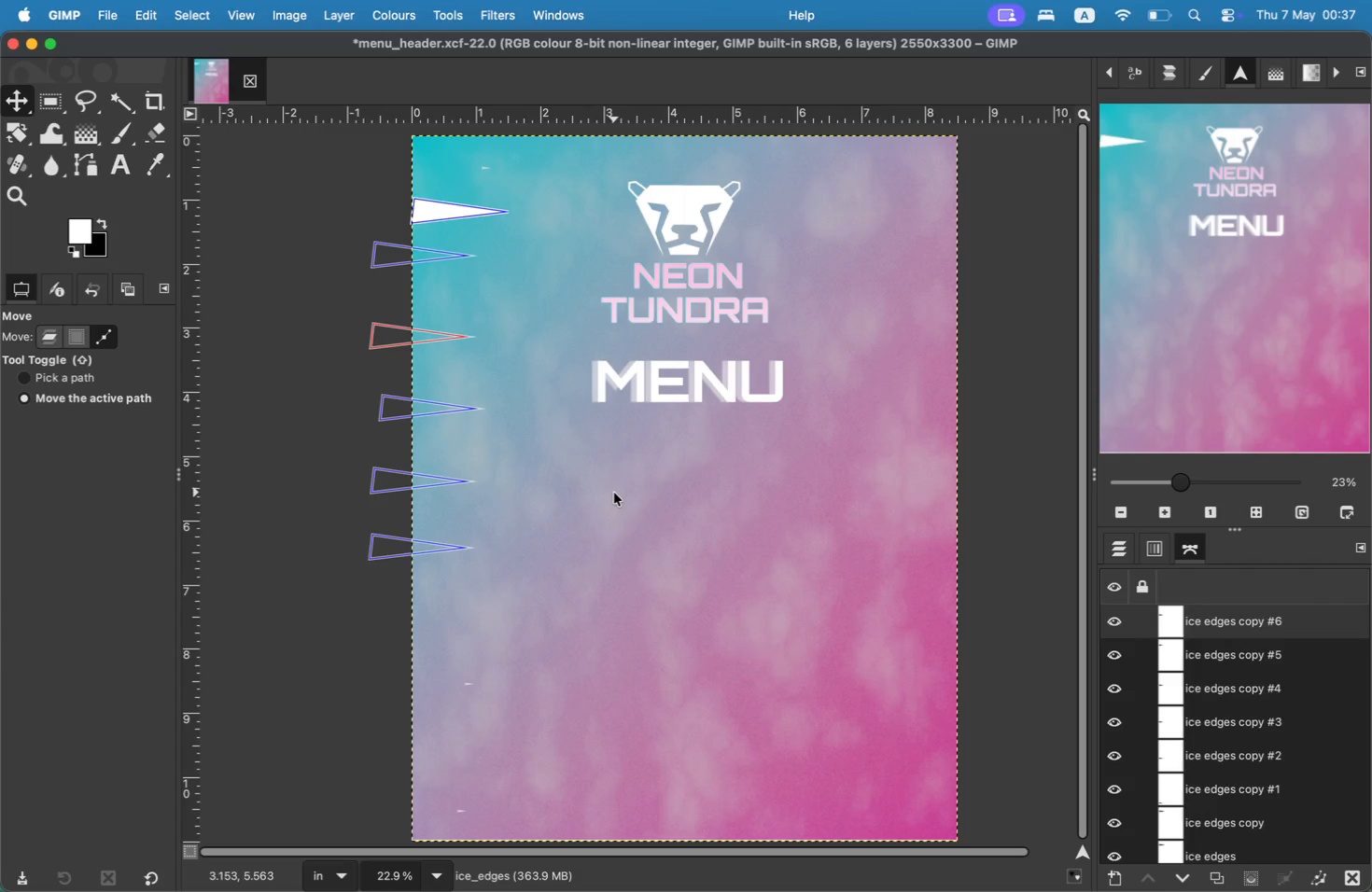 
key(Meta+Z)
 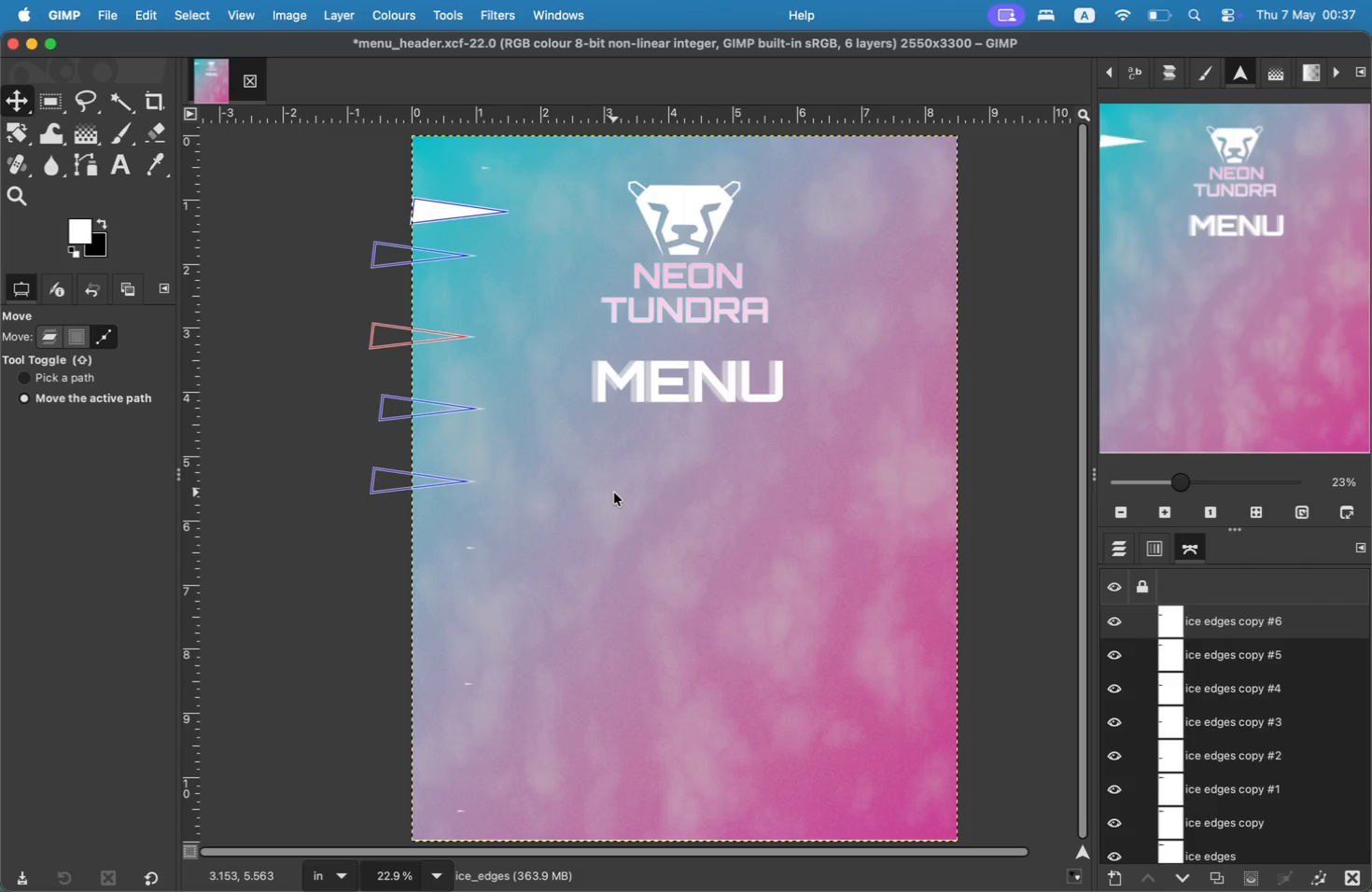 
key(Meta+Z)
 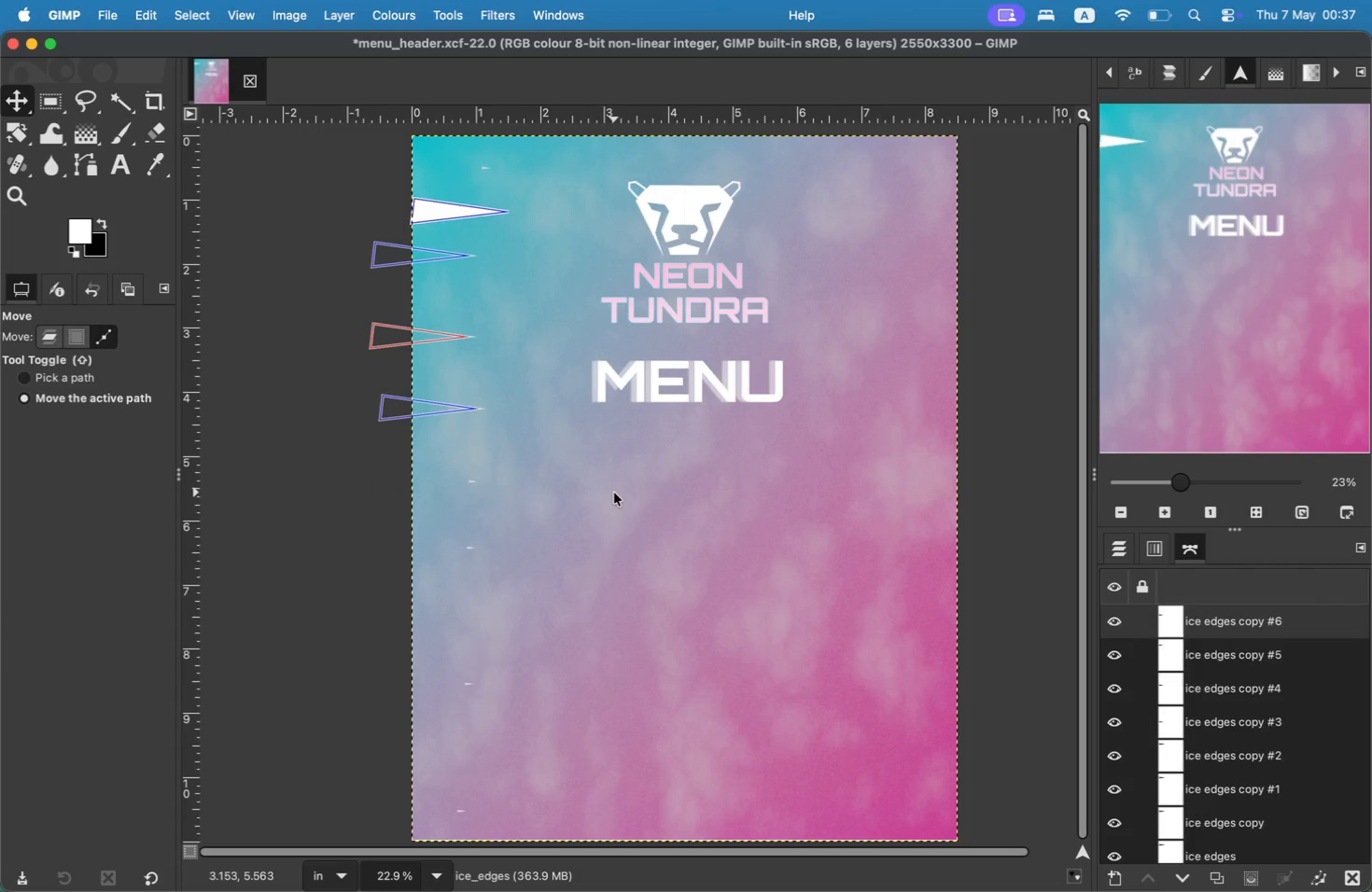 
key(Meta+Z)
 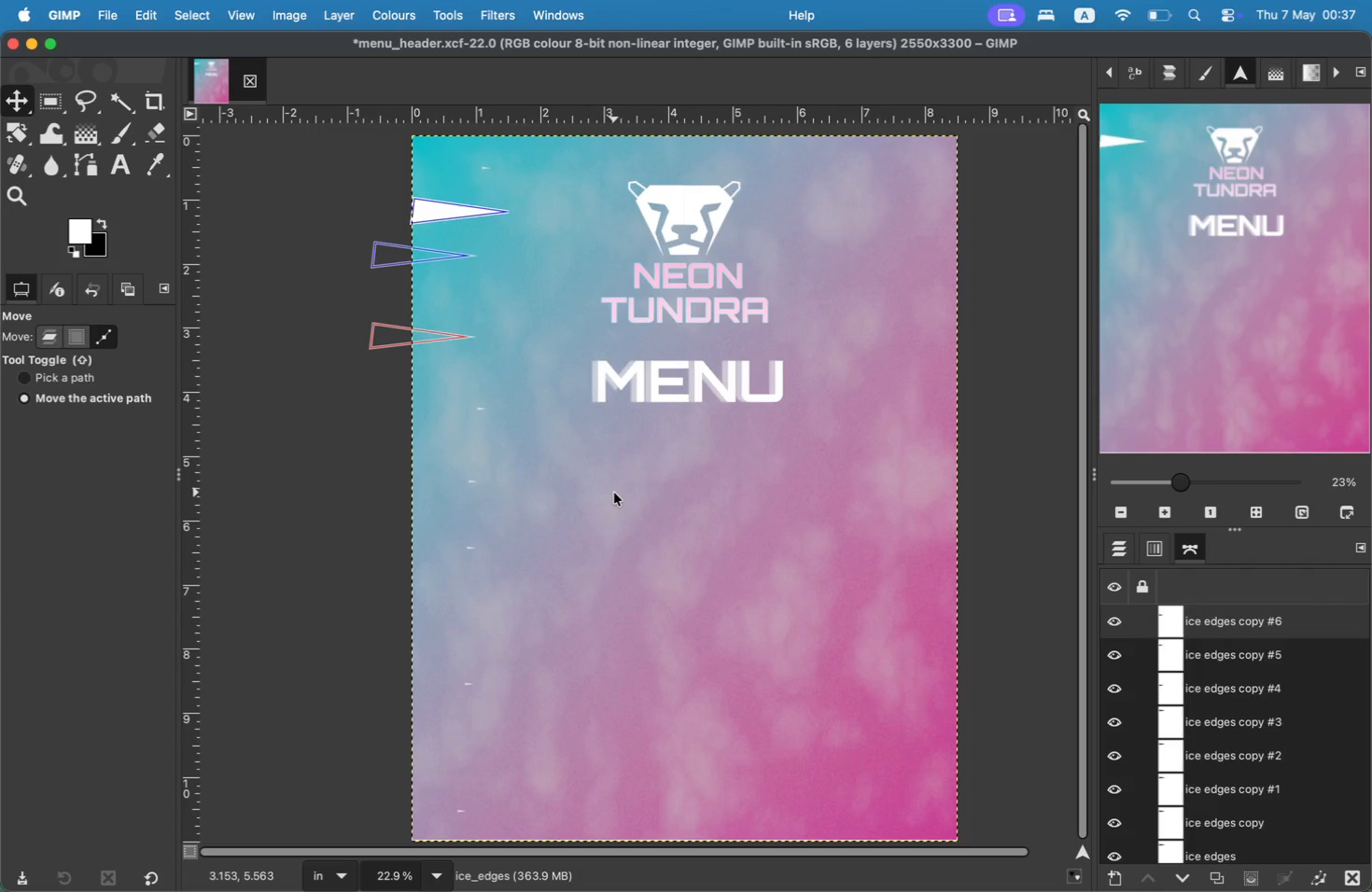 
key(Meta+Z)
 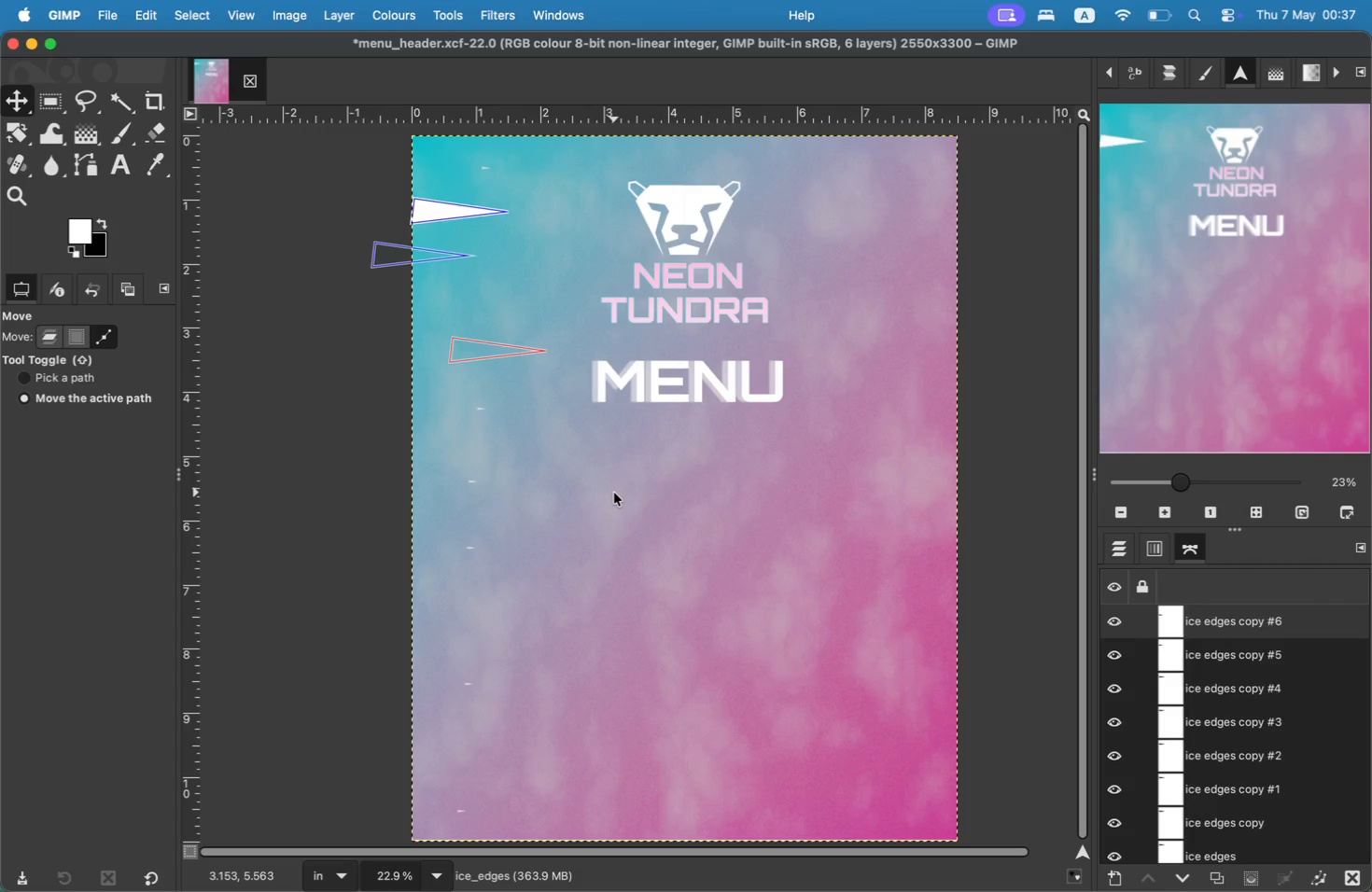 
key(Meta+Z)
 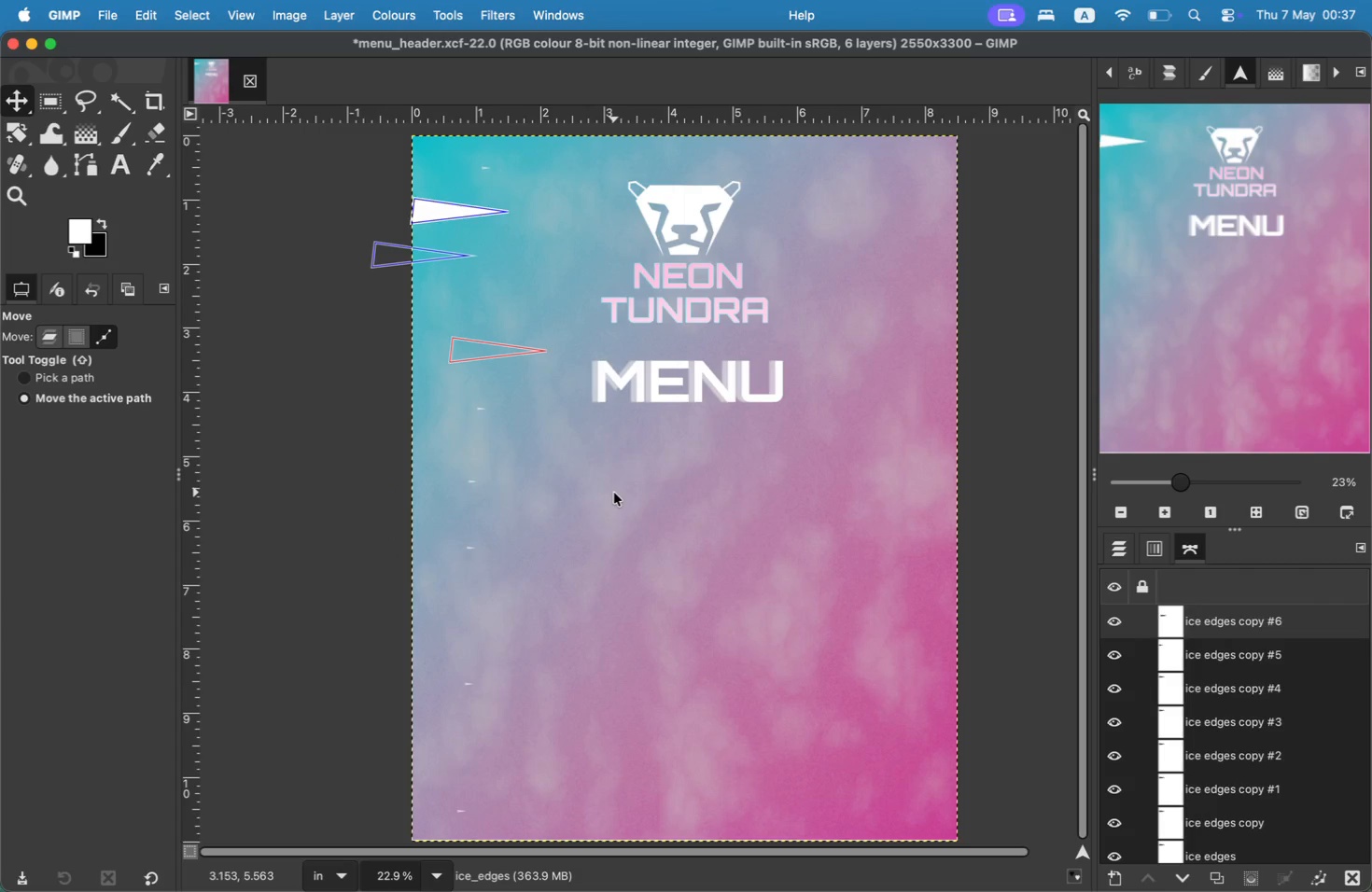 
key(Meta+Z)
 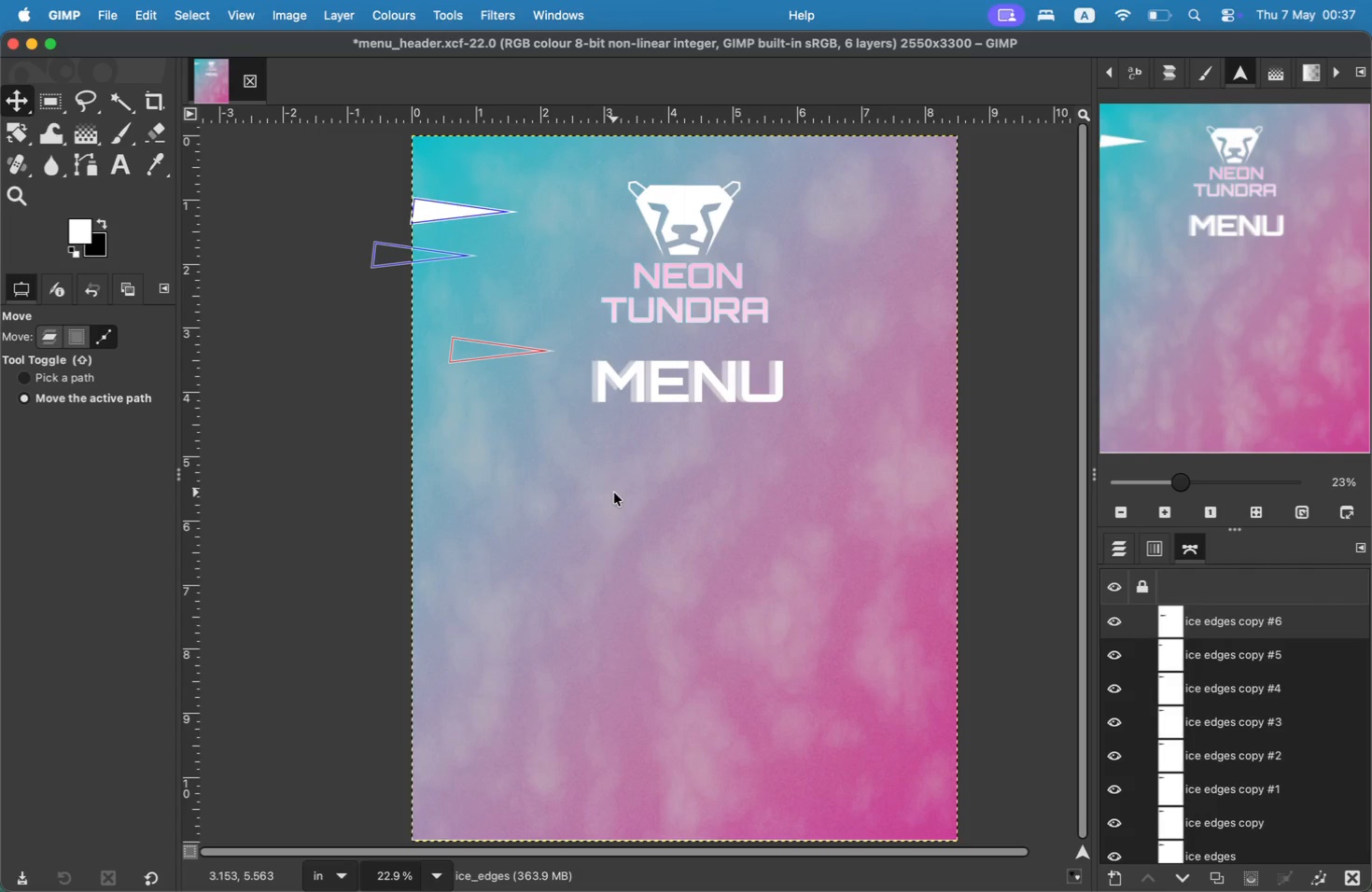 
key(Meta+Z)
 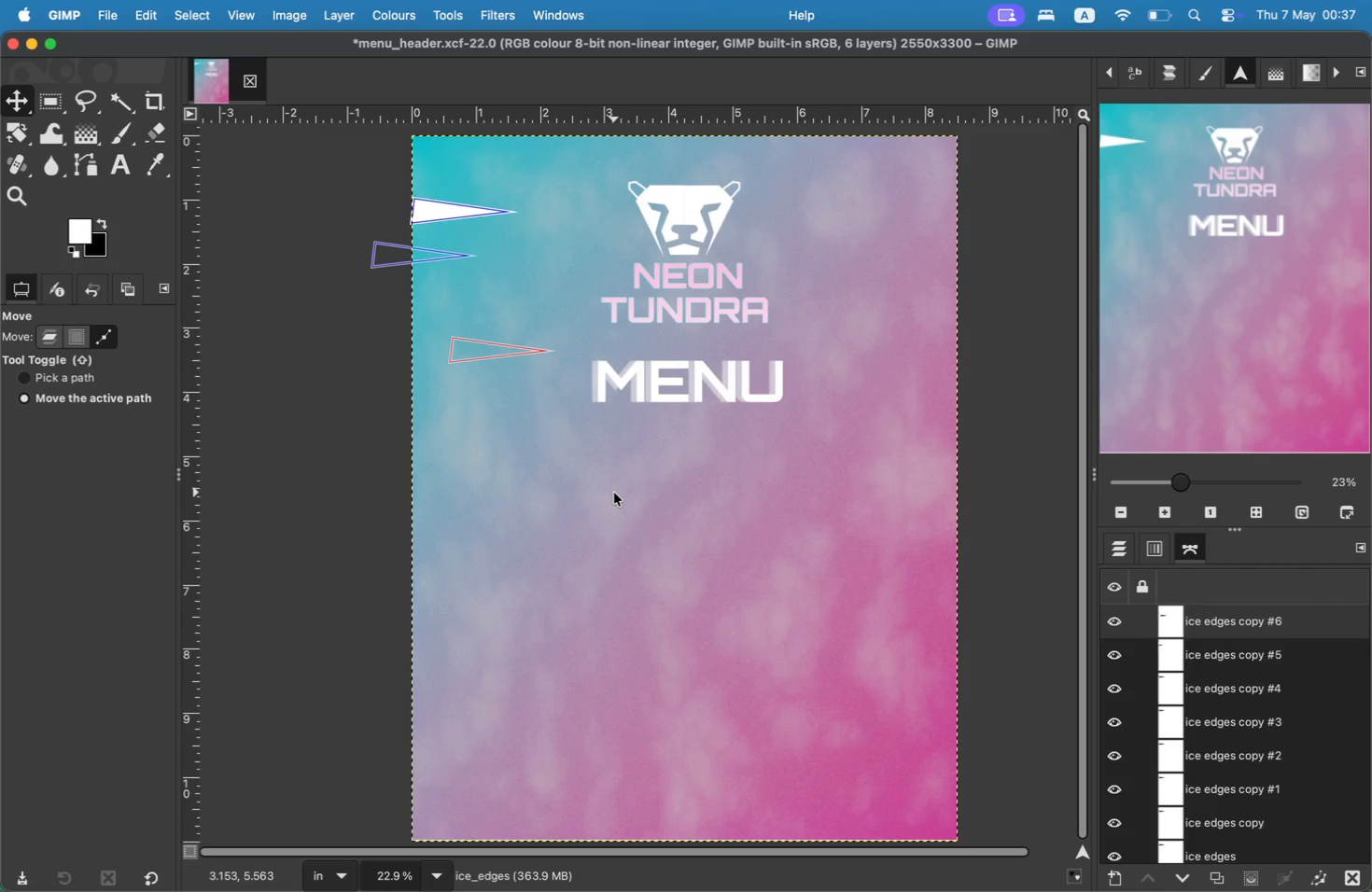 
key(Meta+Z)
 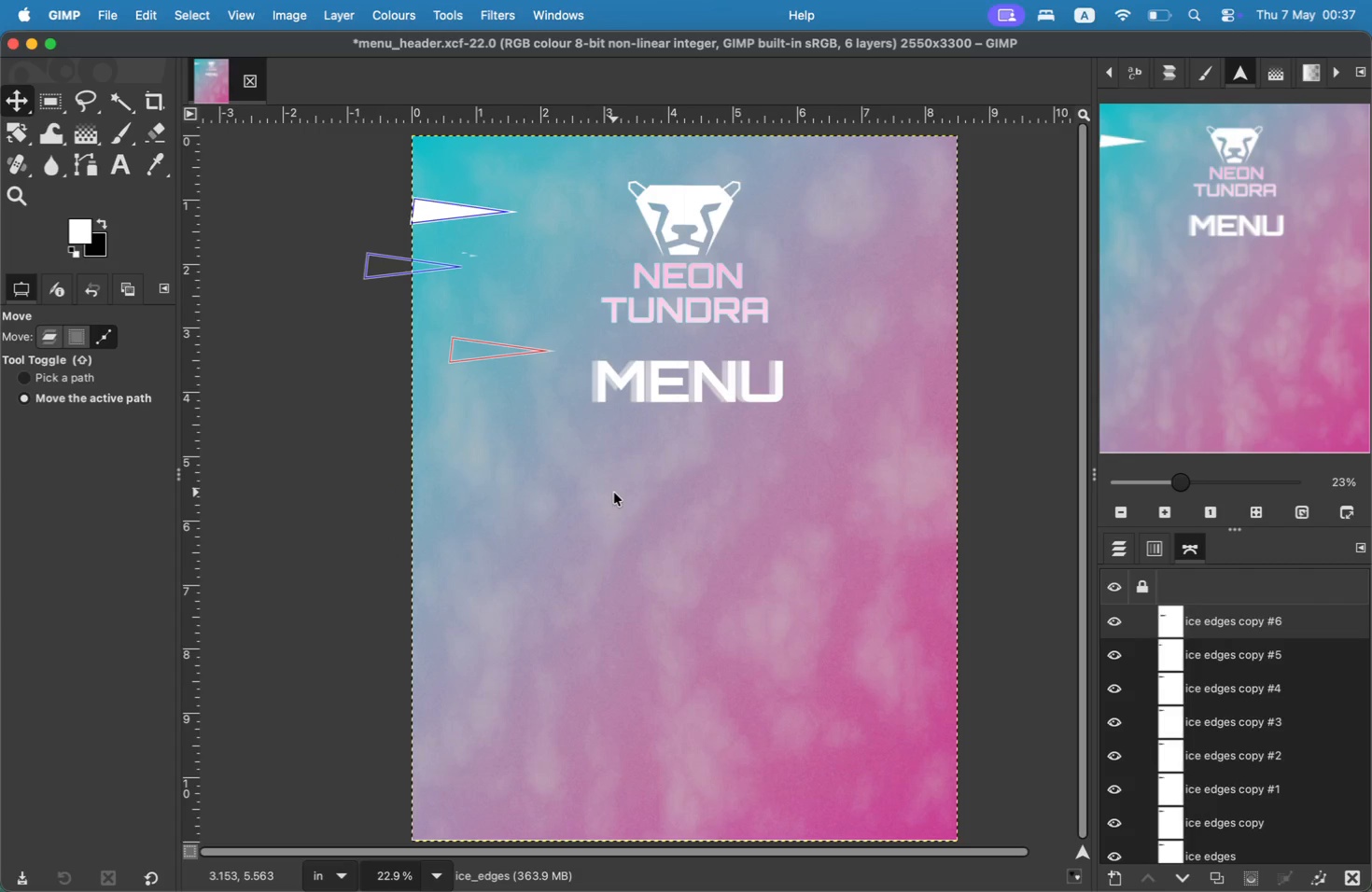 
key(Meta+Z)
 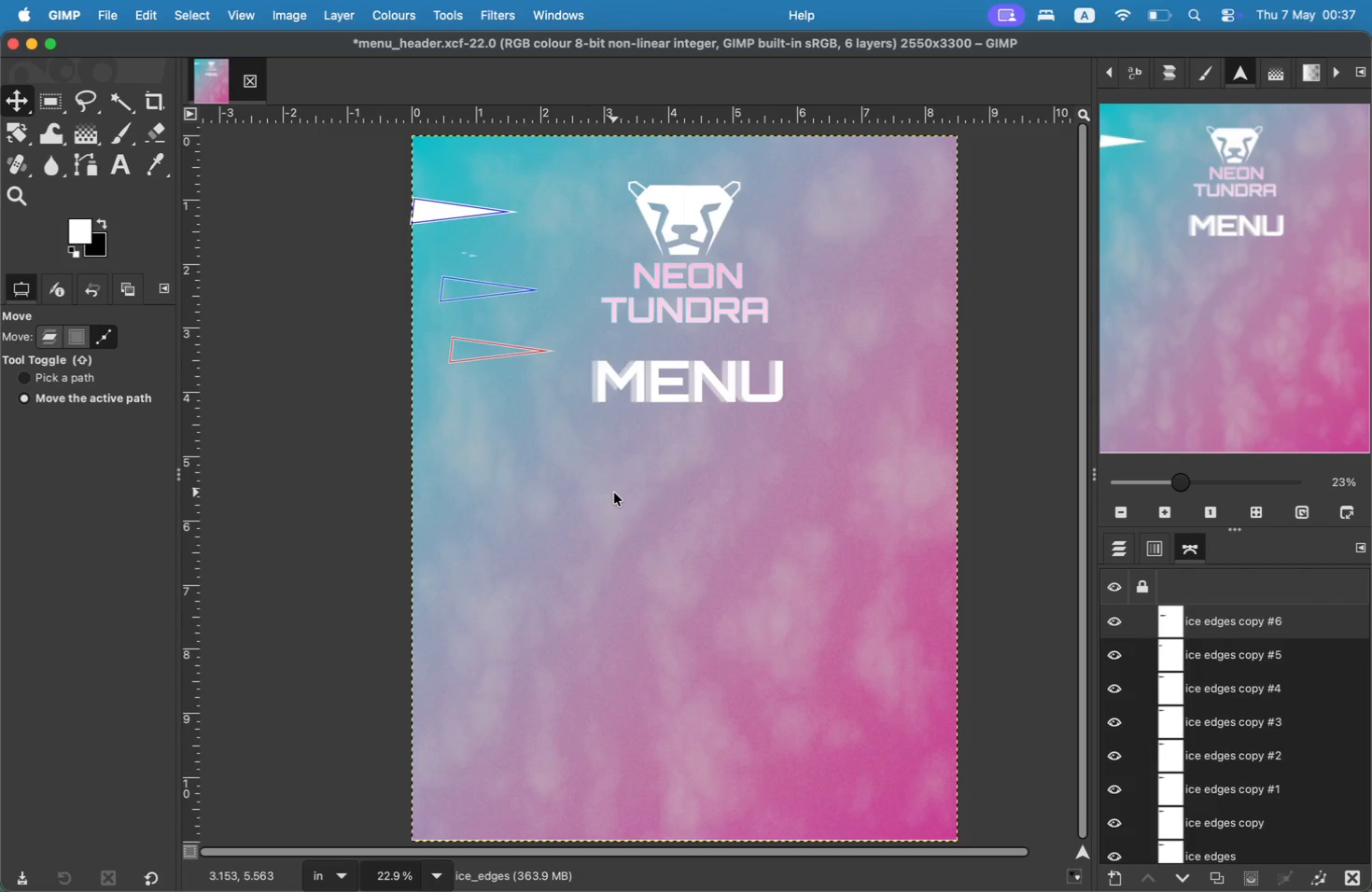 
key(Meta+Z)
 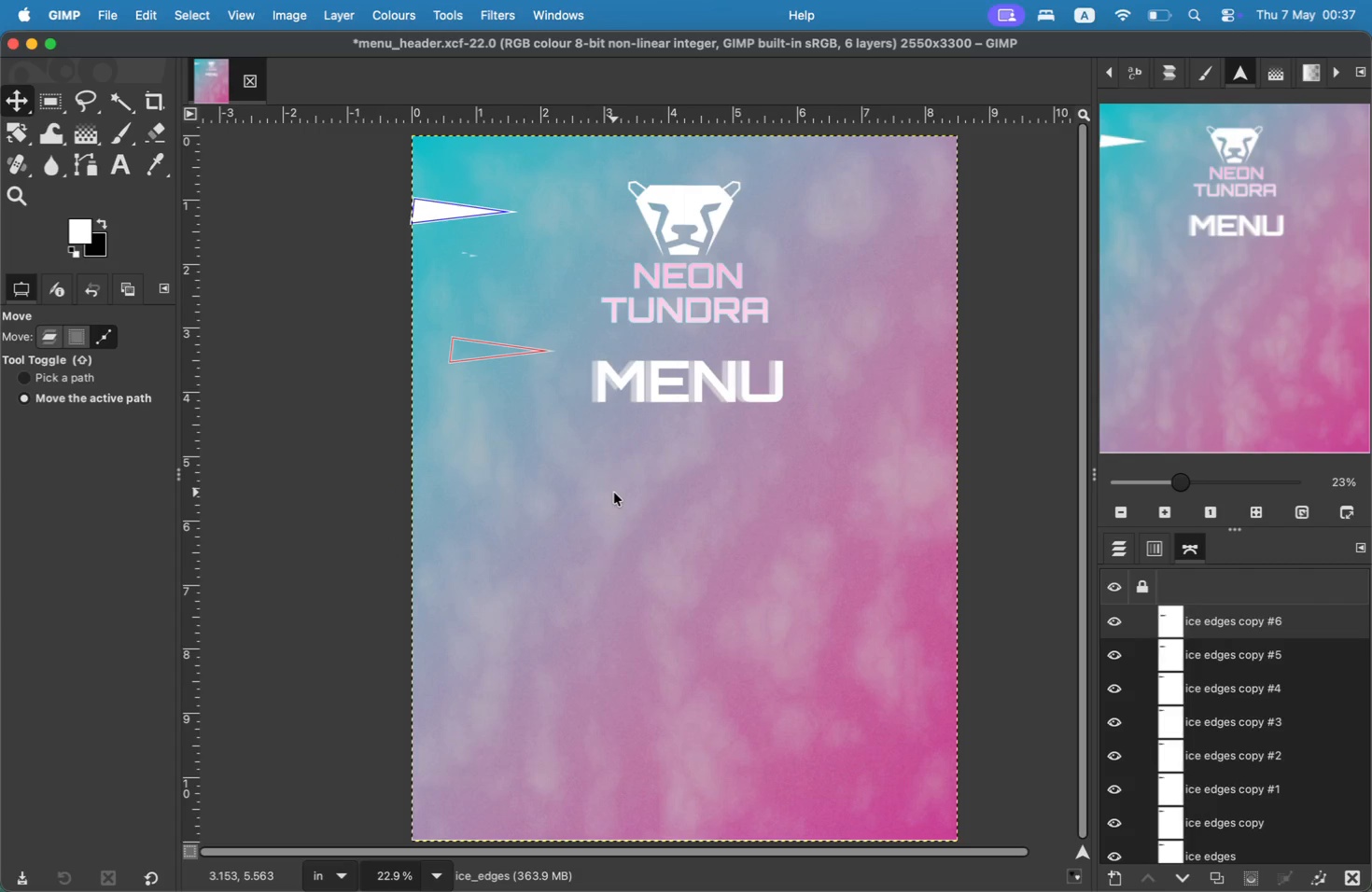 
key(Meta+Z)
 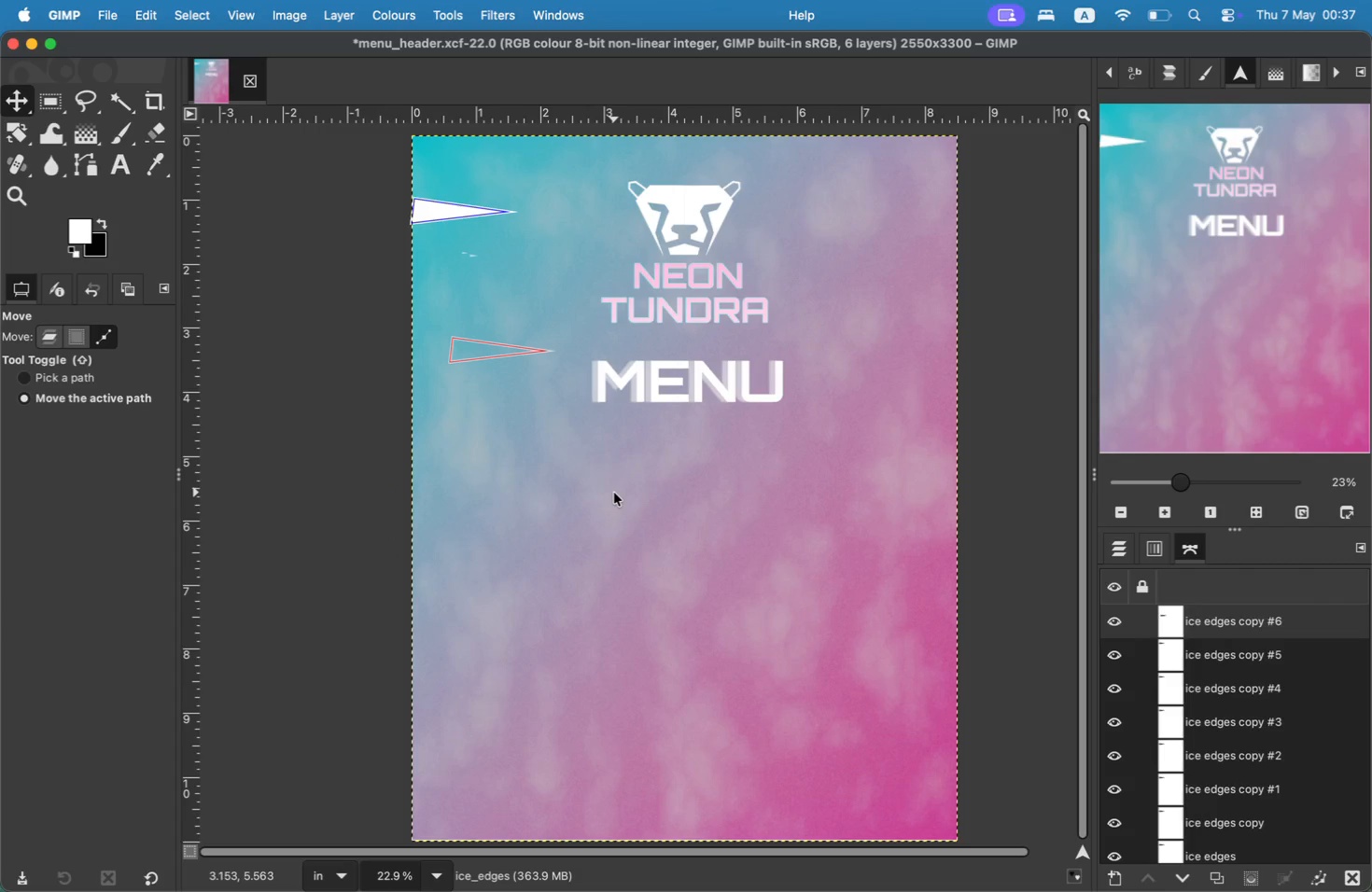 
key(Meta+Z)
 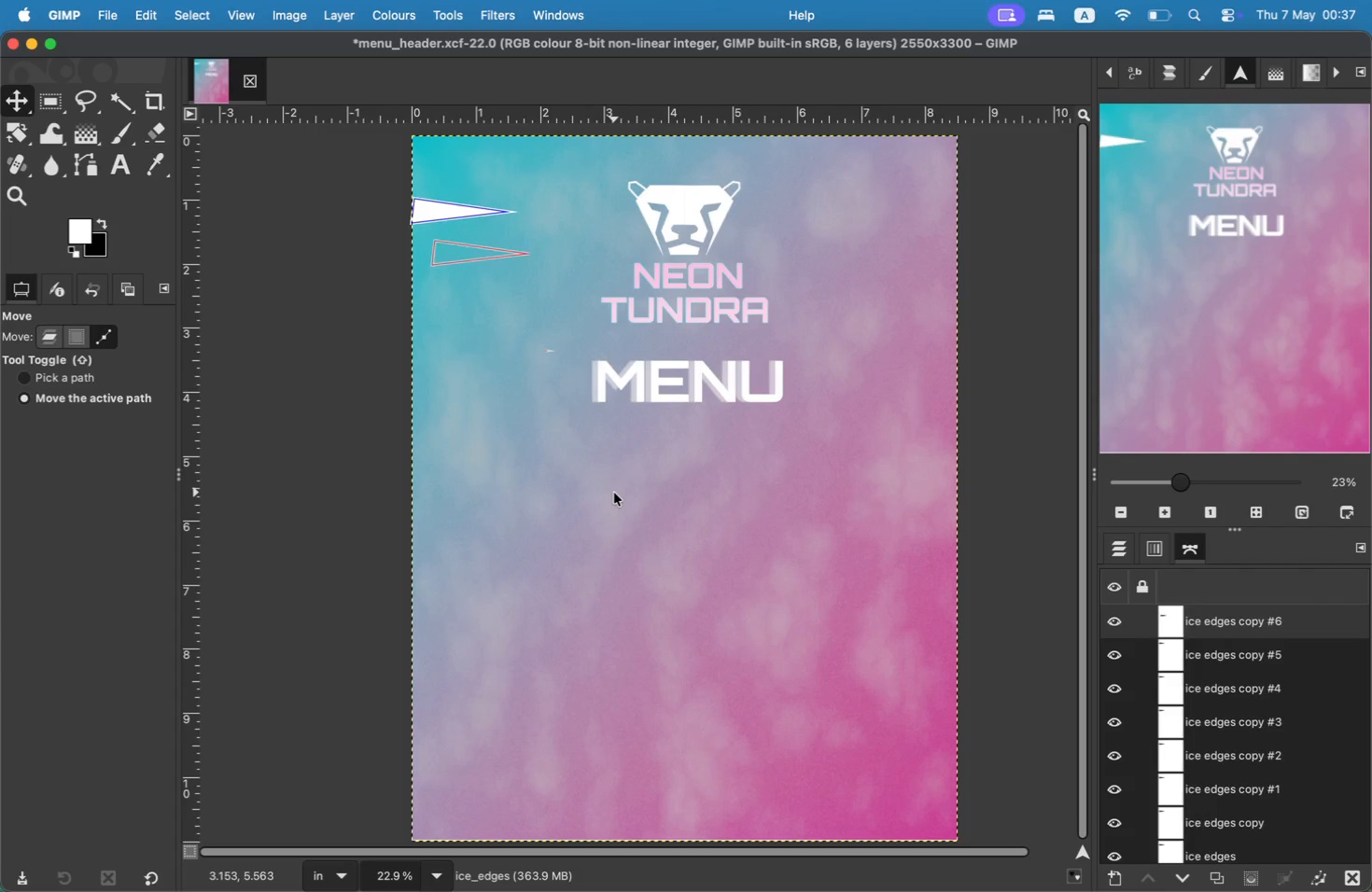 
key(Meta+Z)
 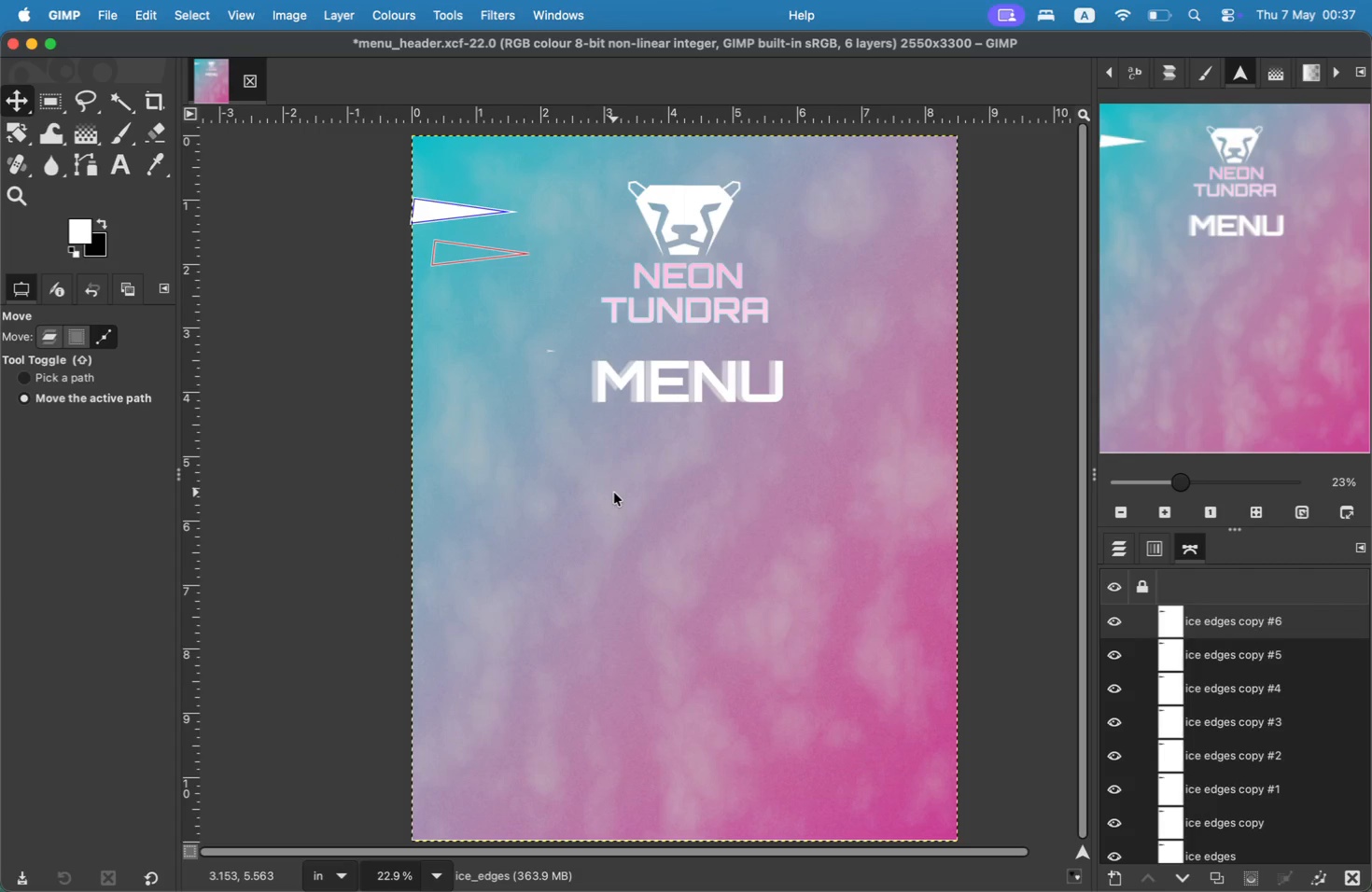 
key(Meta+Z)
 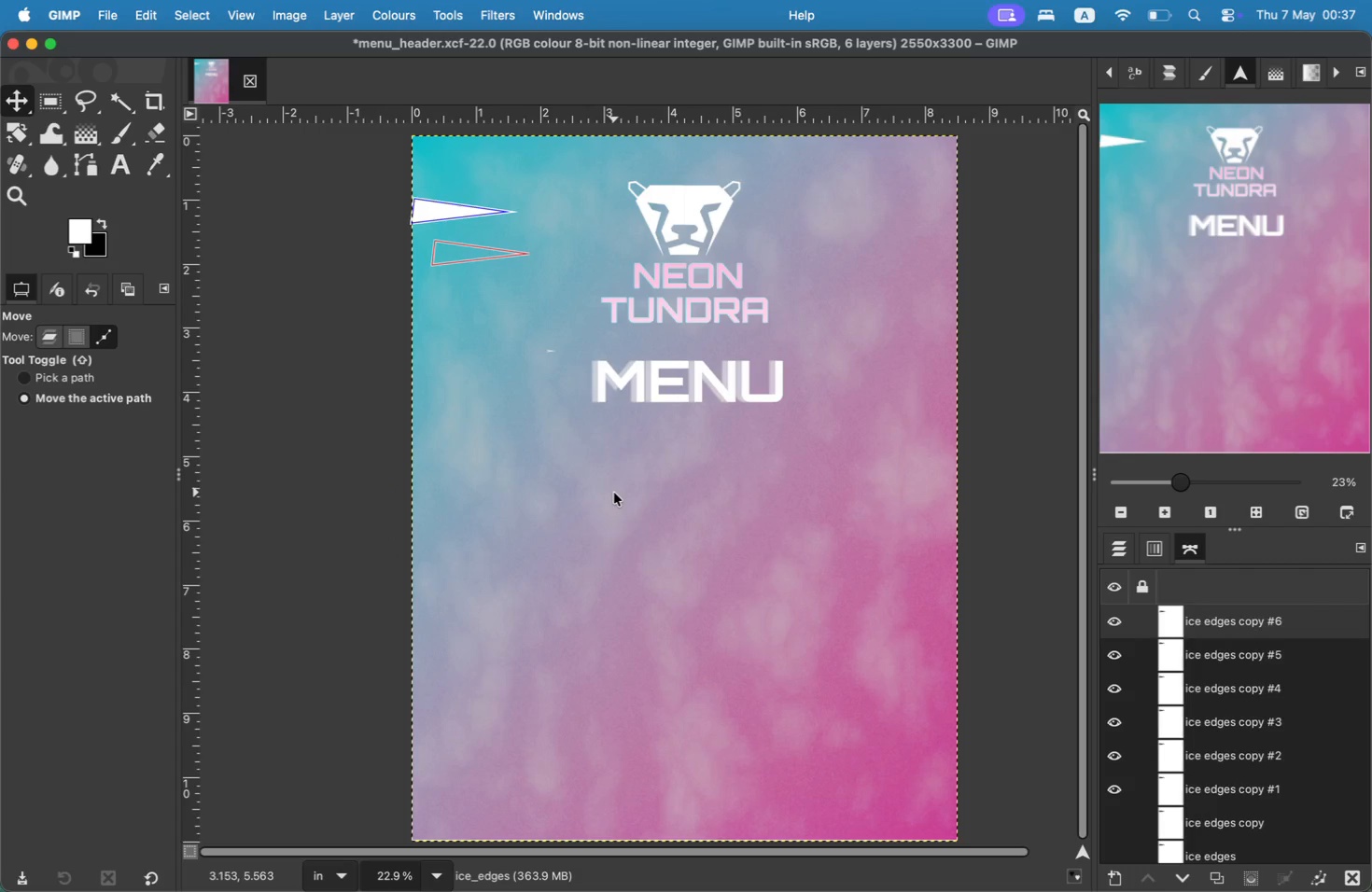 
key(Meta+Z)
 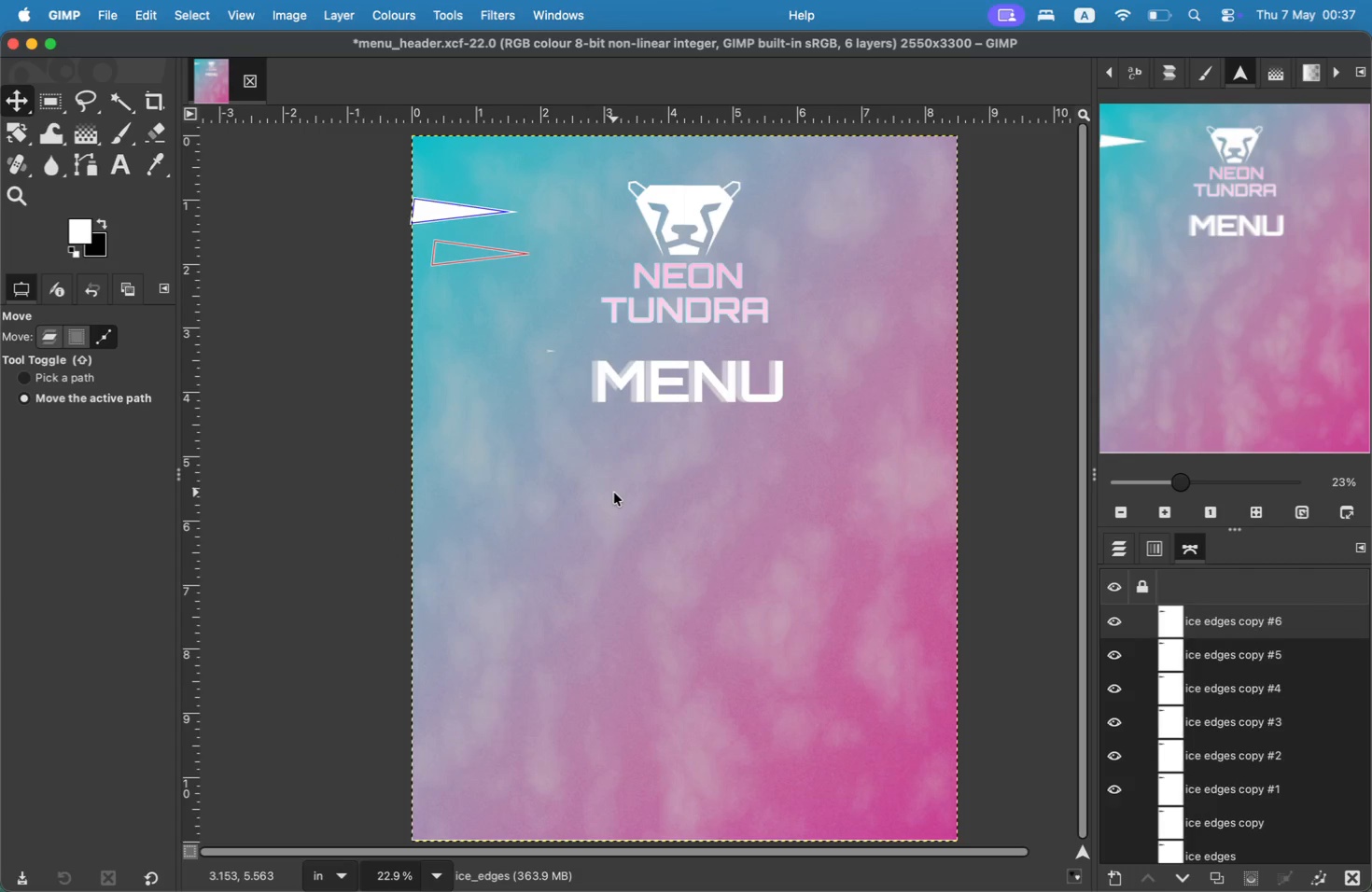 
key(Meta+Z)
 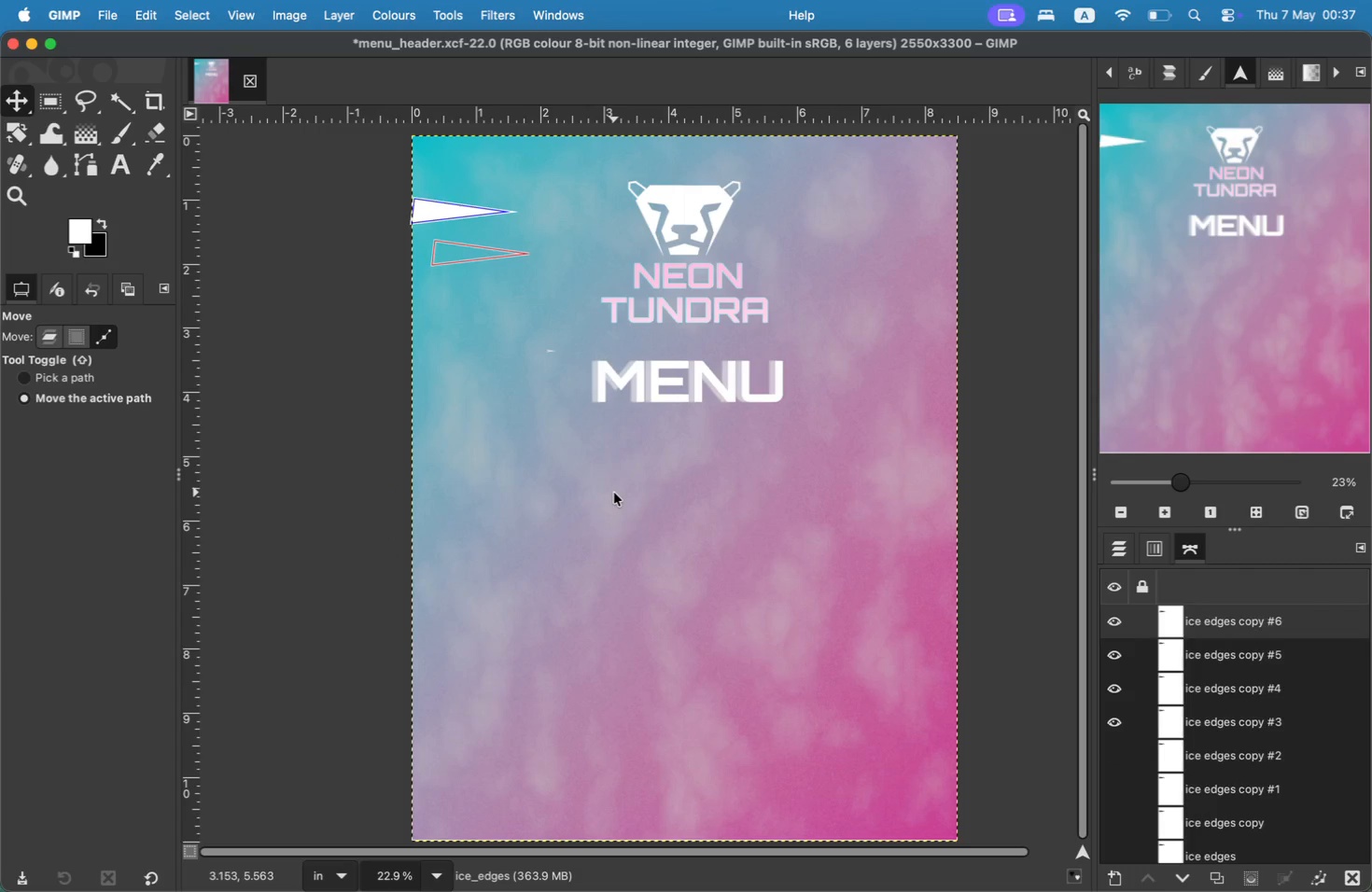 
key(Meta+Z)
 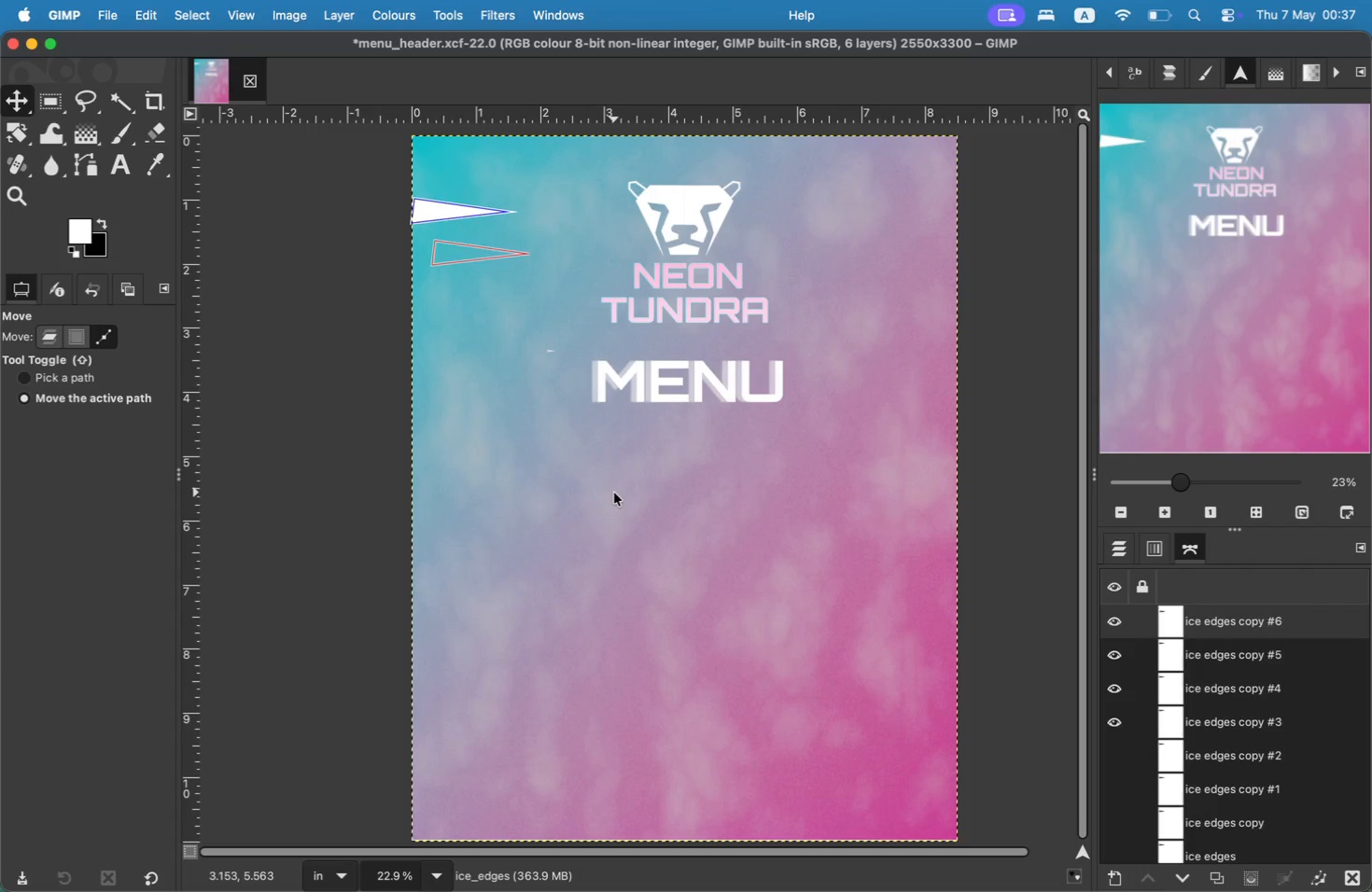 
key(Meta+Z)
 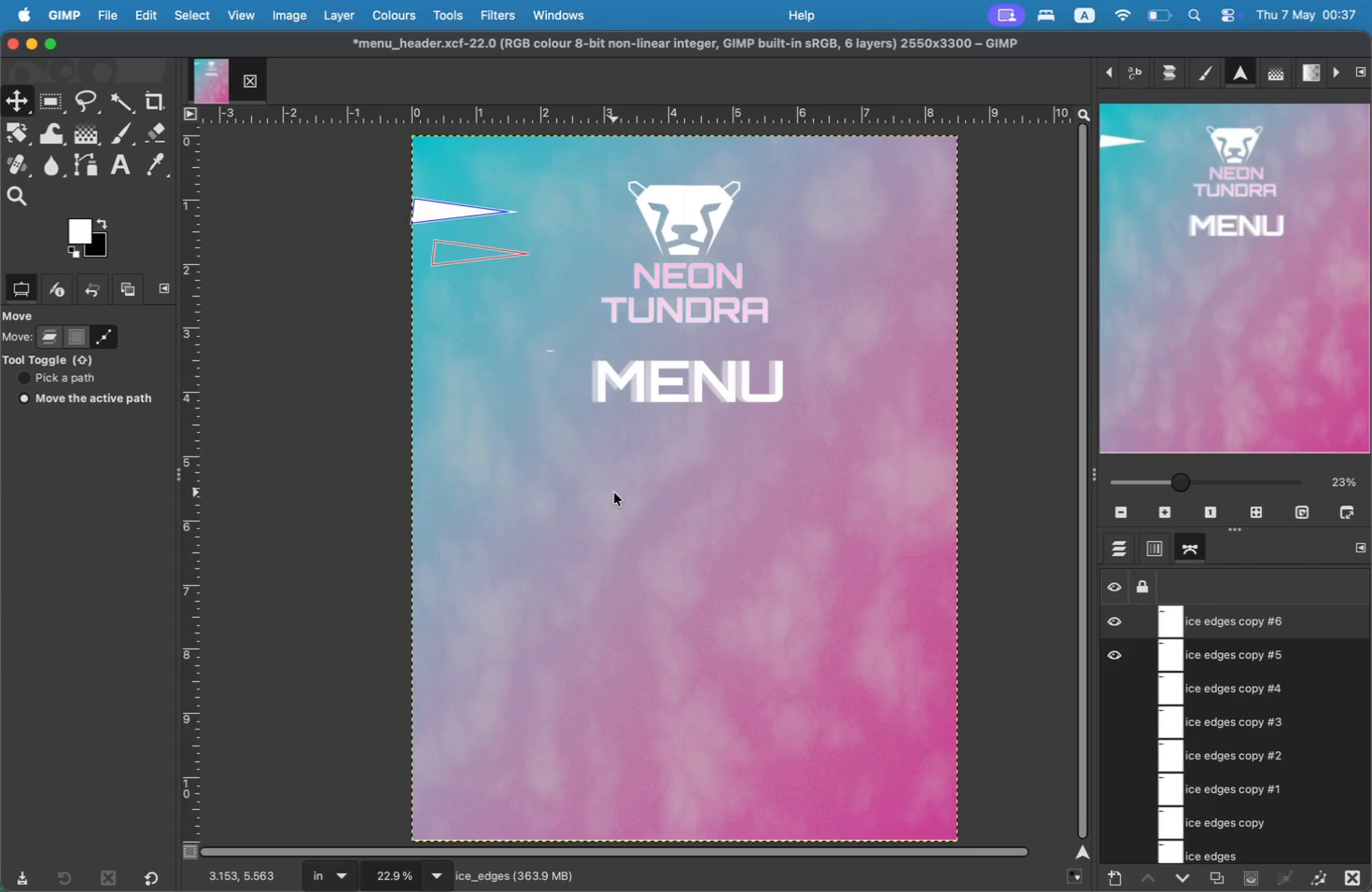 
key(Meta+Z)
 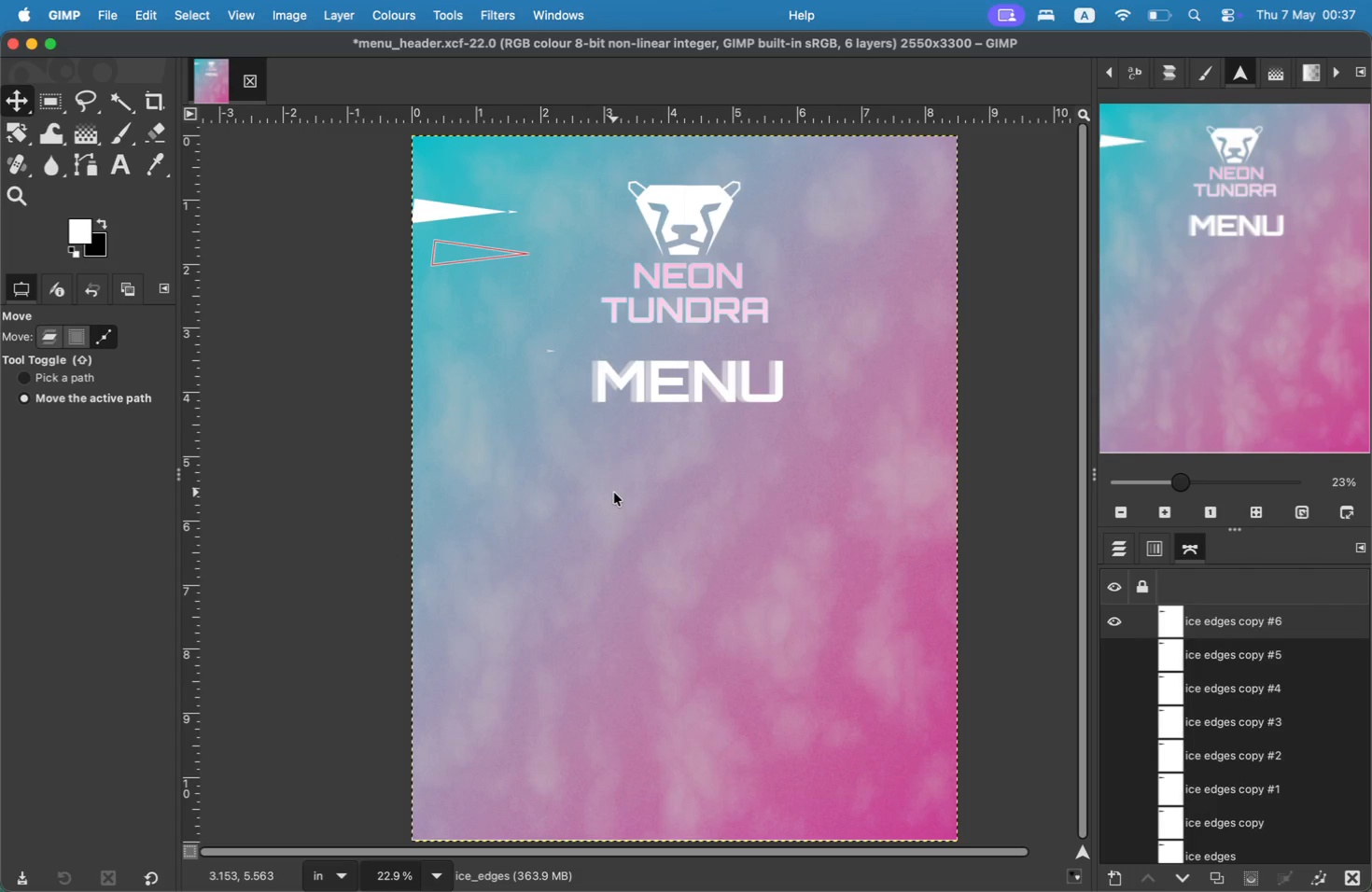 
key(Meta+Z)
 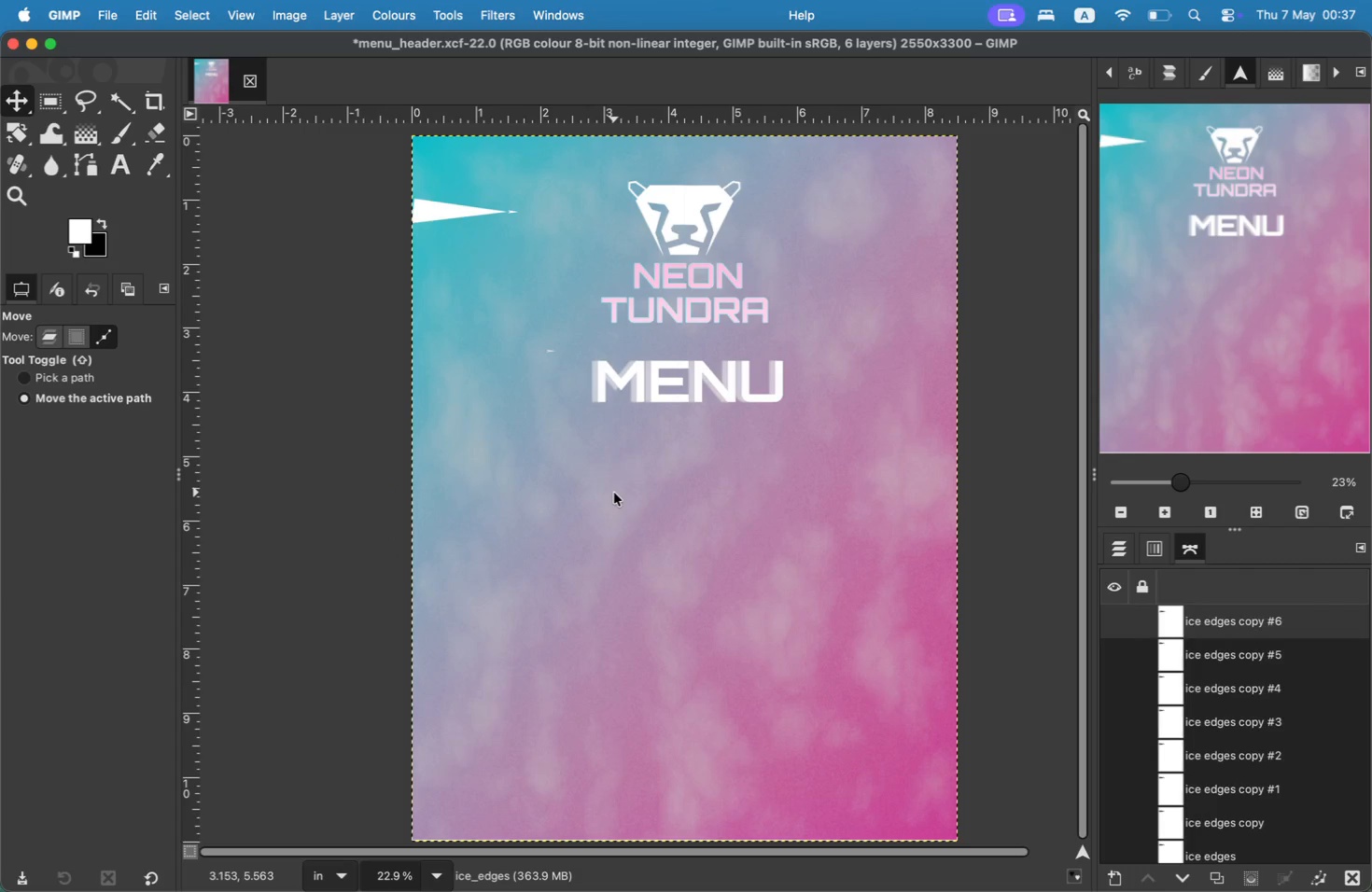 
key(Meta+Z)
 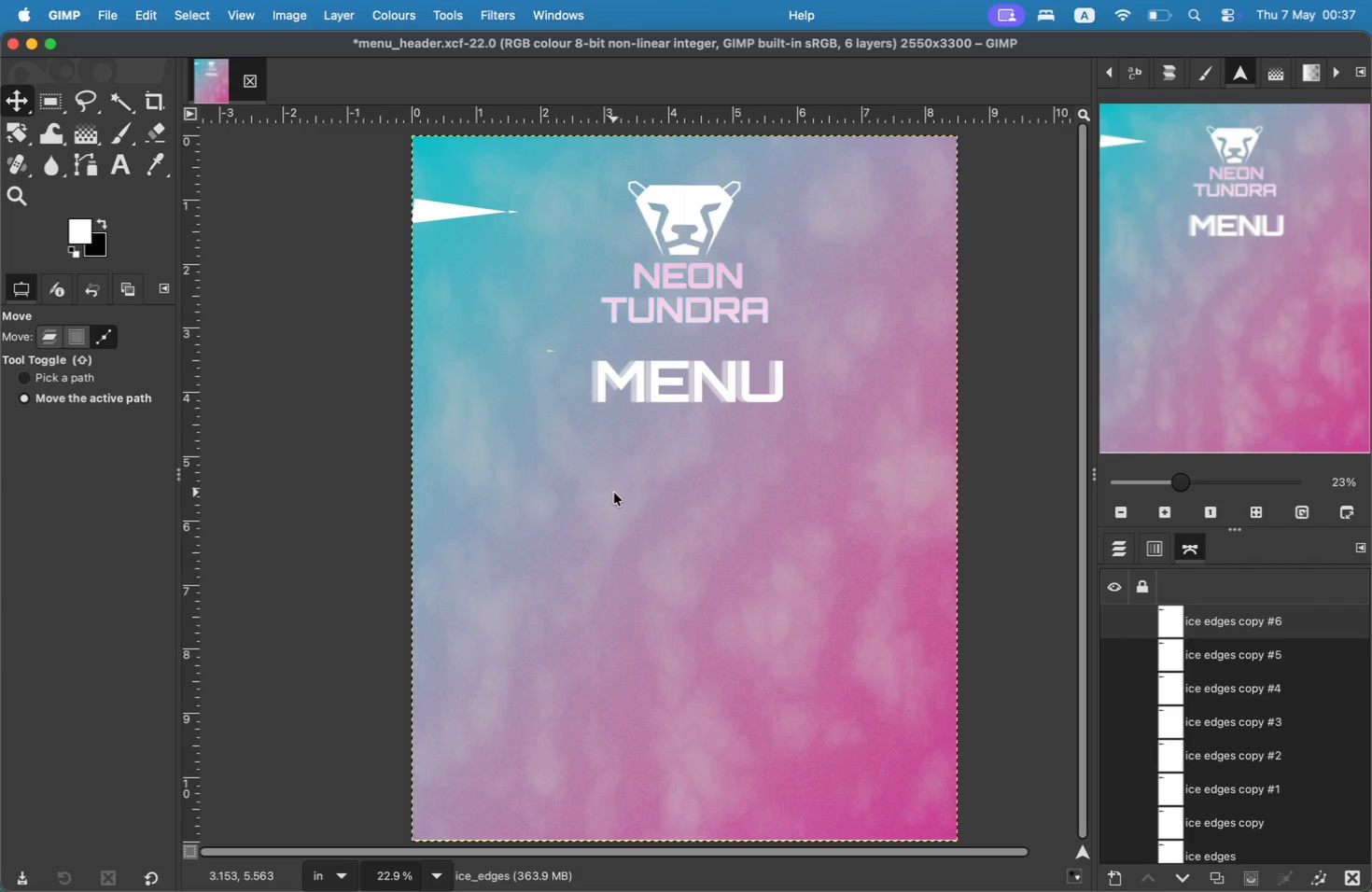 
key(Meta+Z)
 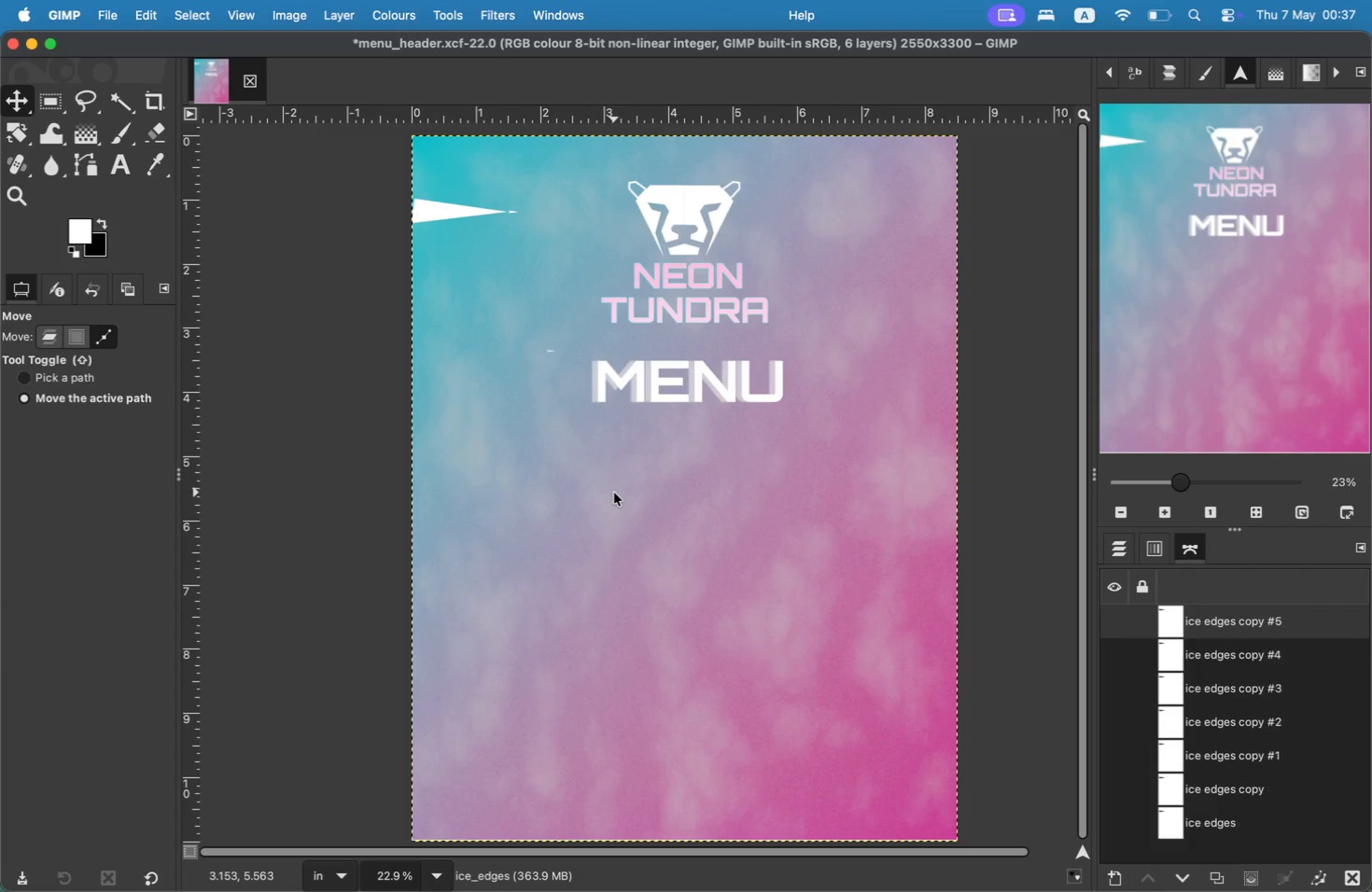 
key(Meta+Z)
 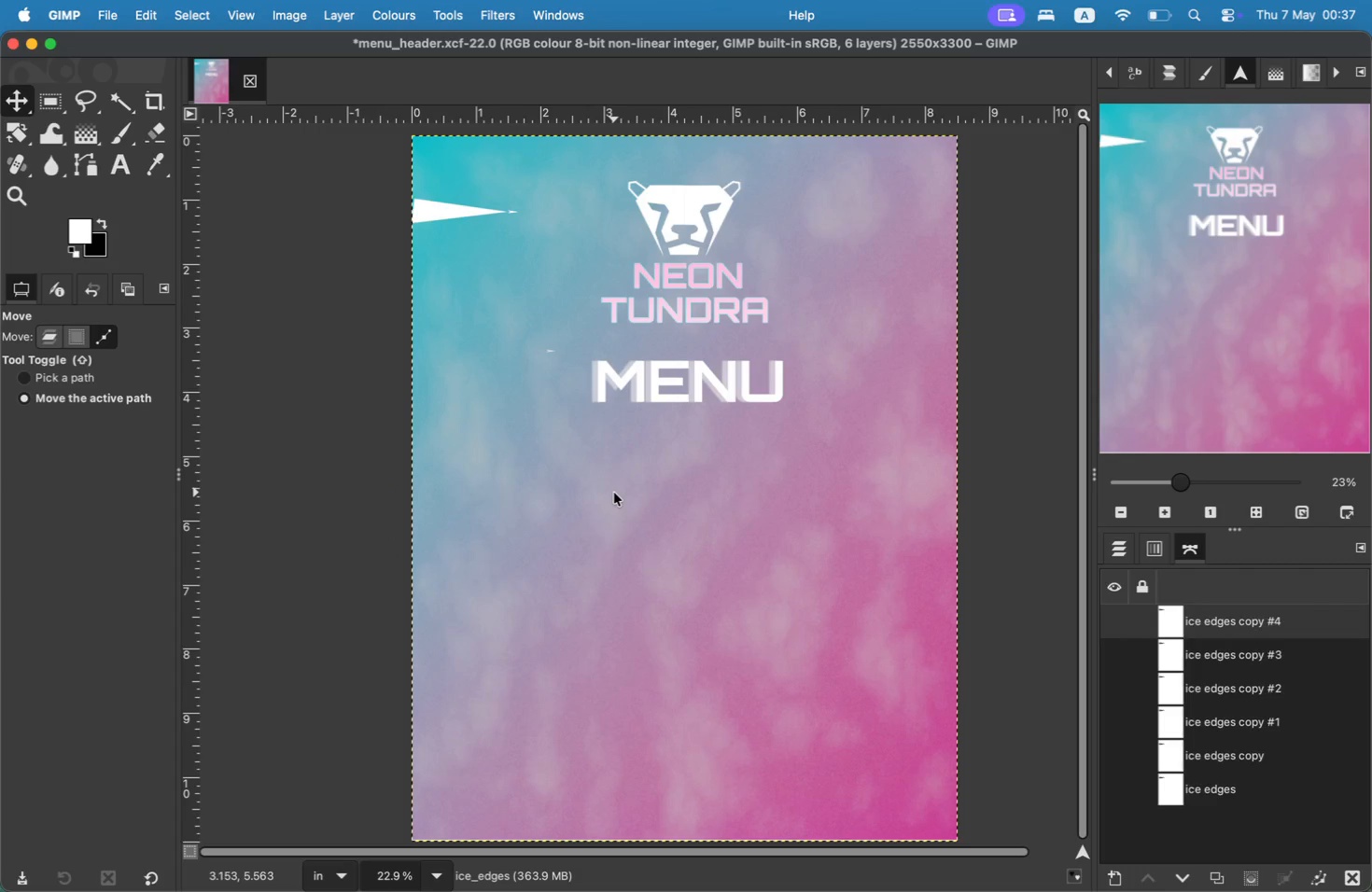 
key(Meta+Z)
 